 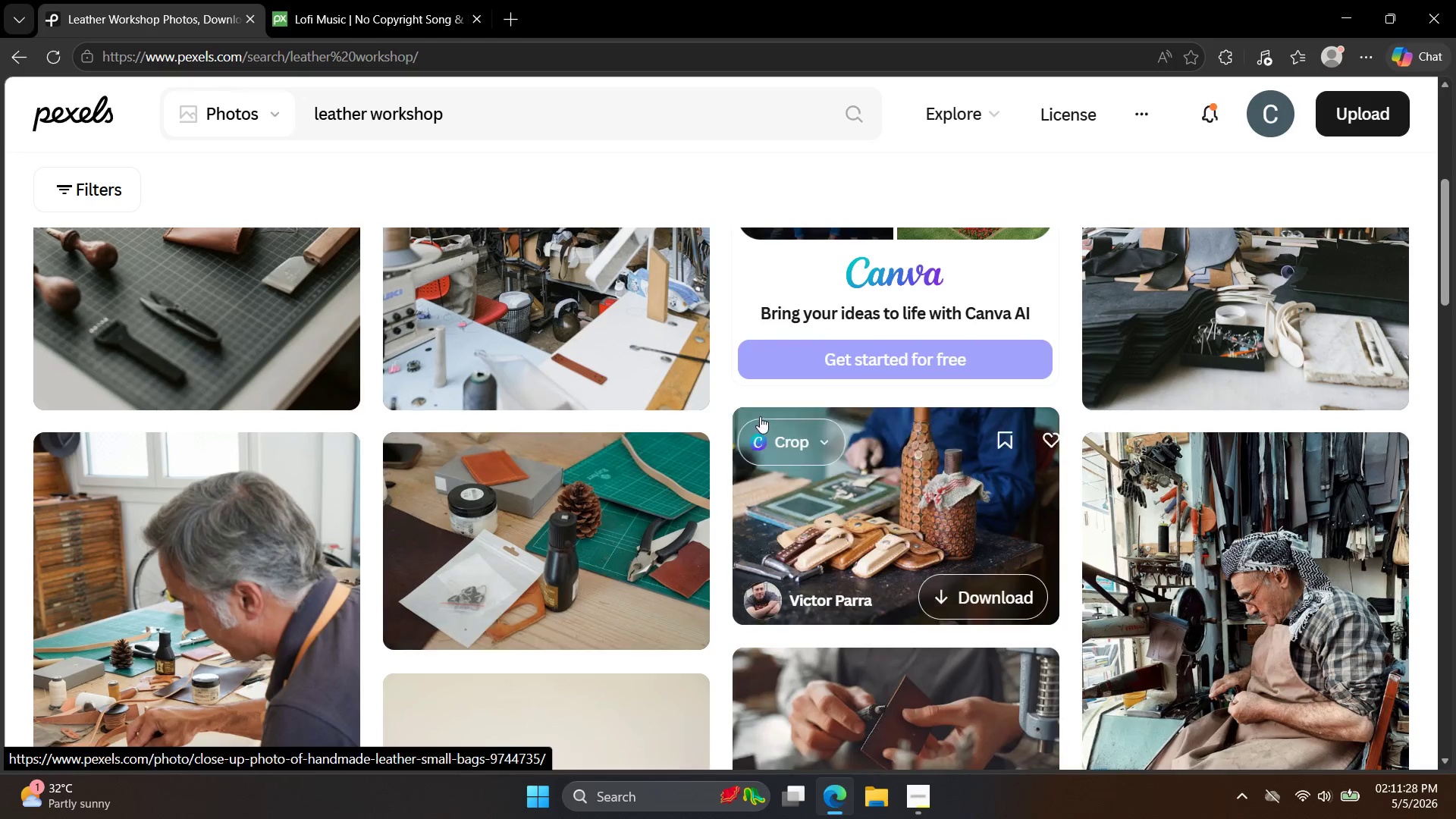 
scroll: coordinate [1317, 497], scroll_direction: down, amount: 21.0
 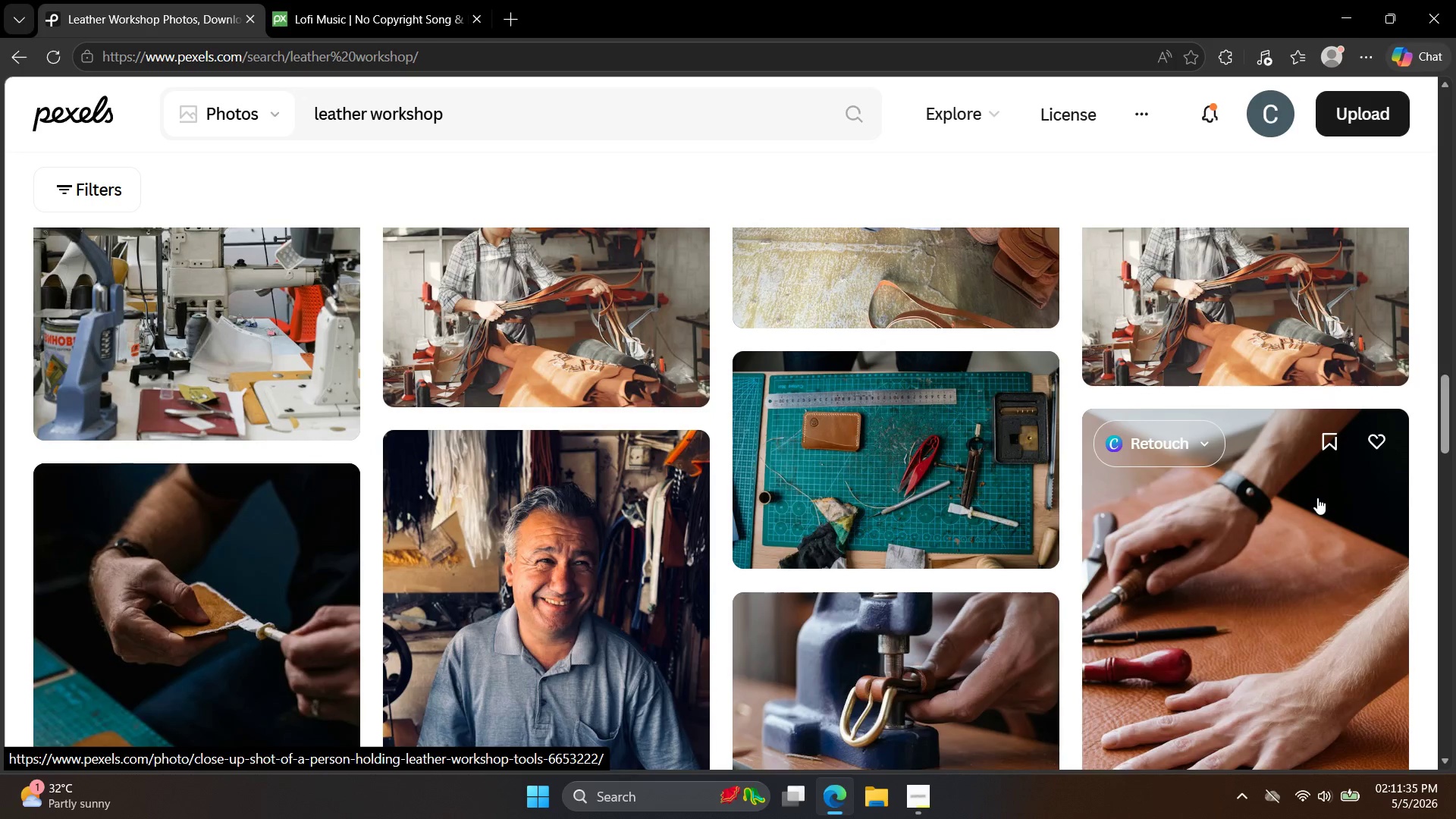 
scroll: coordinate [1319, 499], scroll_direction: up, amount: 8.0
 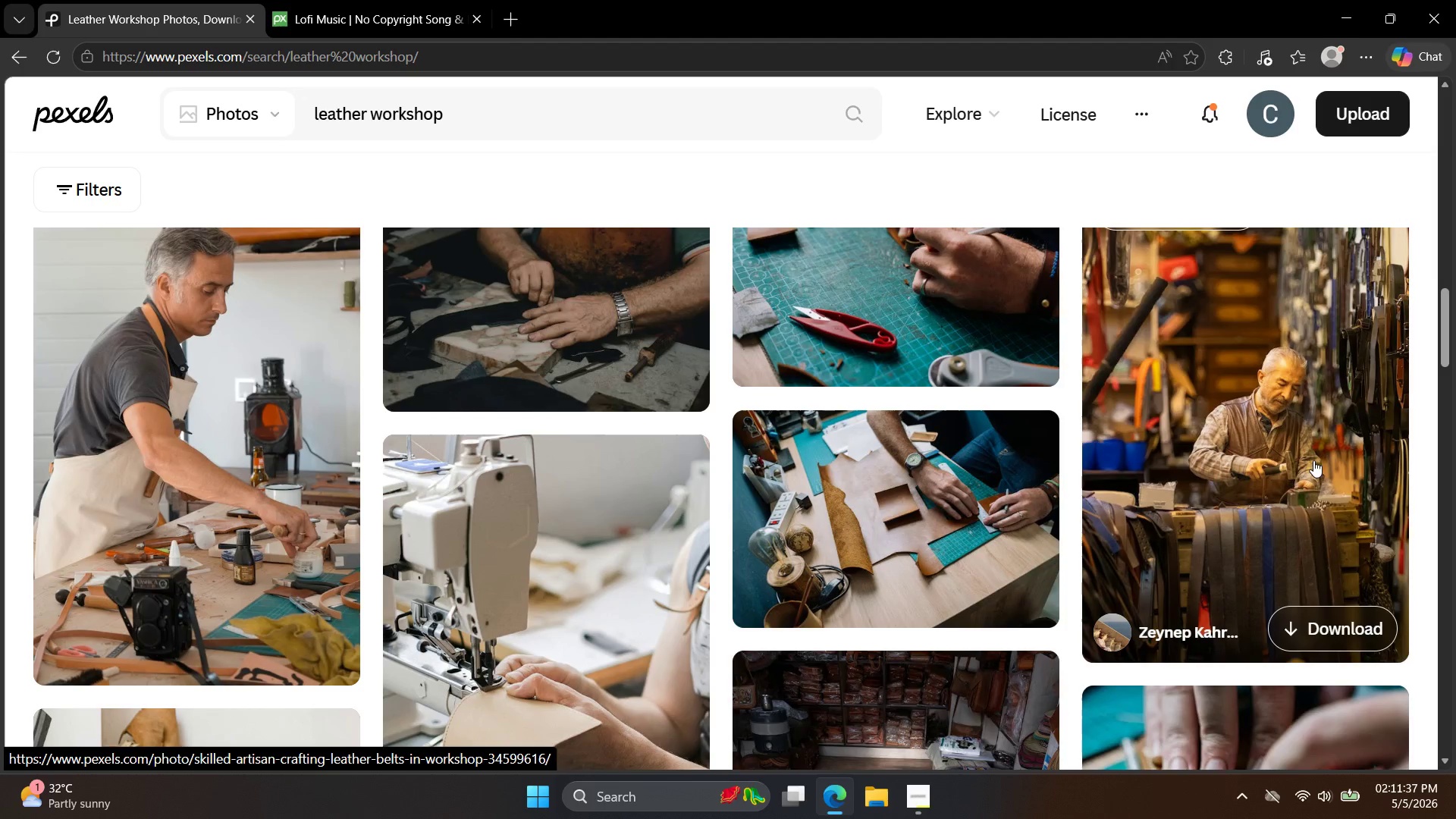 
scroll: coordinate [1301, 511], scroll_direction: down, amount: 18.0
 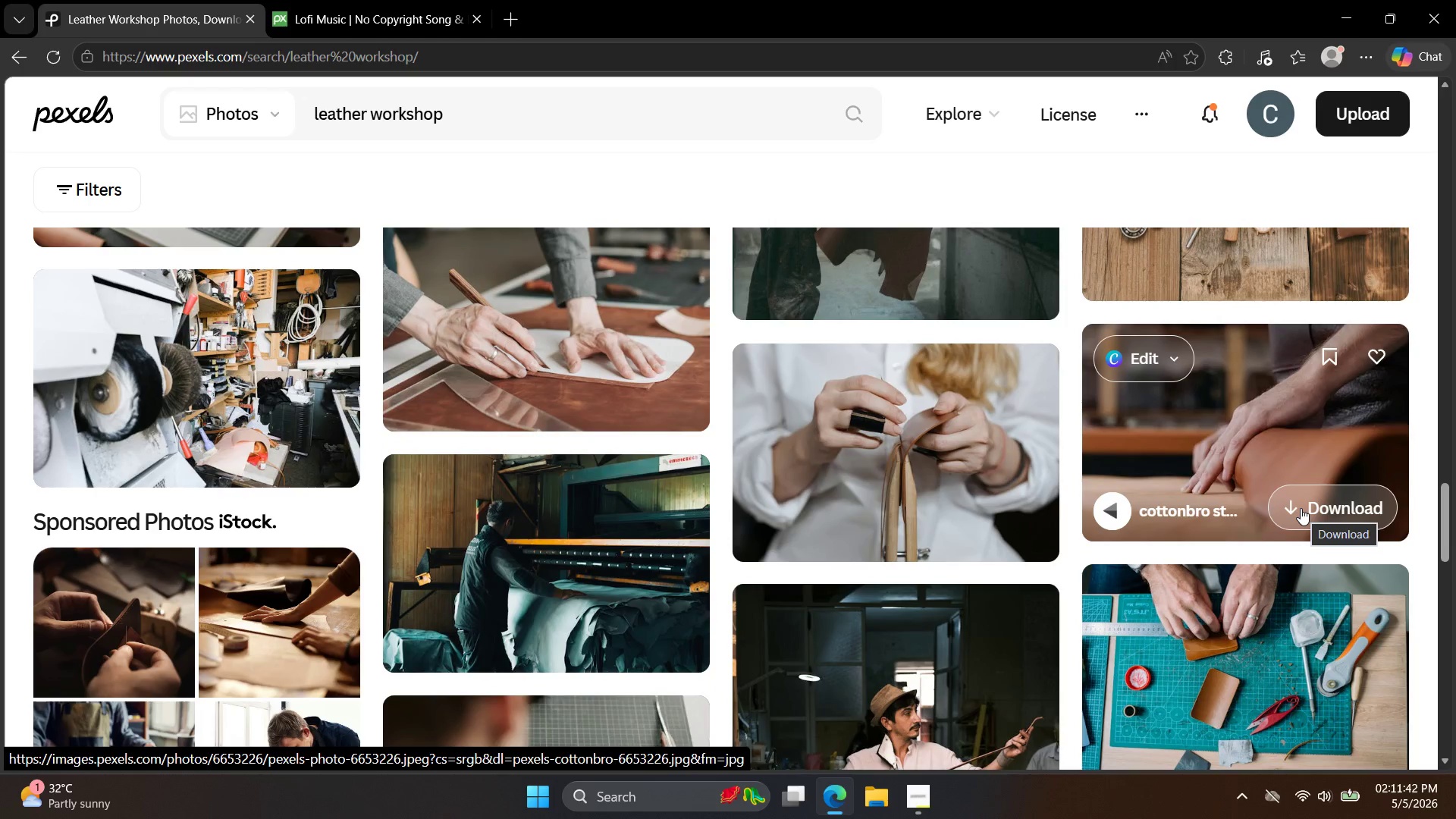 
scroll: coordinate [1269, 495], scroll_direction: up, amount: 20.0
 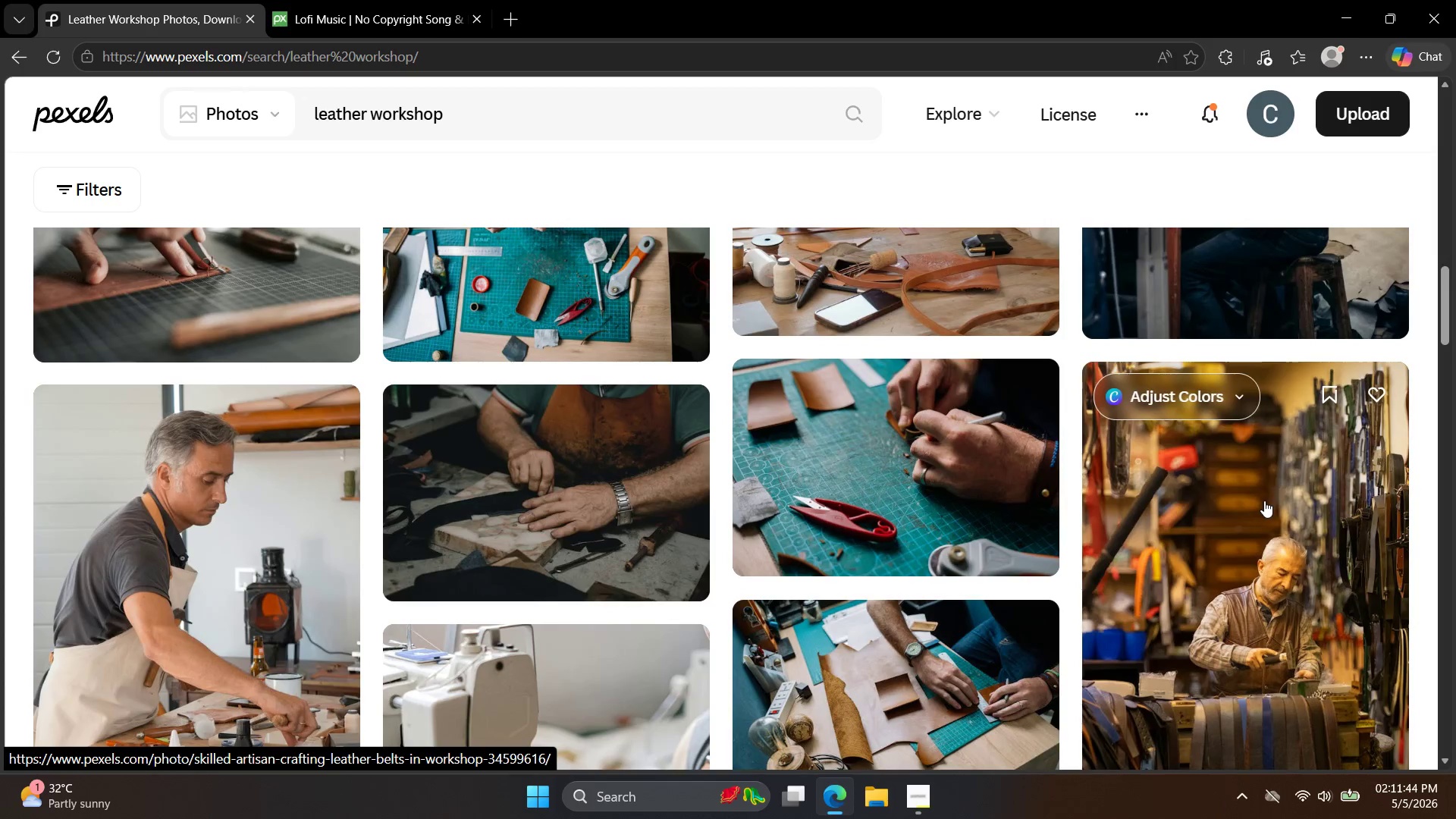 
left_click([1264, 500])
 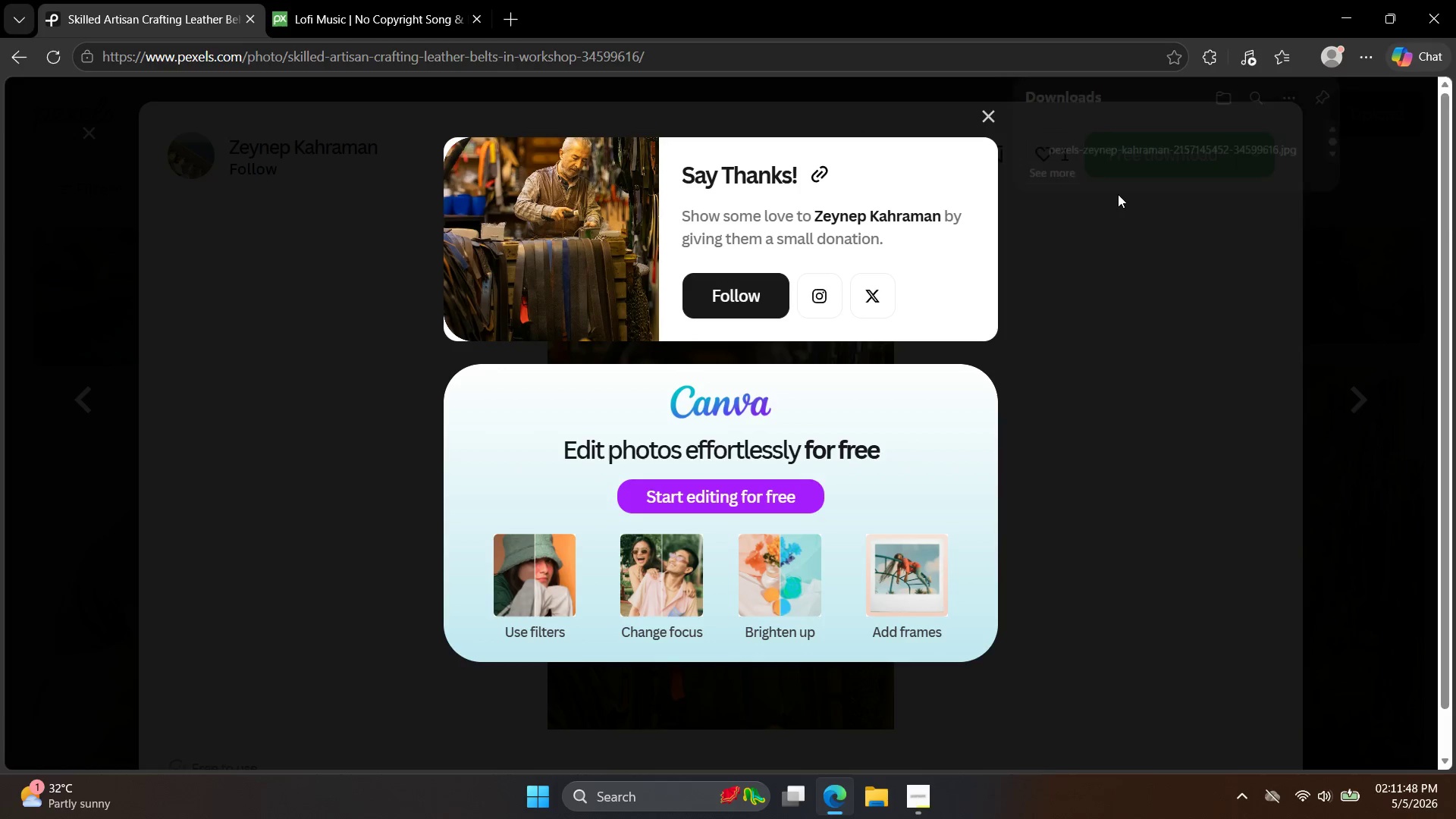 
key(Escape)
 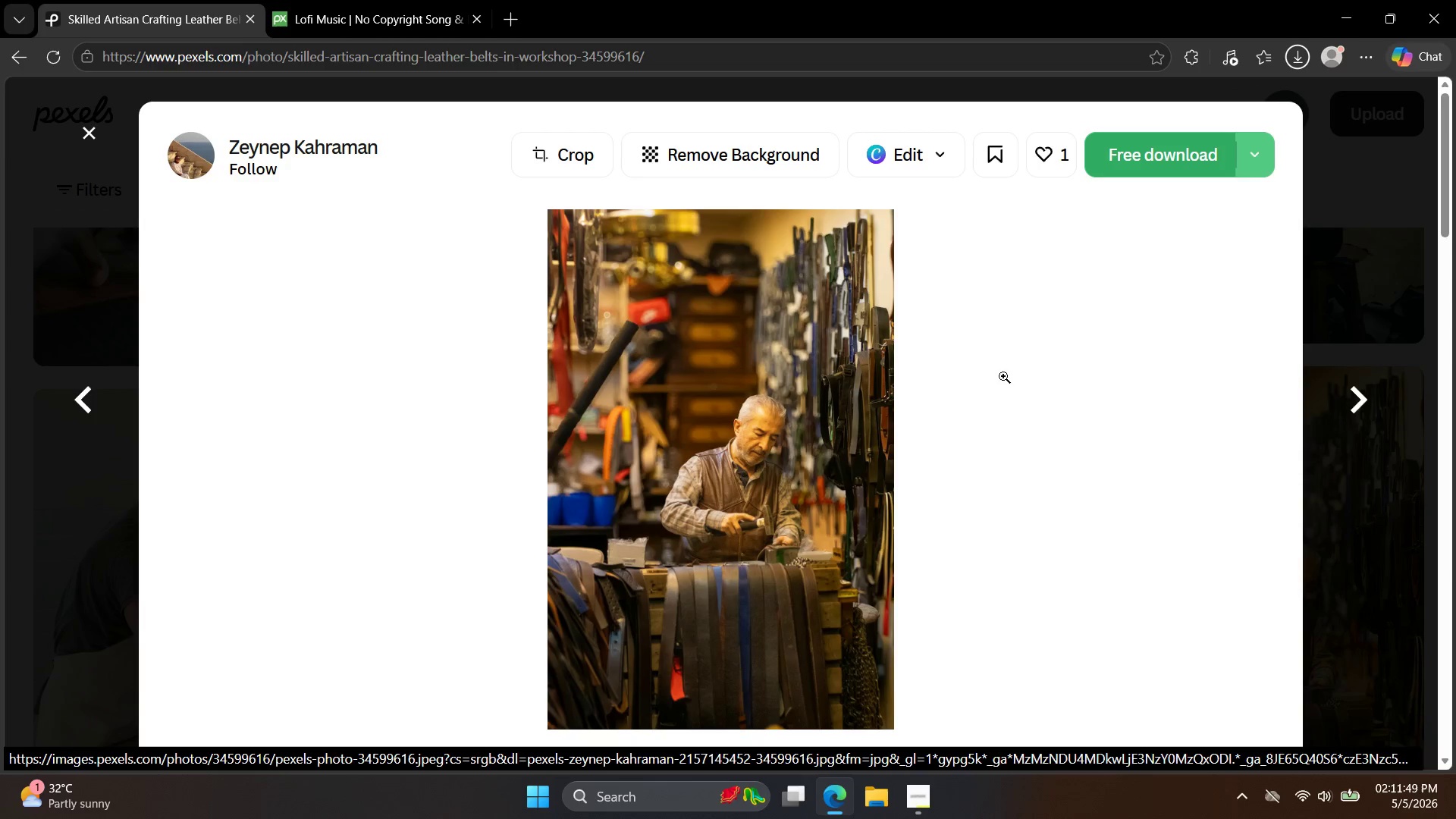 
key(Escape)
 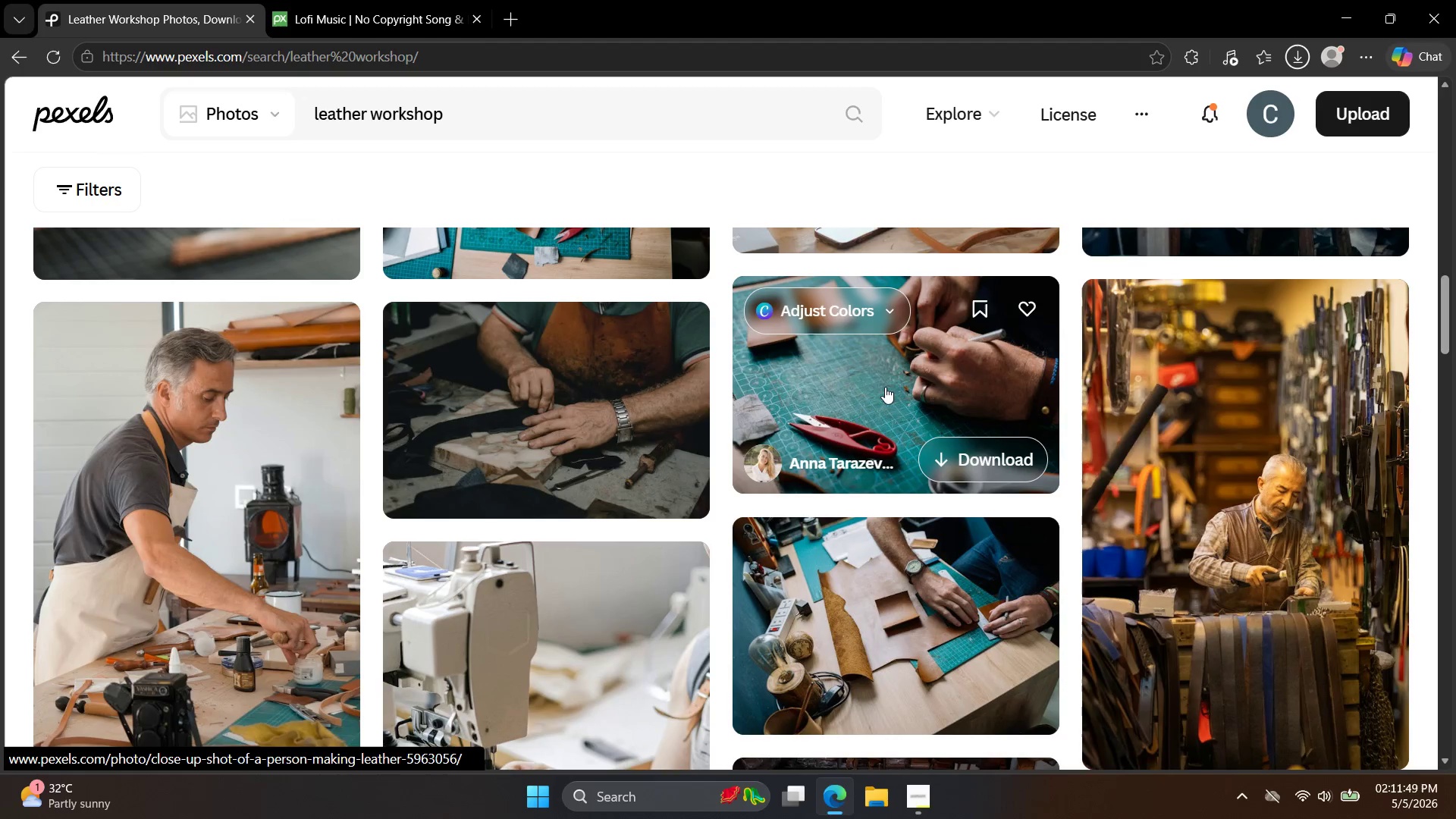 
scroll: coordinate [795, 400], scroll_direction: down, amount: 5.0
 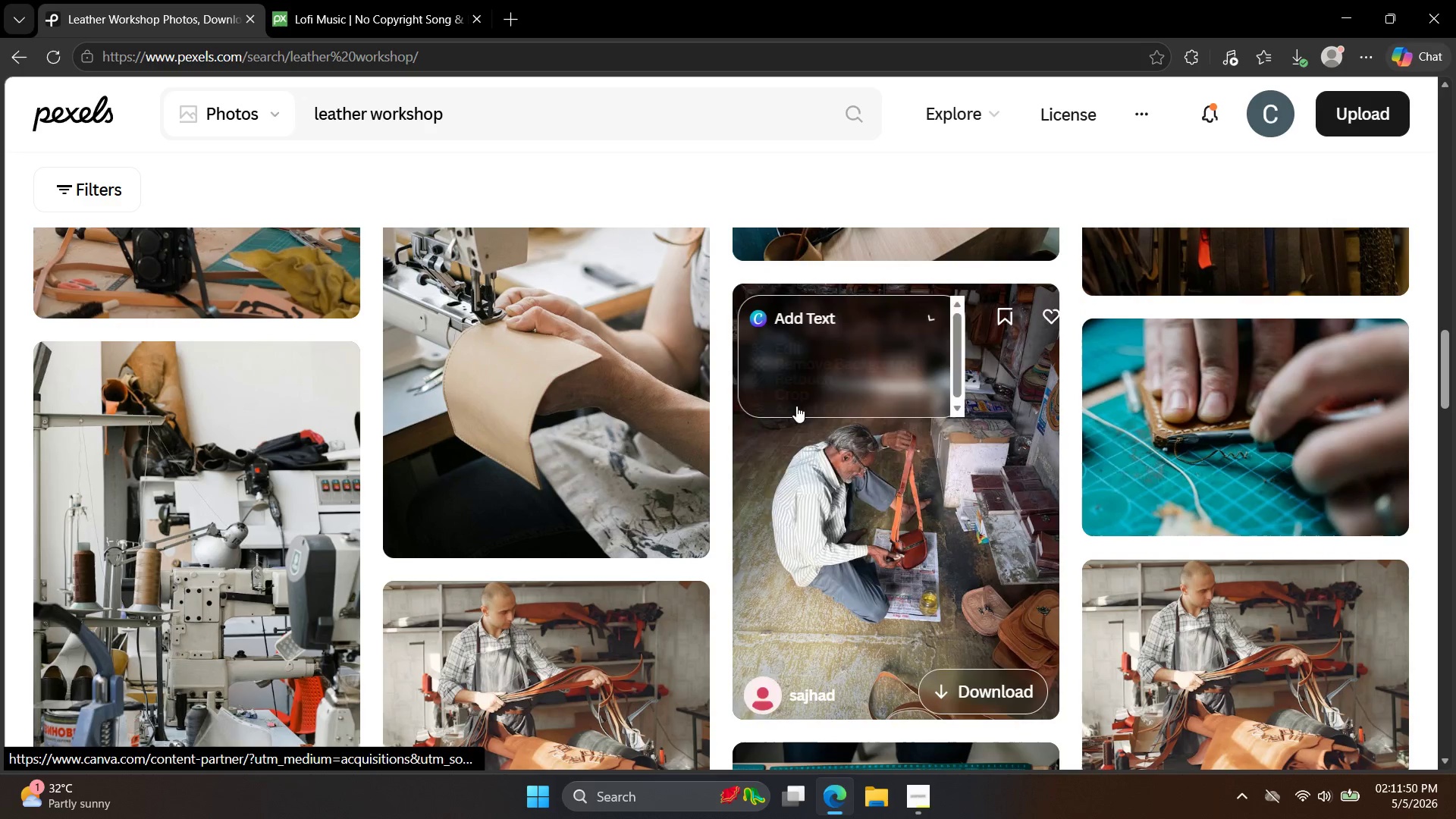 
mouse_move([789, 431])
 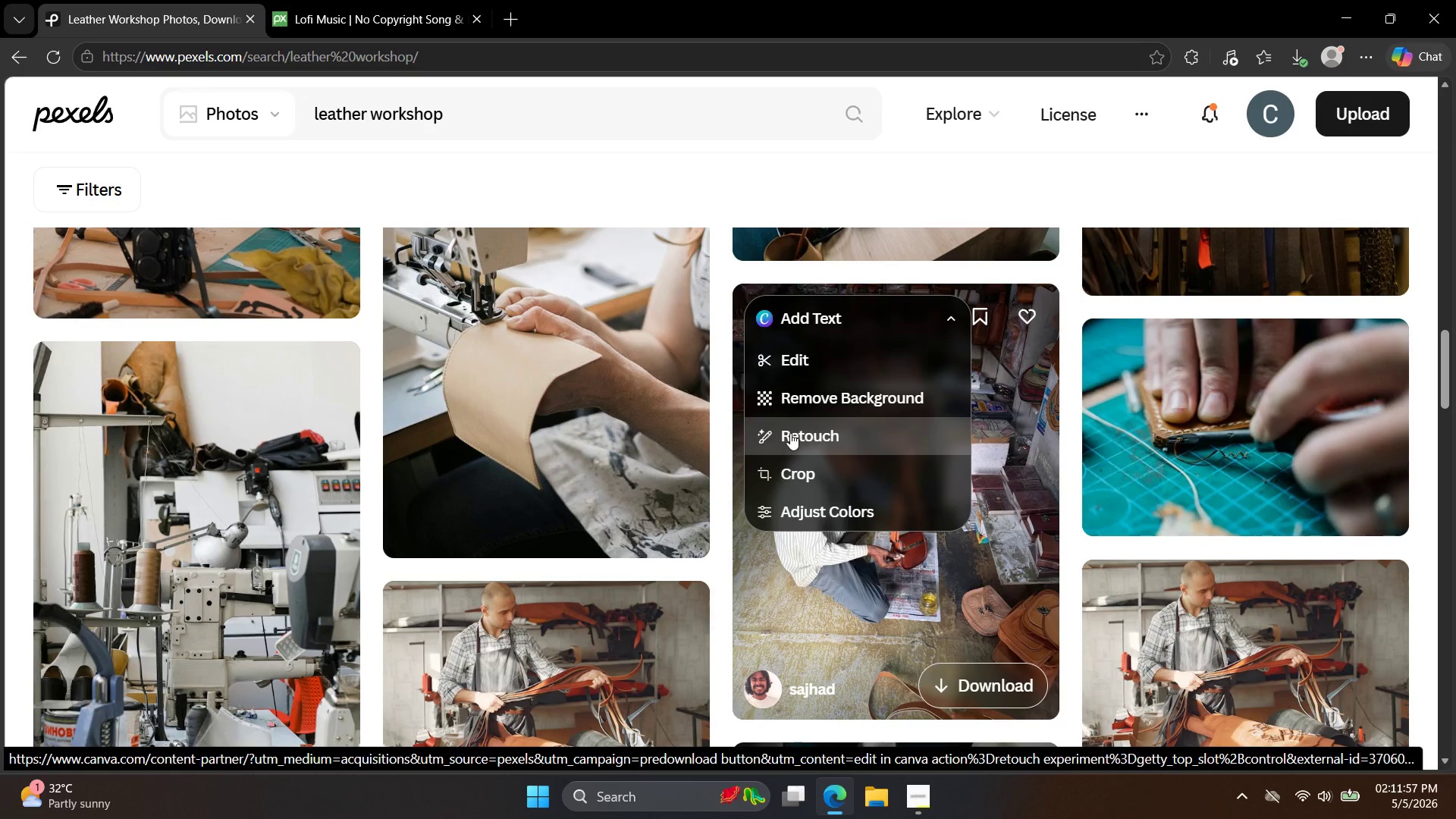 
wait(5.37)
 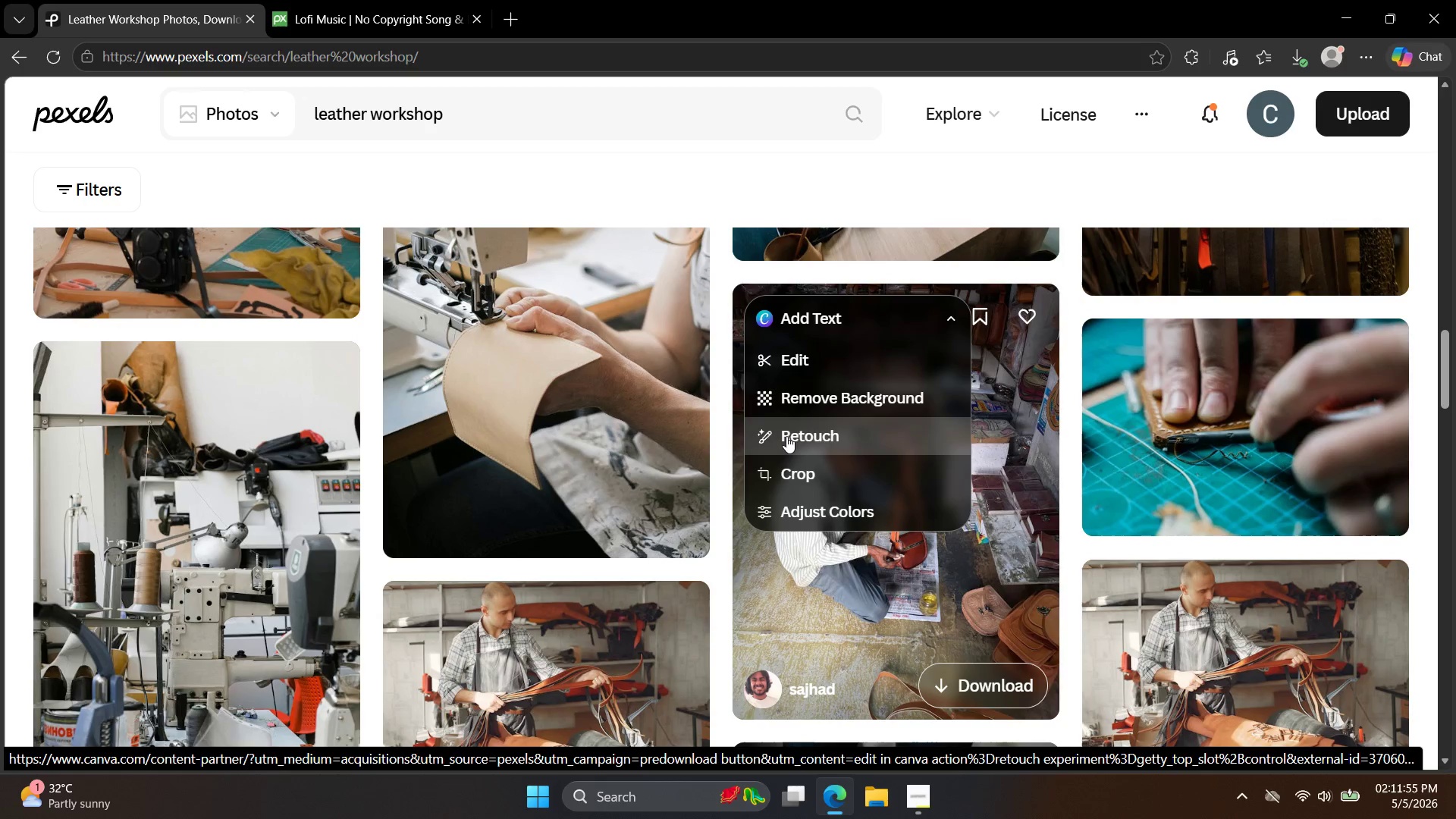 
scroll: coordinate [774, 448], scroll_direction: down, amount: 3.0
 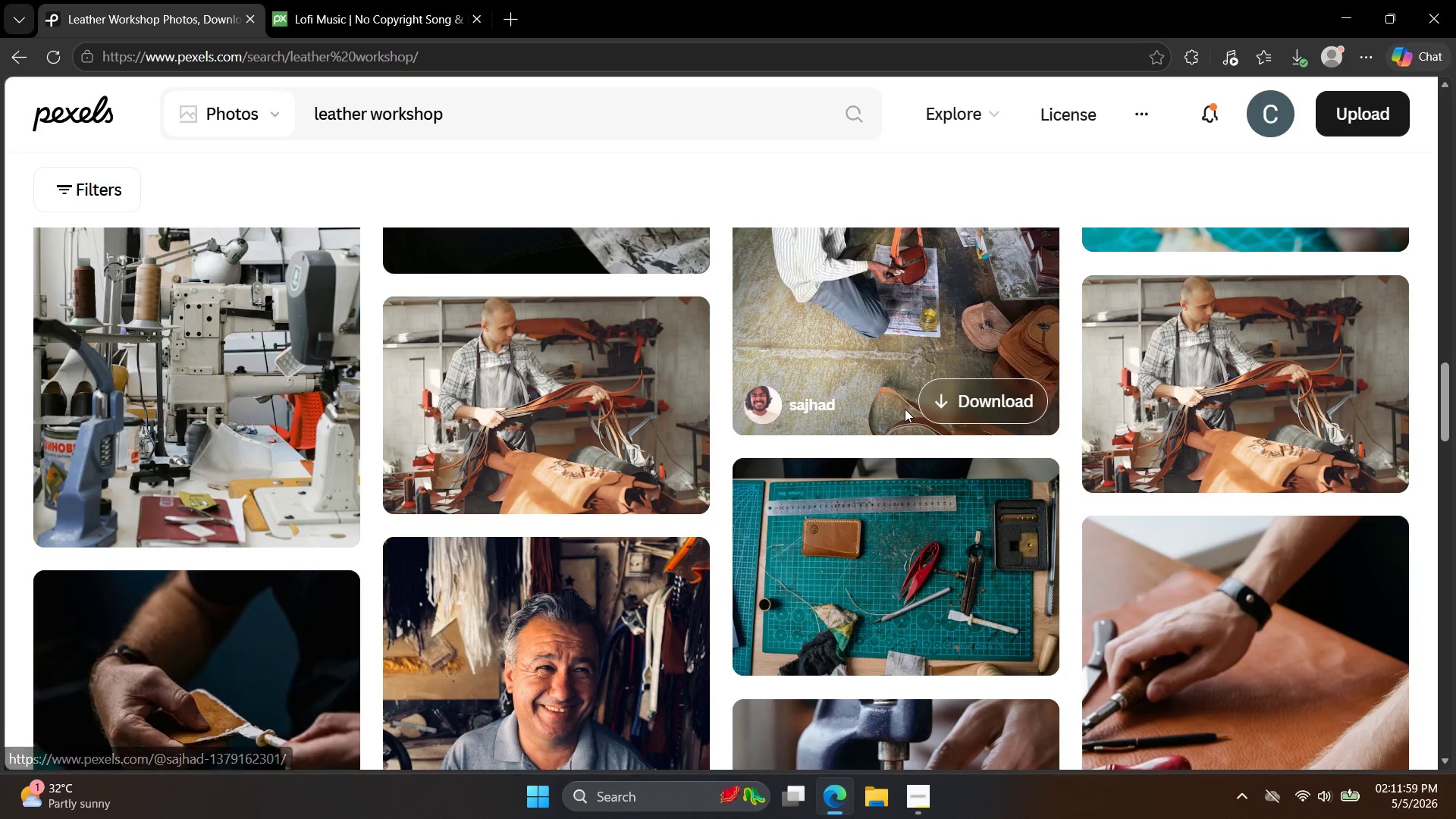 
scroll: coordinate [909, 413], scroll_direction: up, amount: 3.0
 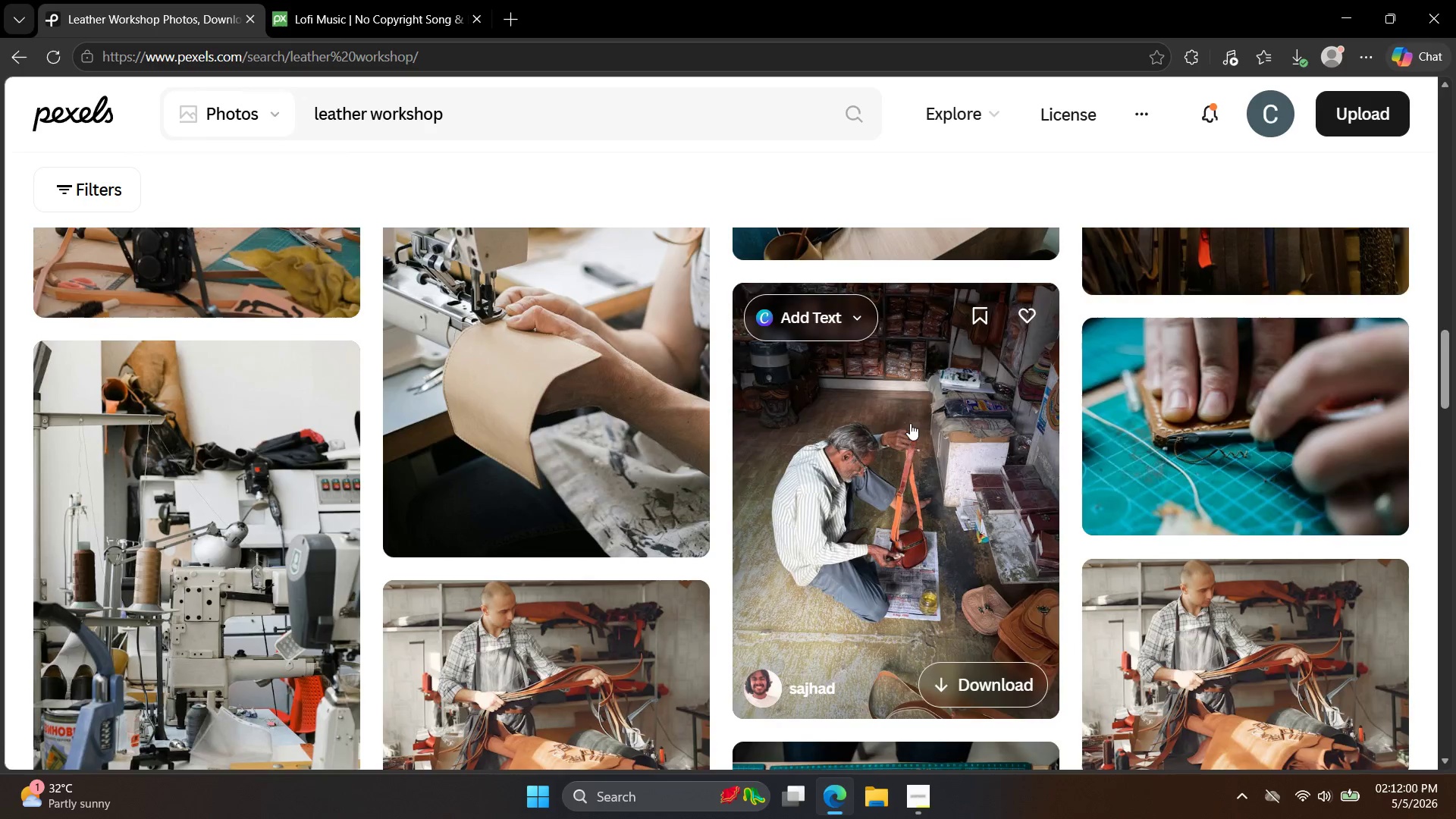 
scroll: coordinate [911, 433], scroll_direction: down, amount: 13.0
 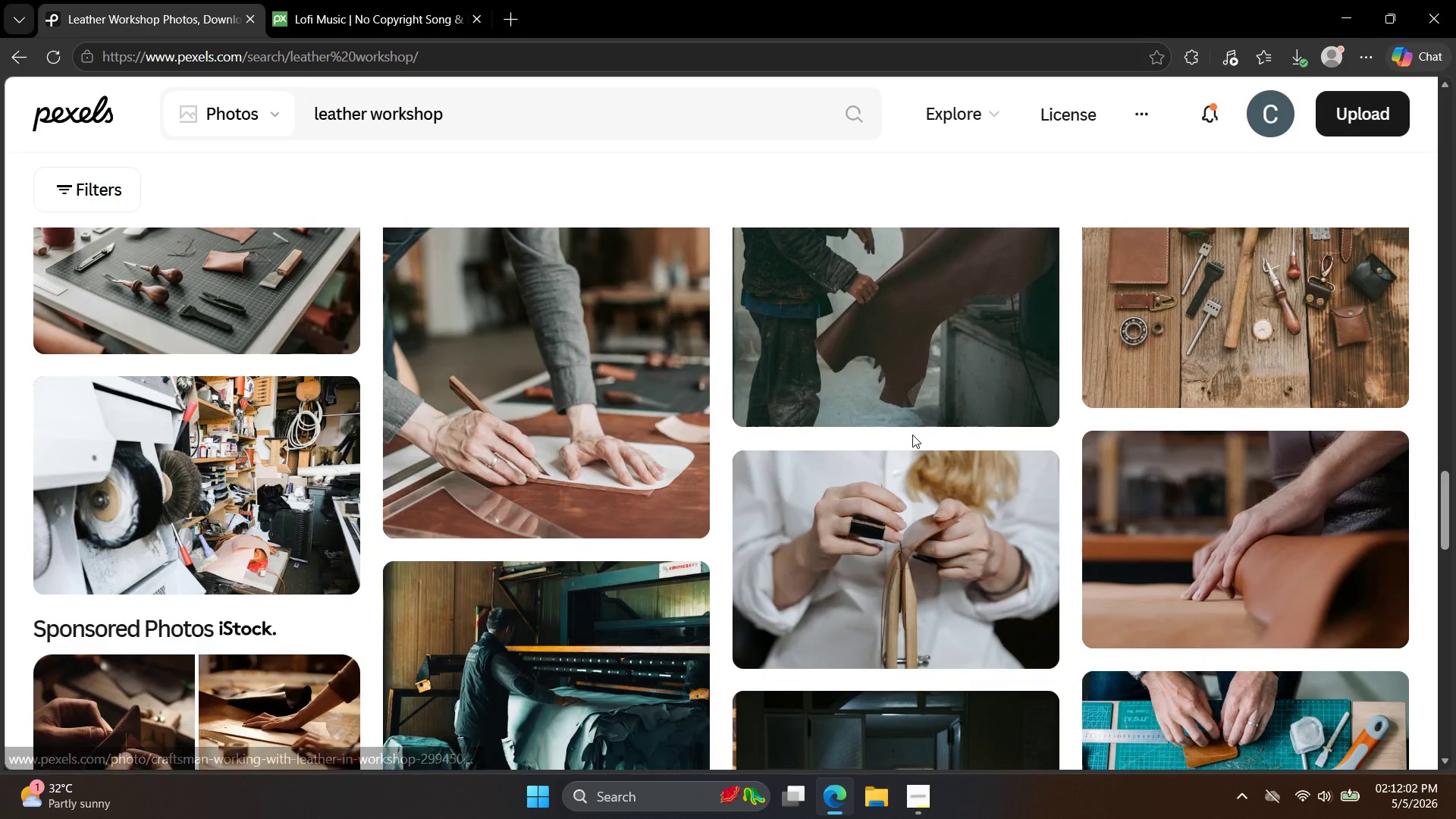 
scroll: coordinate [911, 436], scroll_direction: up, amount: 3.0
 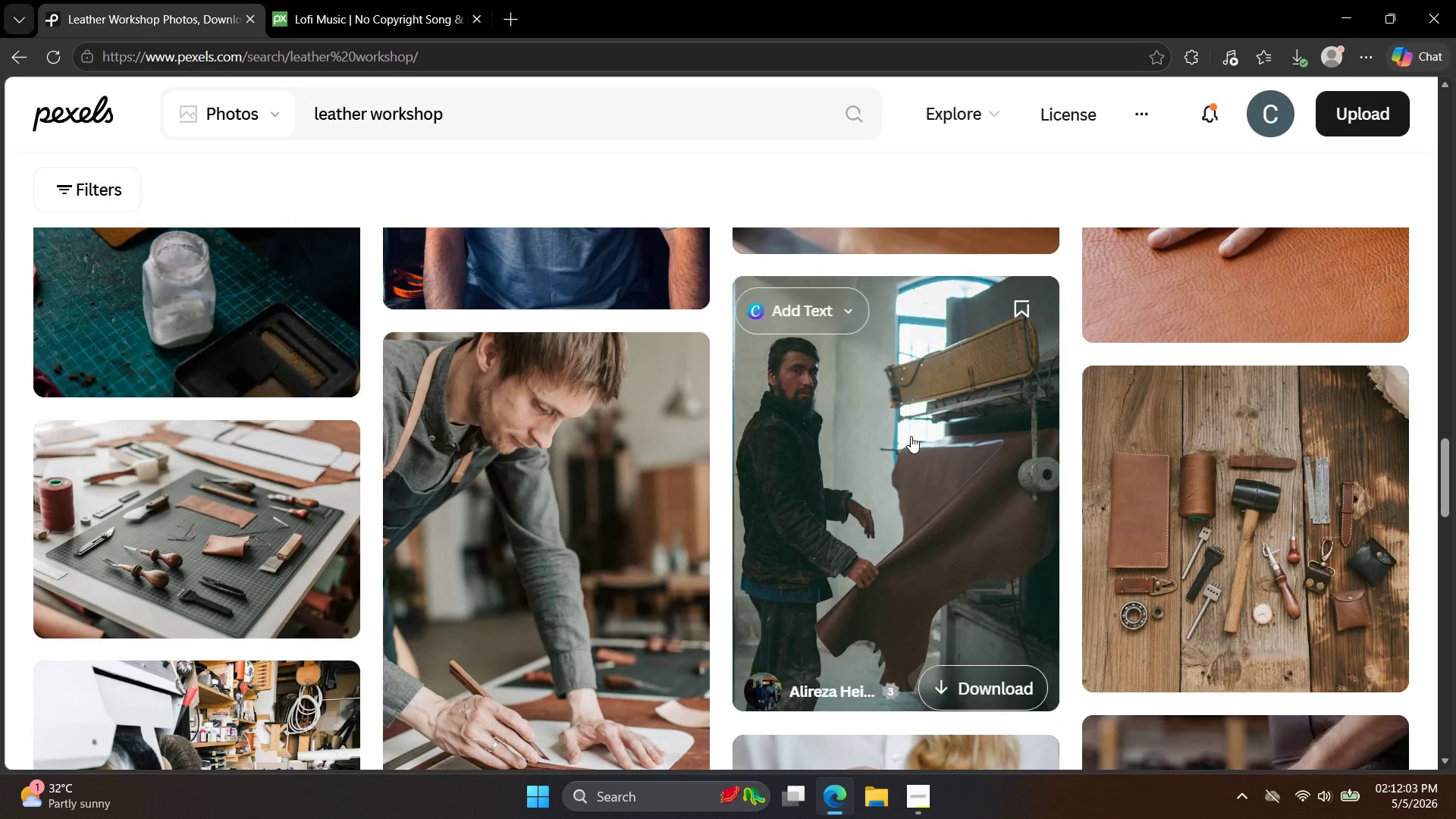 
scroll: coordinate [915, 482], scroll_direction: down, amount: 23.0
 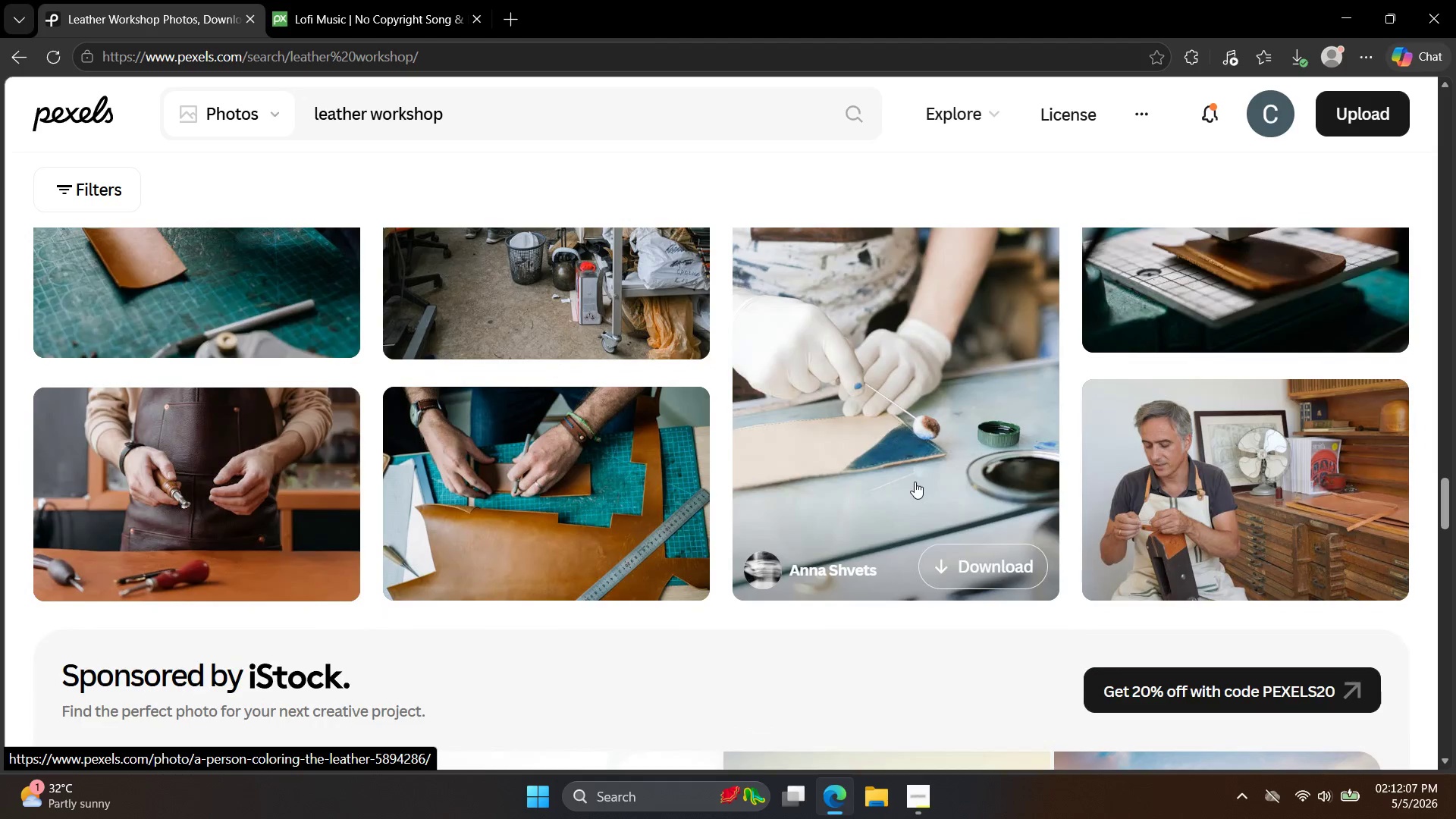 
scroll: coordinate [909, 493], scroll_direction: down, amount: 24.0
 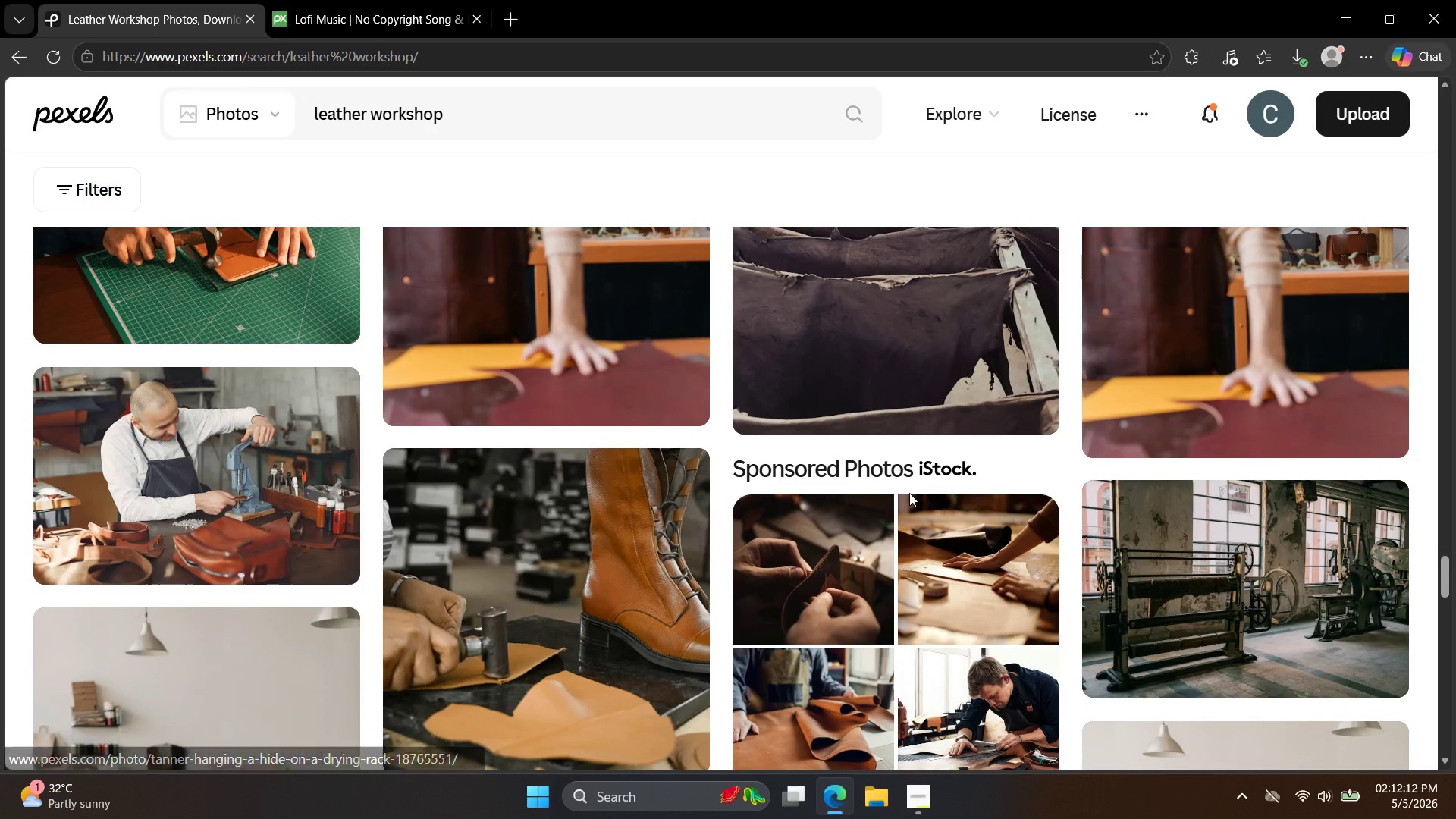 
scroll: coordinate [902, 506], scroll_direction: down, amount: 16.0
 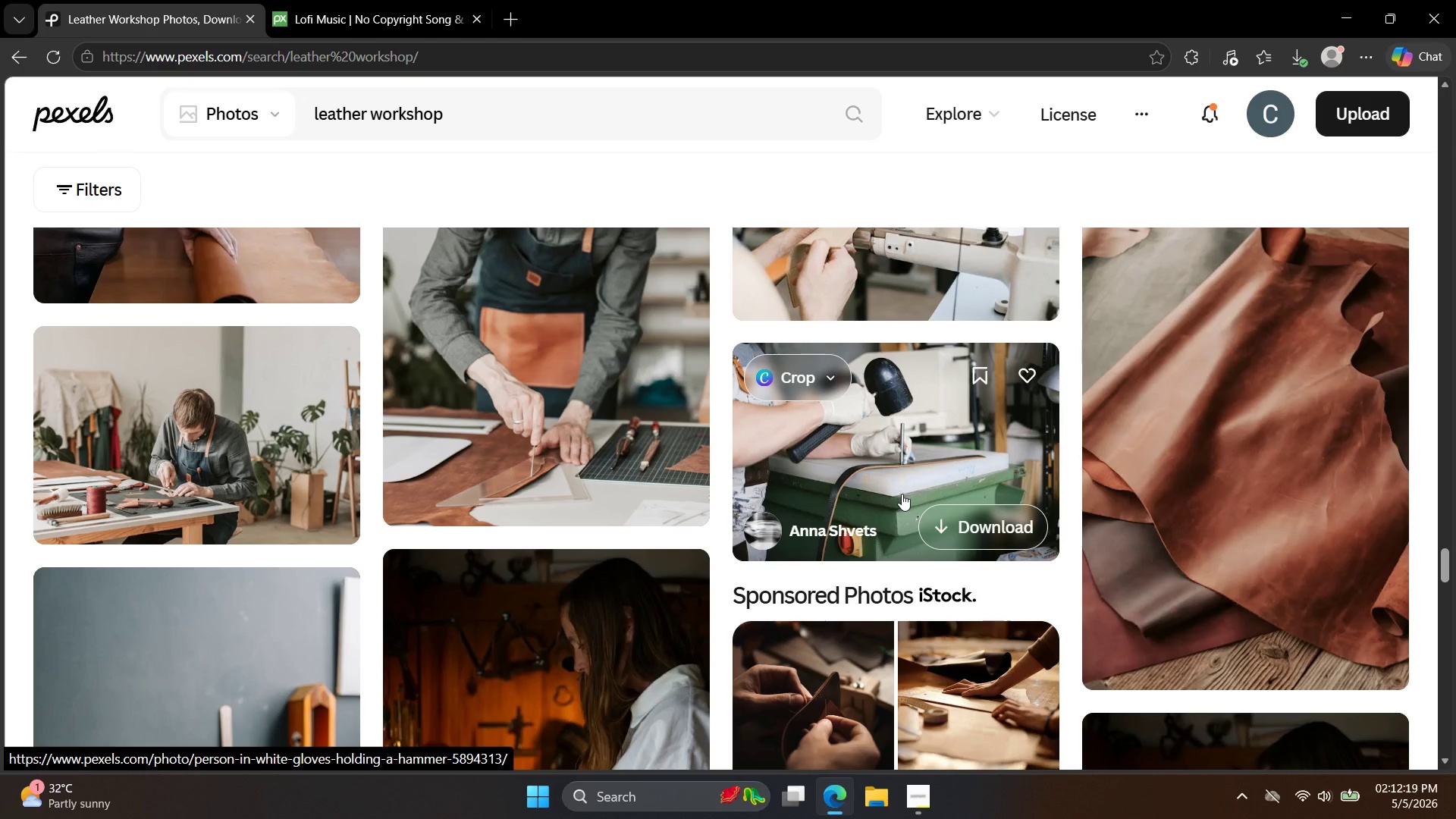 
wait(7.68)
 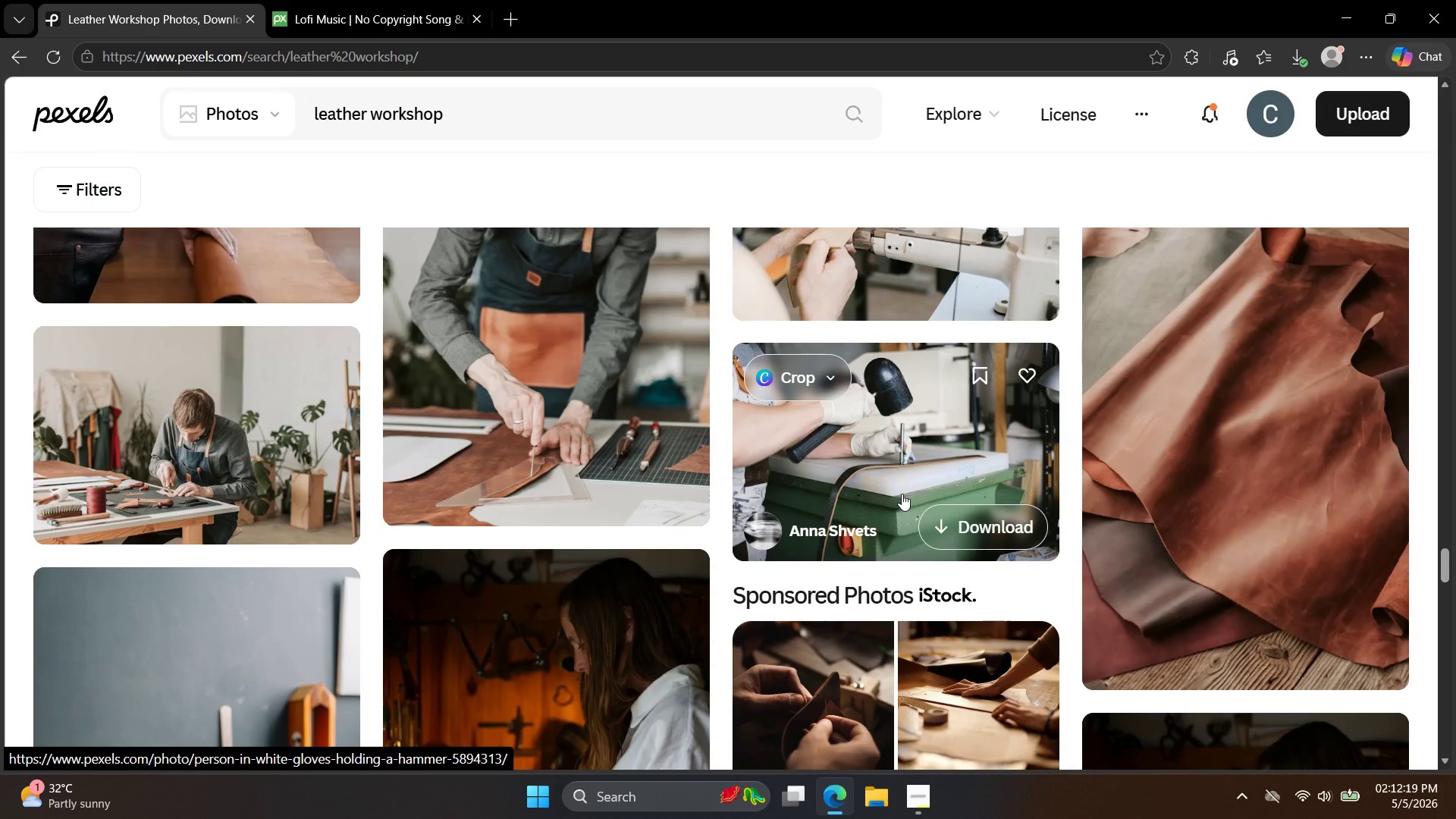 
scroll: coordinate [417, 410], scroll_direction: down, amount: 20.0
 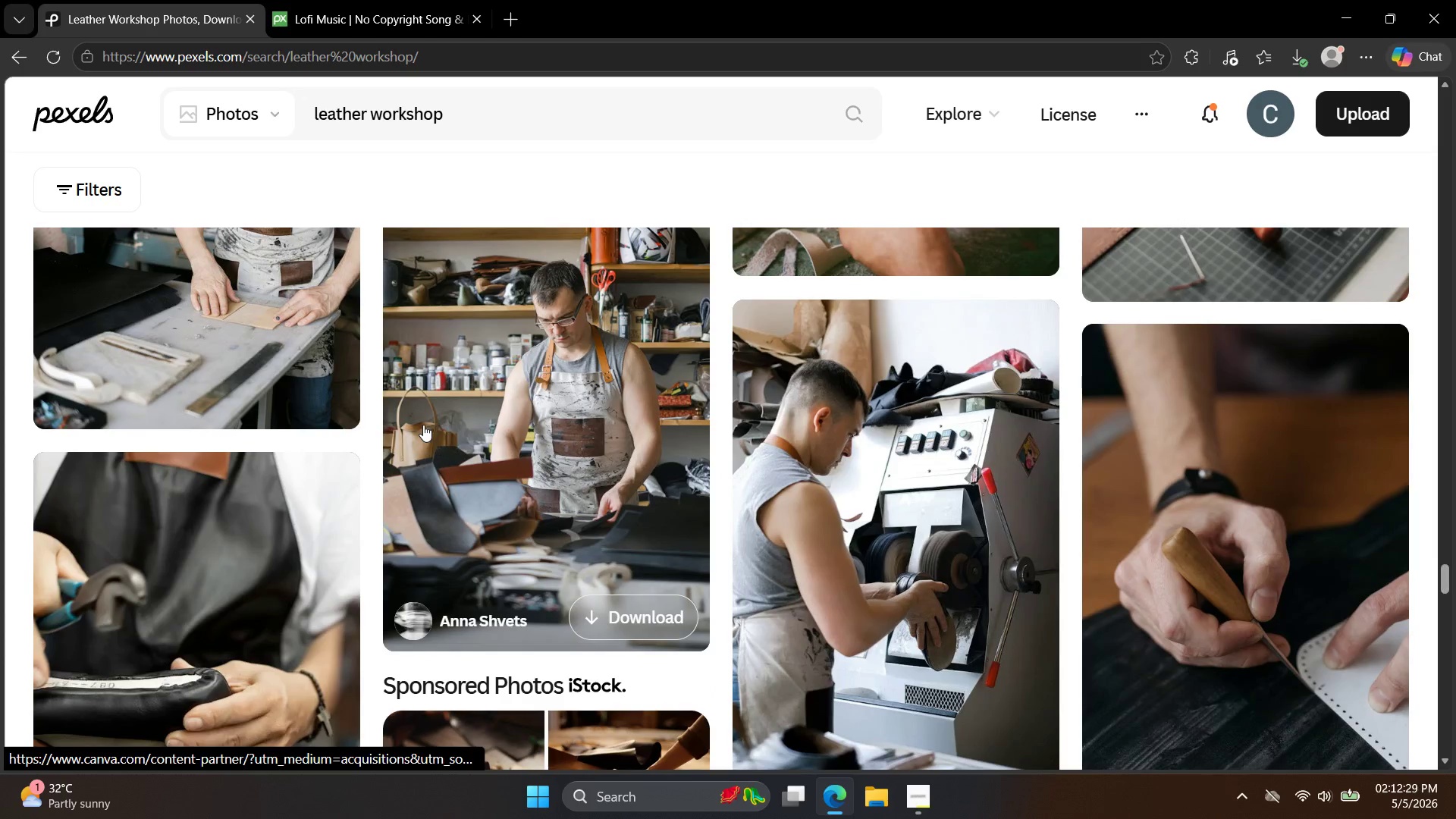 
scroll: coordinate [482, 491], scroll_direction: down, amount: 28.0
 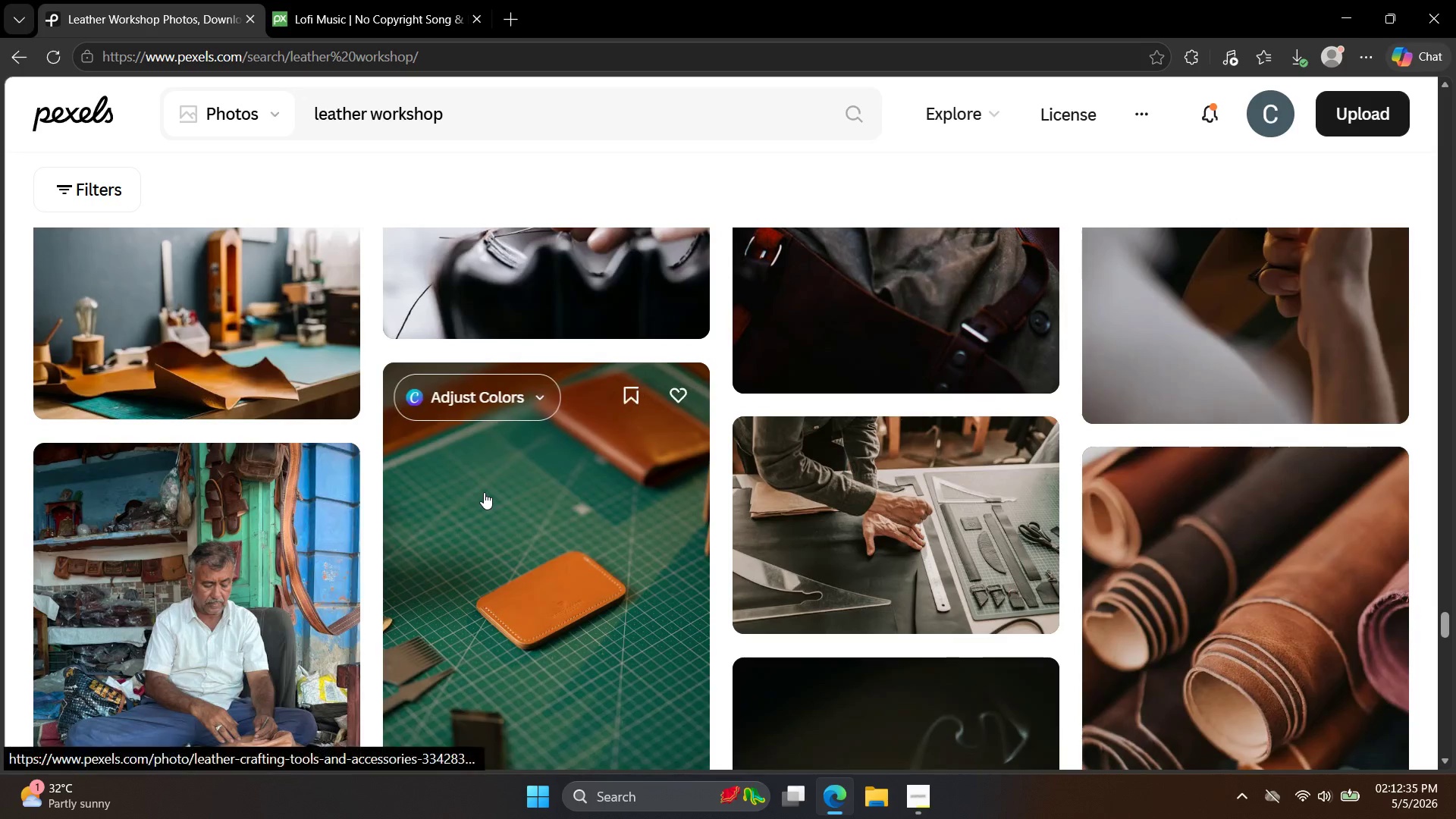 
scroll: coordinate [753, 560], scroll_direction: down, amount: 24.0
 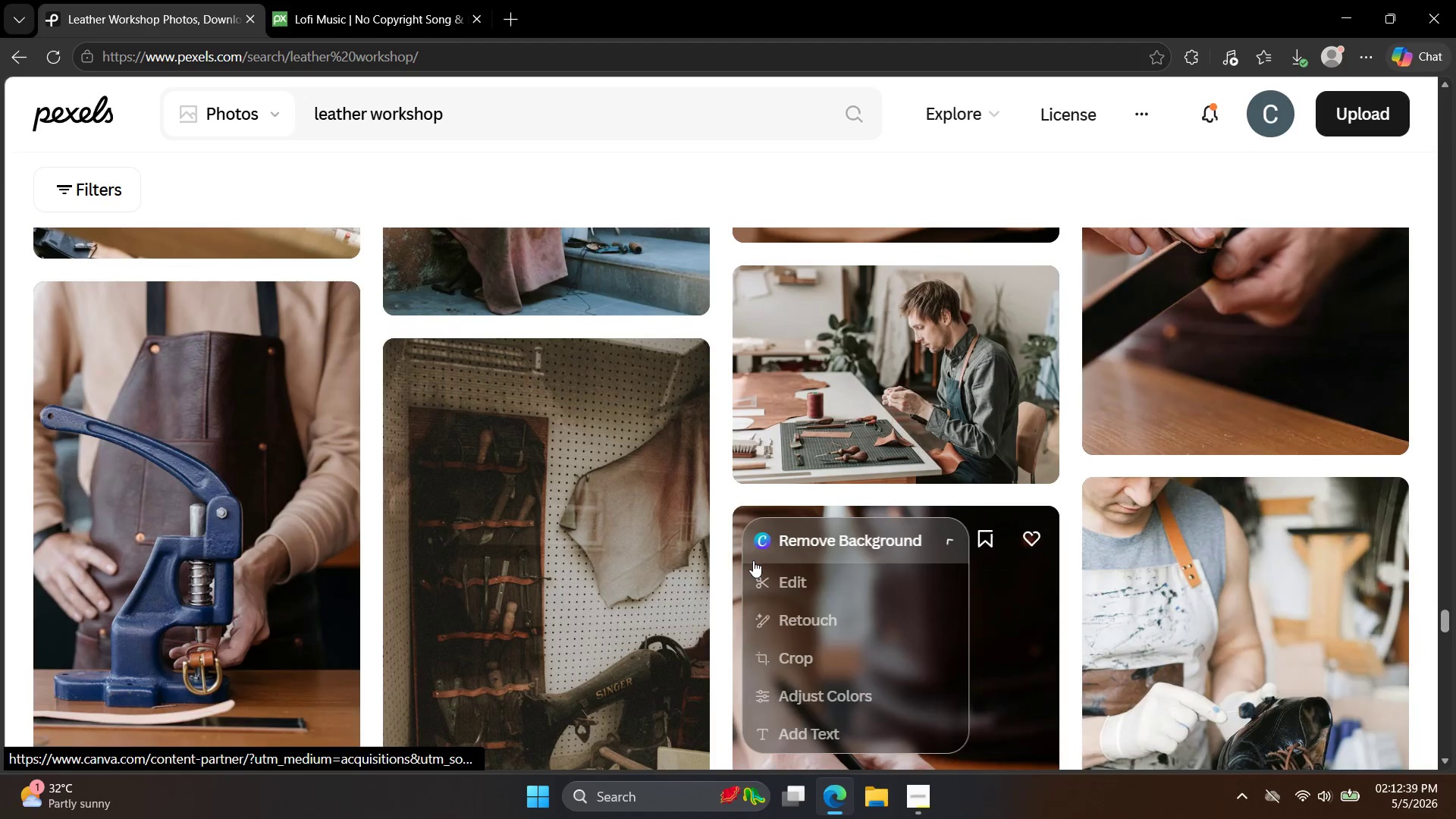 
scroll: coordinate [750, 567], scroll_direction: down, amount: 5.0
 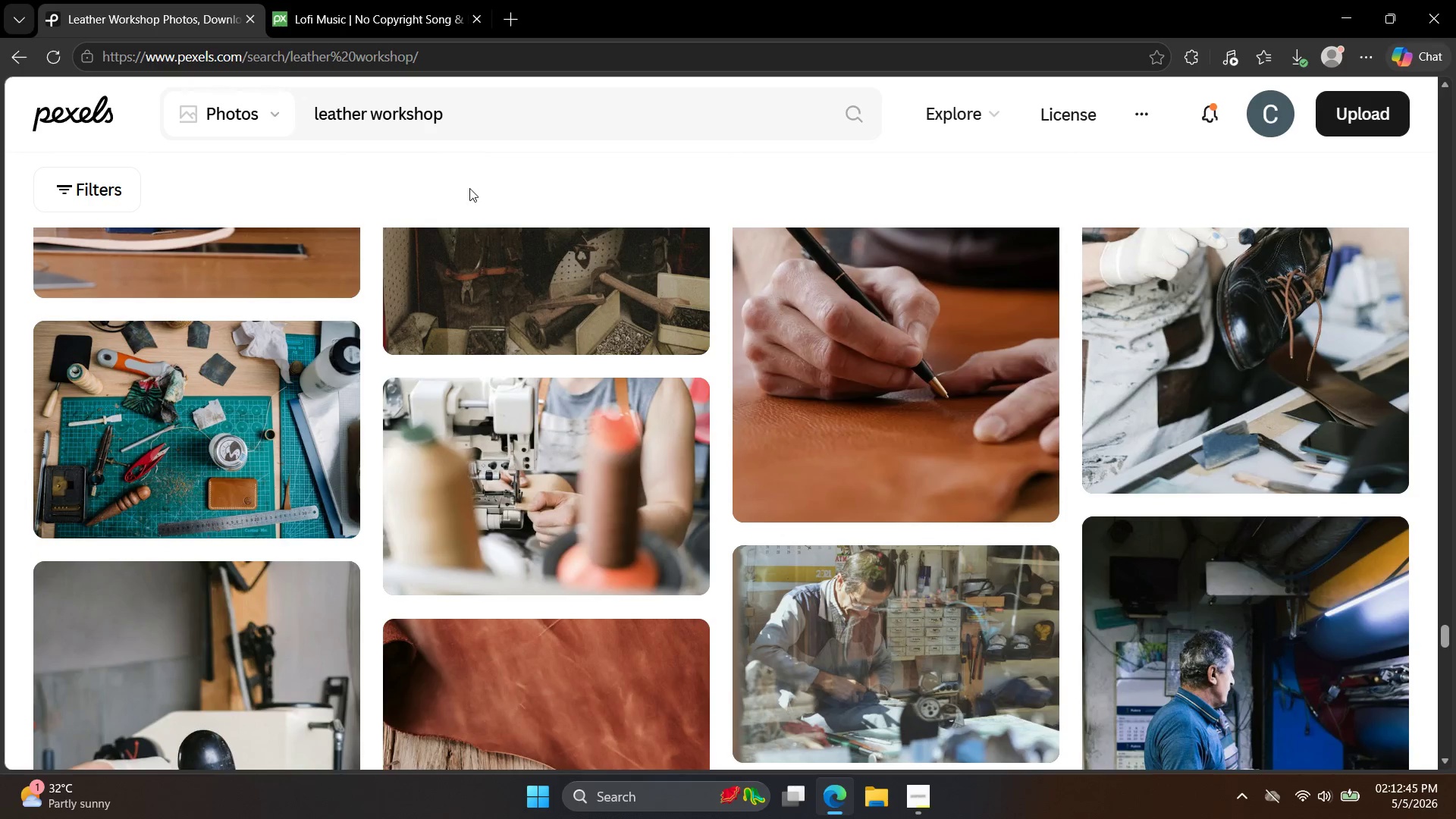 
wait(8.55)
 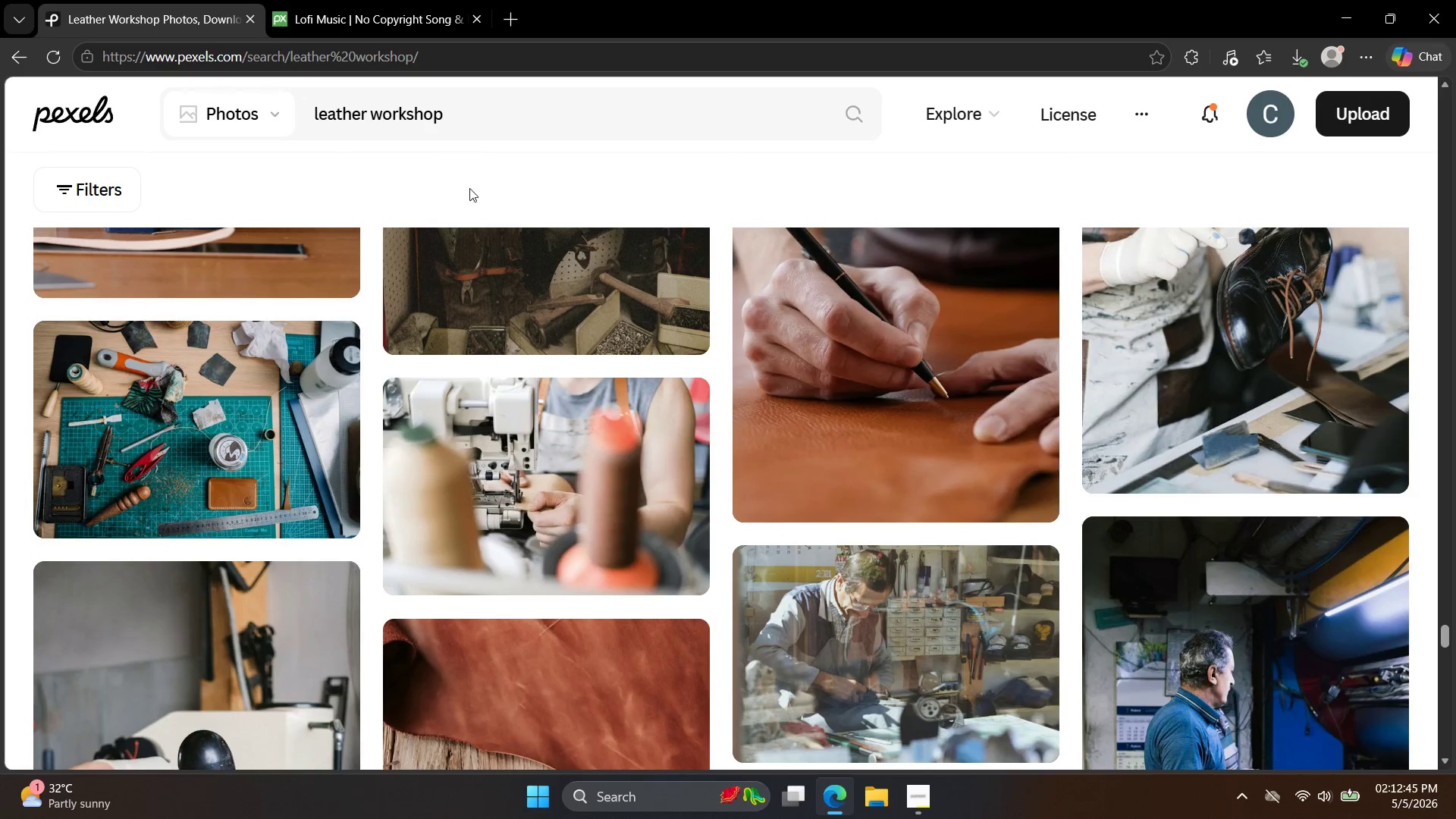 
left_click_drag(start_coordinate=[457, 129], to_coordinate=[446, 125])
 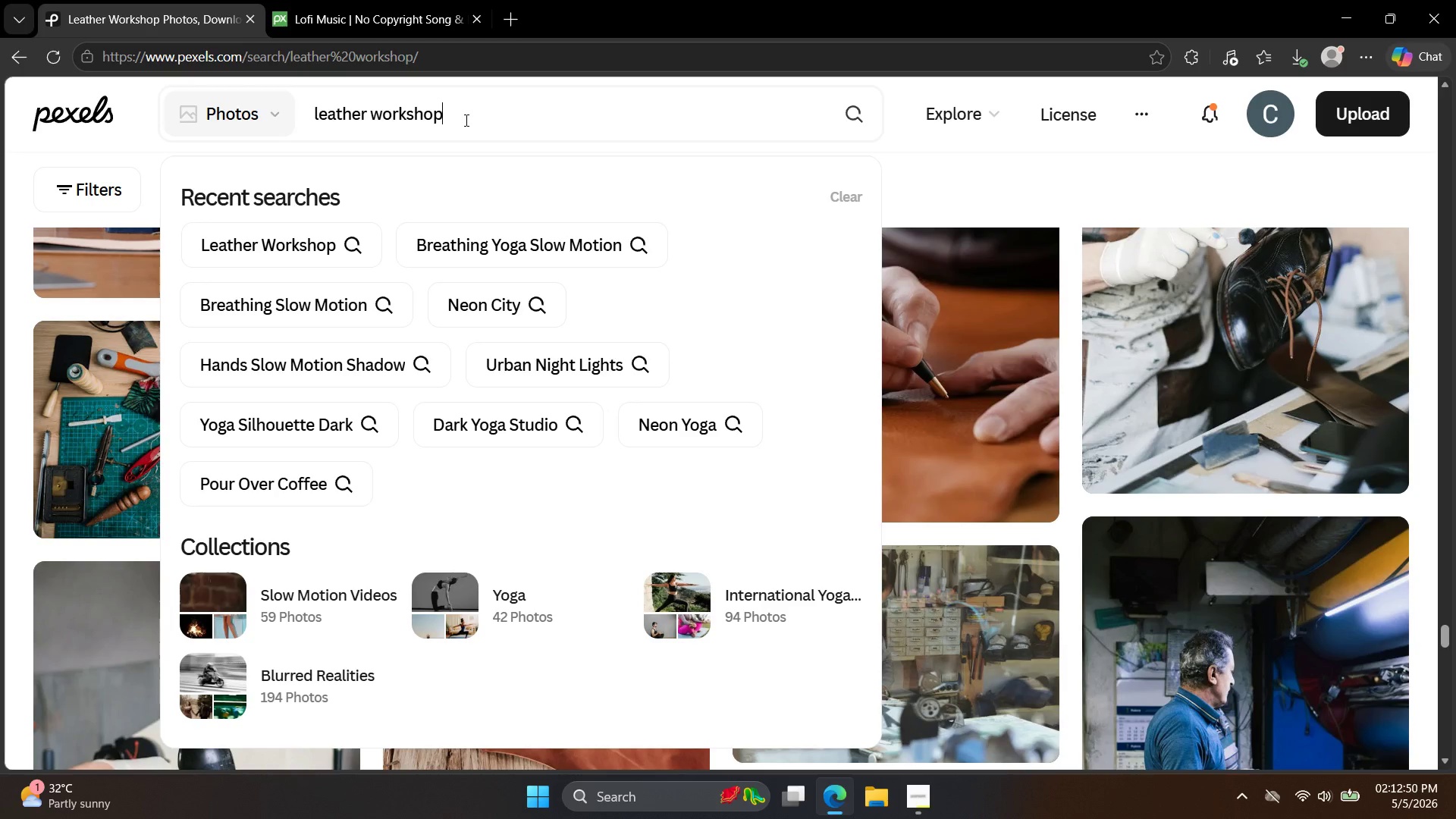 
left_click_drag(start_coordinate=[459, 119], to_coordinate=[218, 115])
 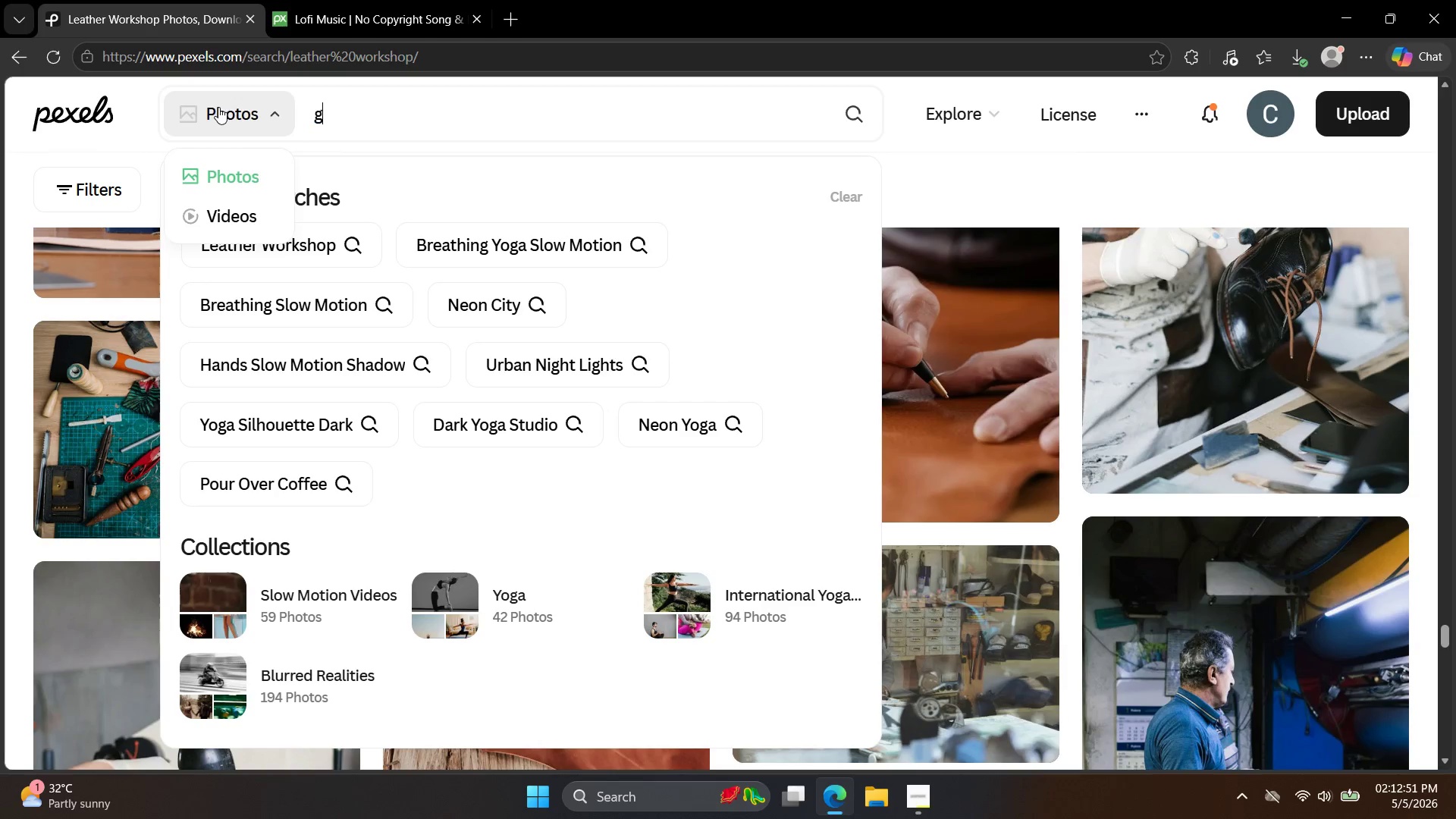 
type(gra)
 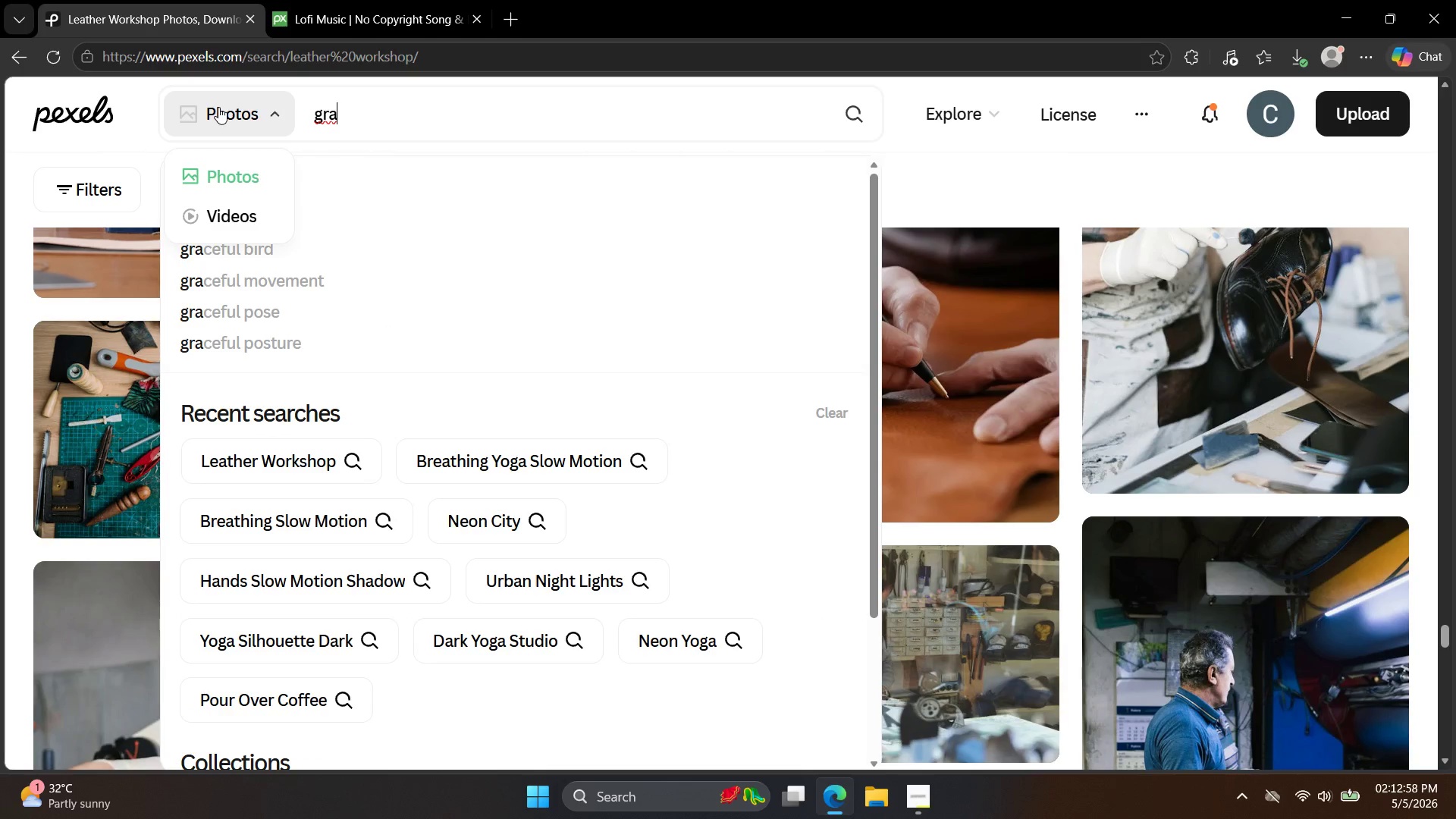 
wait(11.45)
 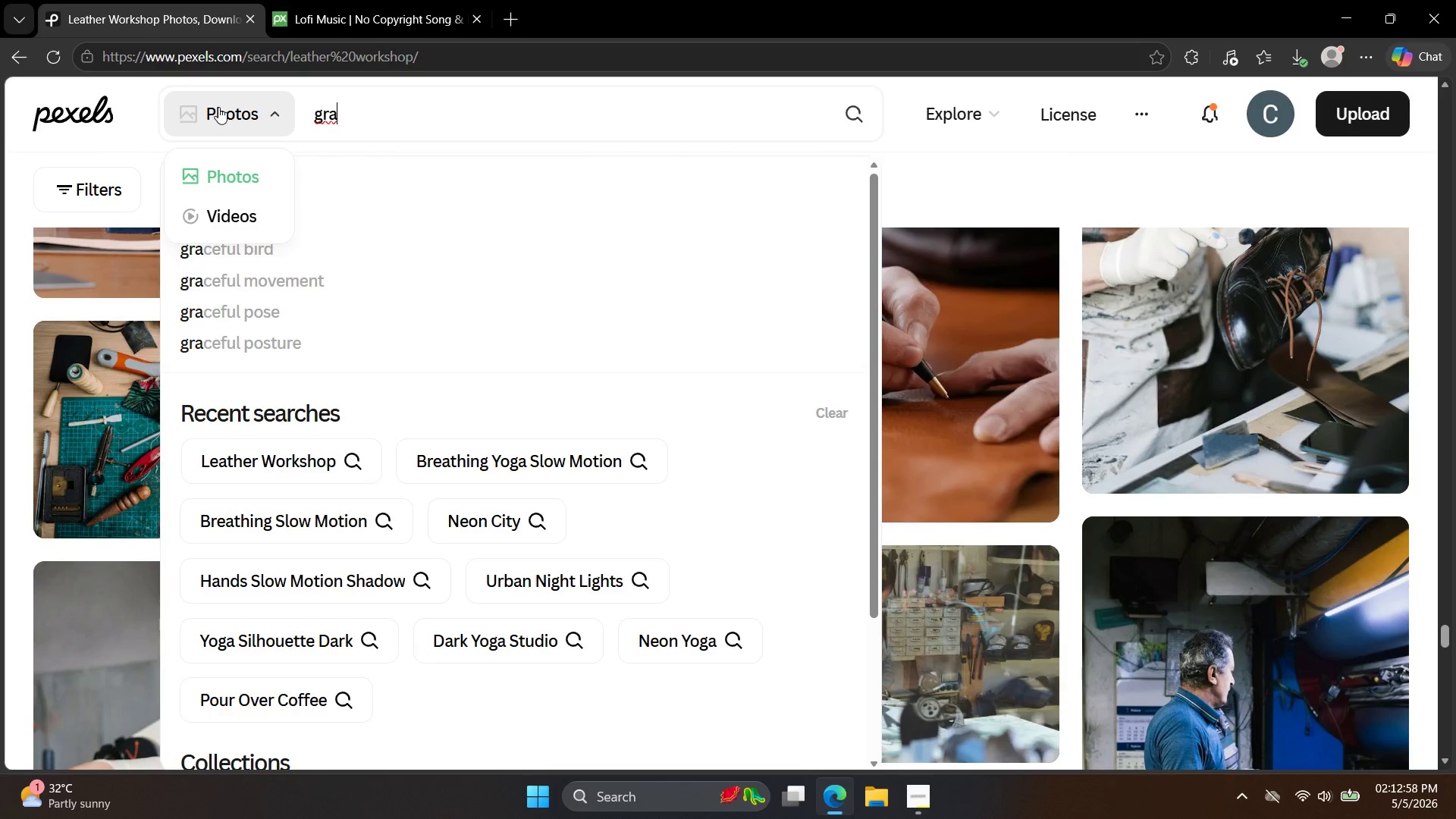 
left_click([382, 0])
 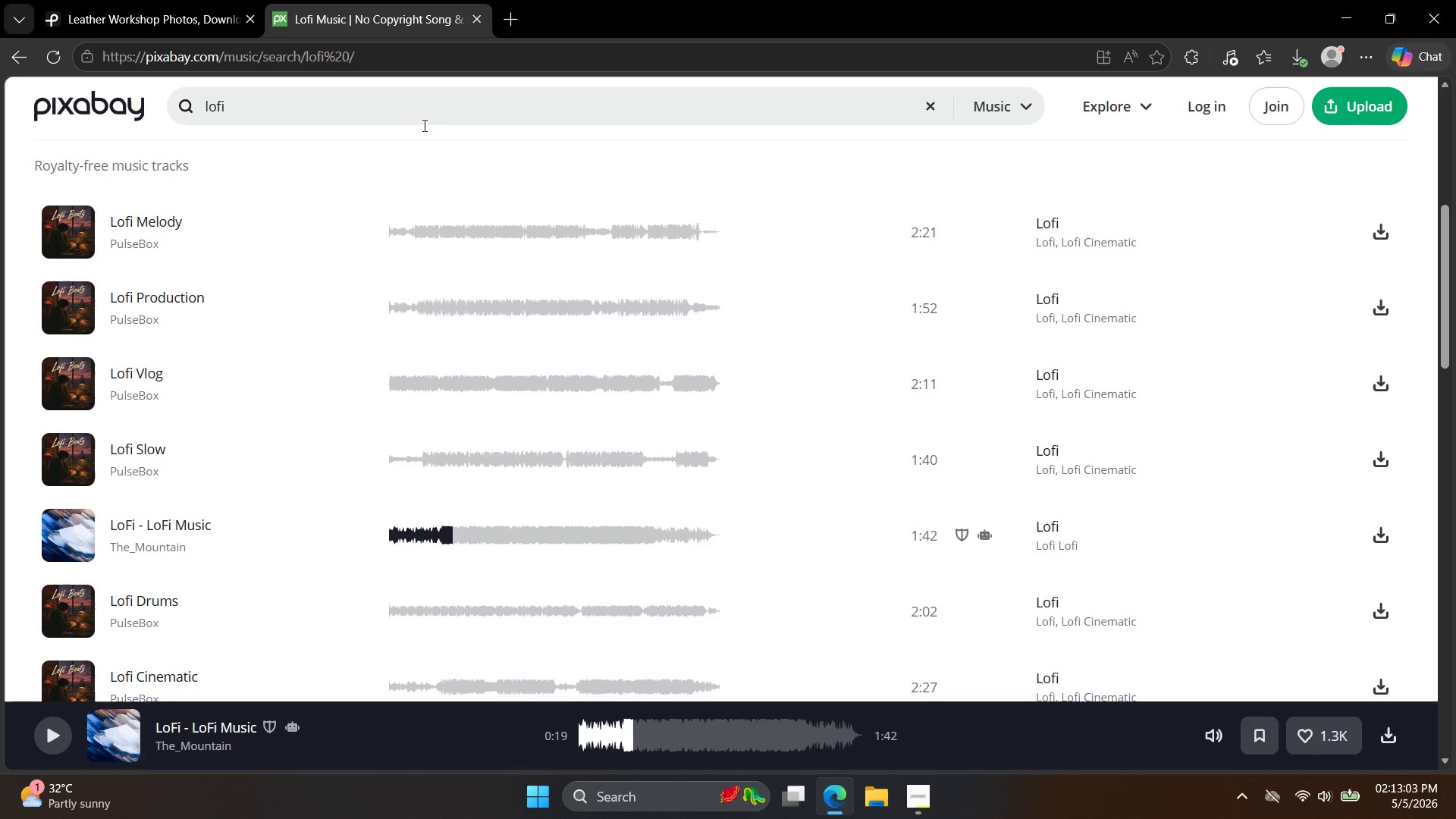 
scroll: coordinate [390, 261], scroll_direction: up, amount: 4.0
 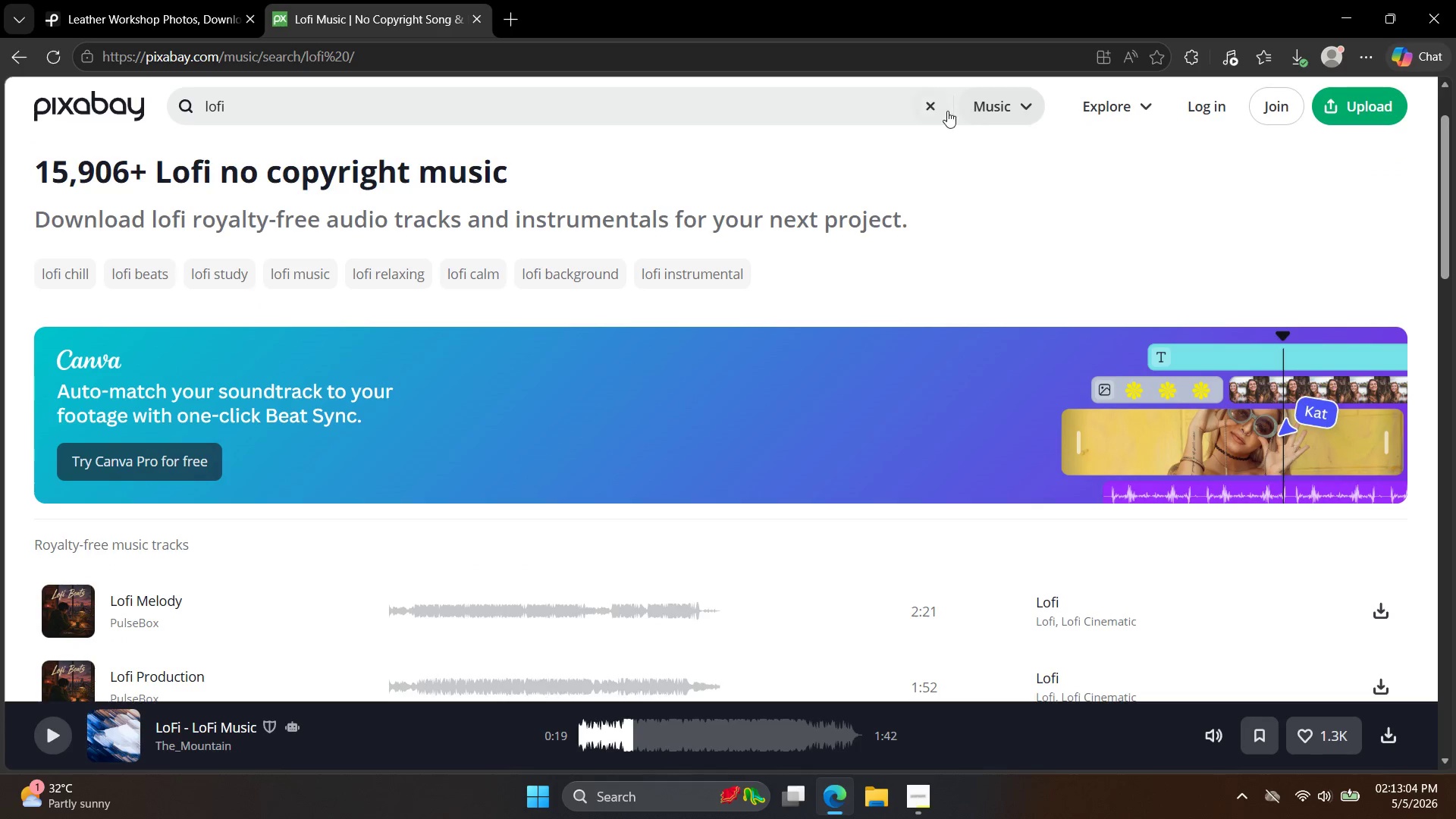 
left_click([932, 105])
 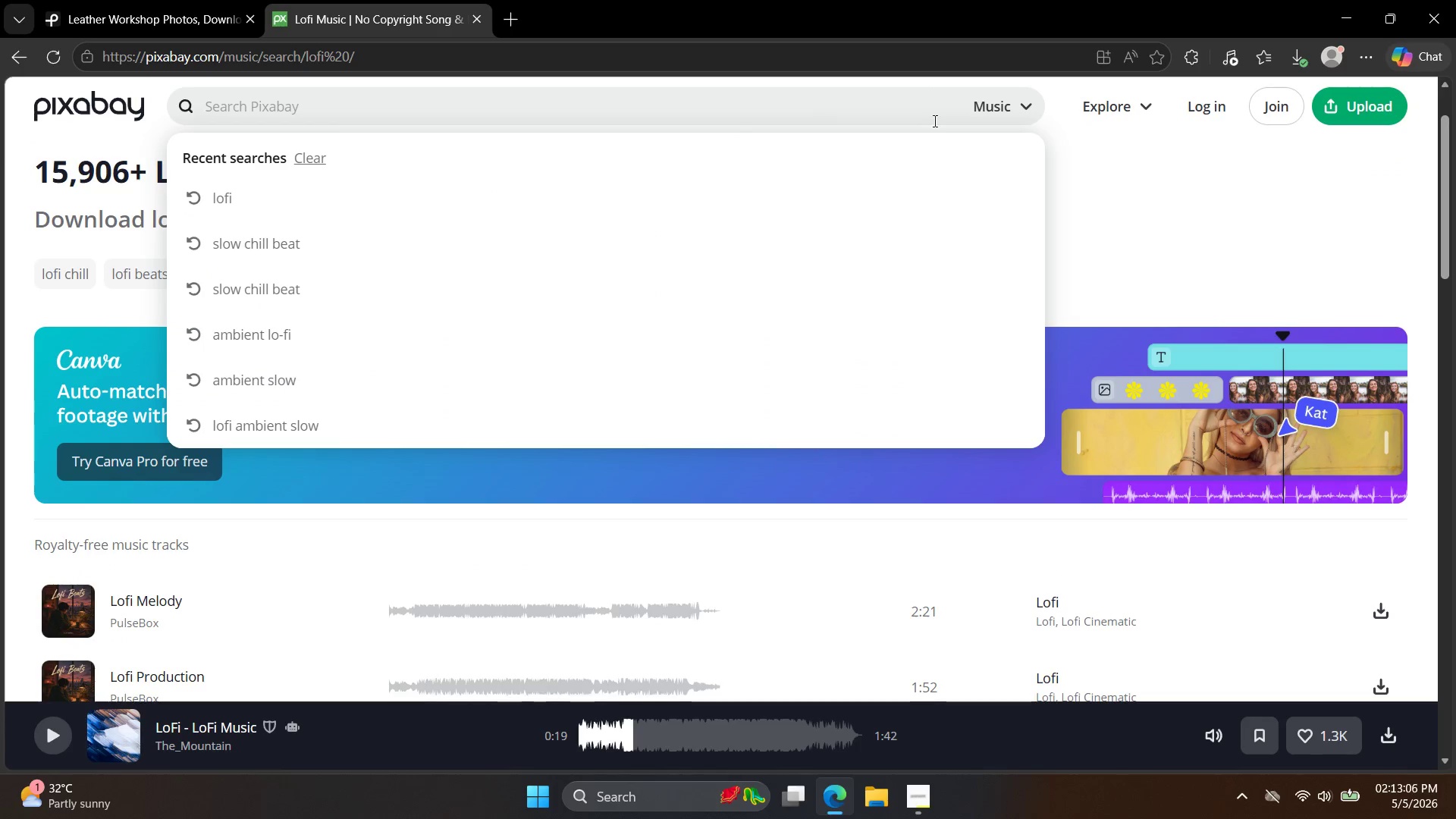 
left_click([1015, 108])
 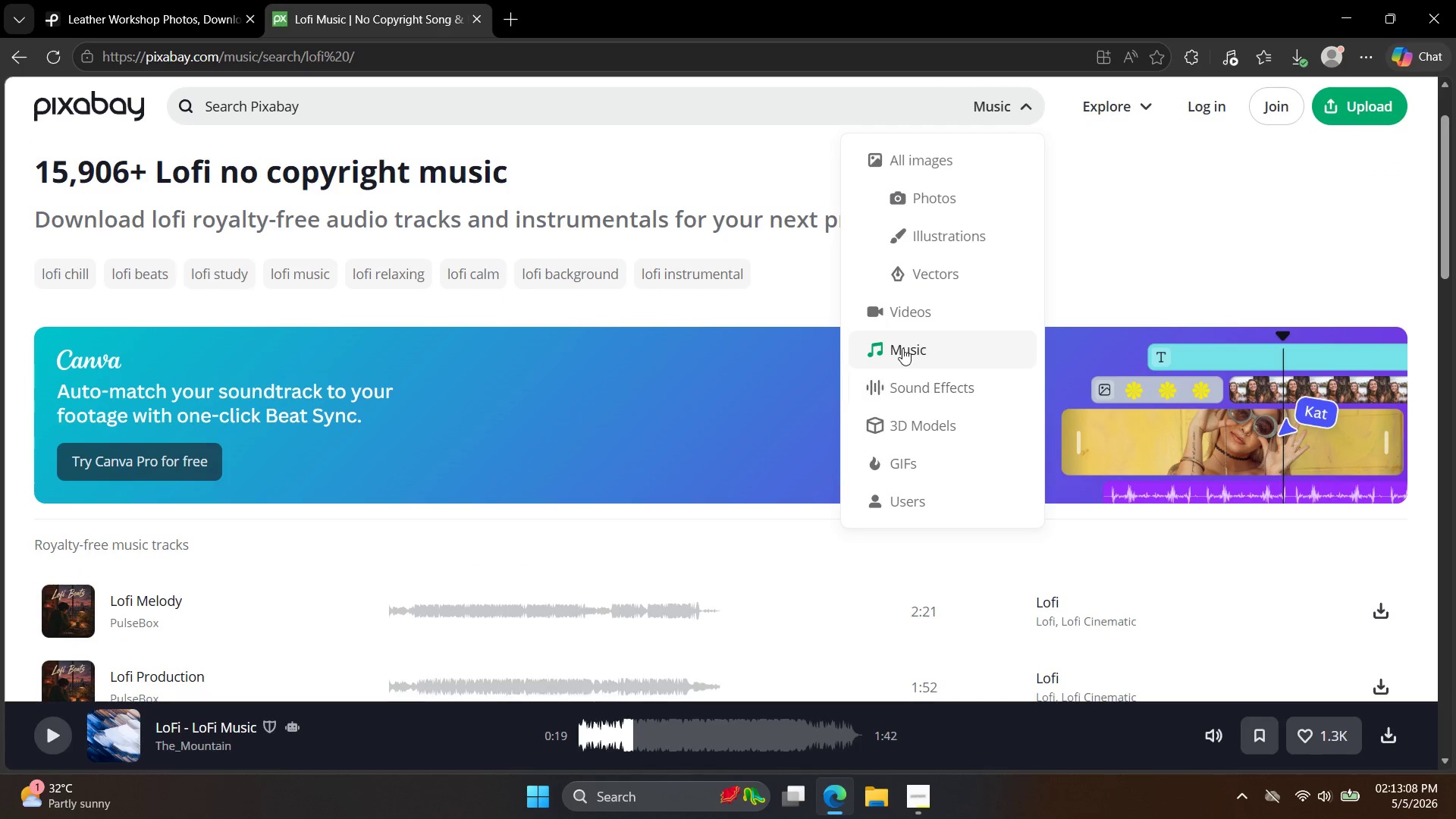 
left_click([902, 381])
 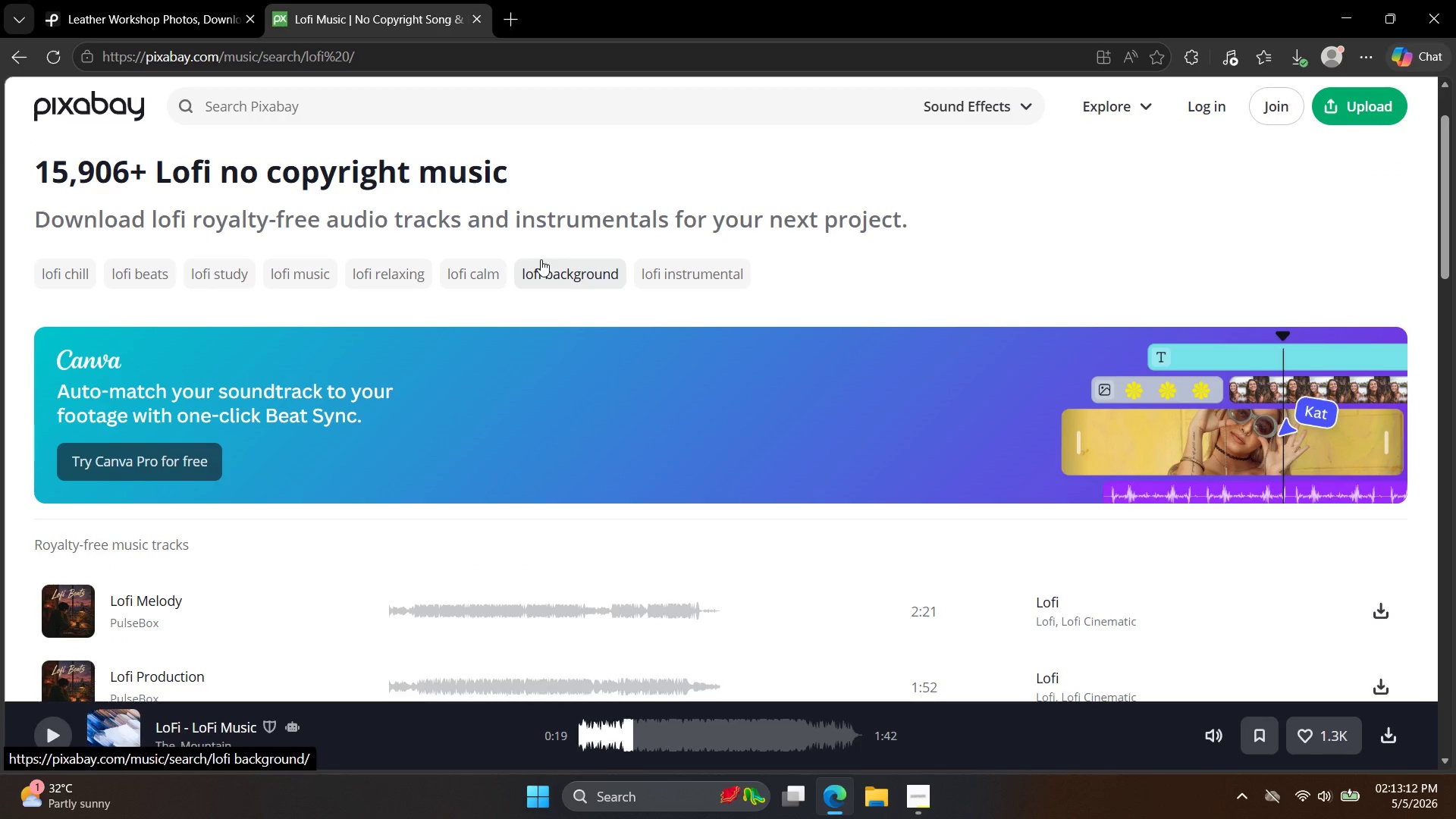 
wait(8.12)
 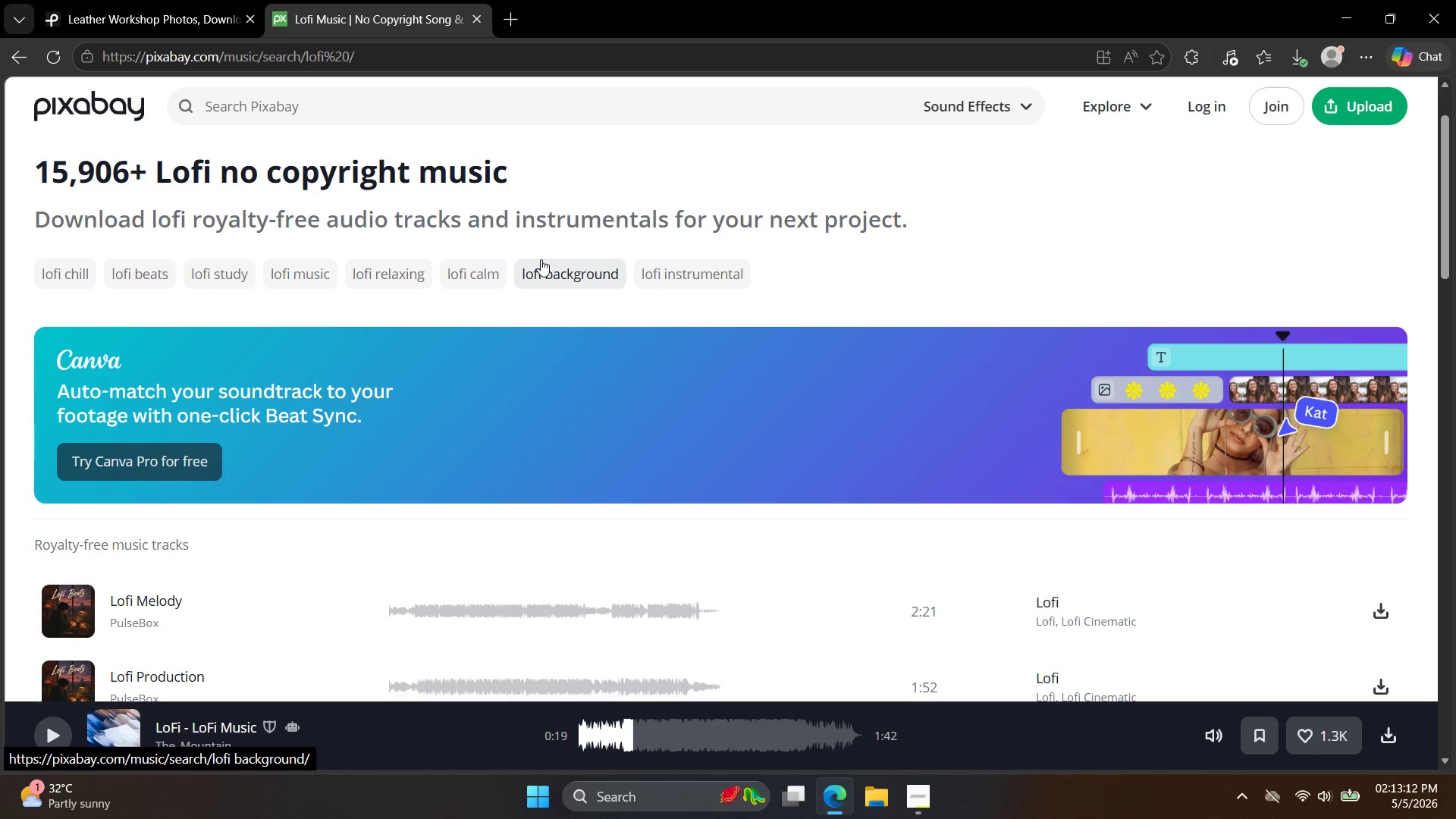 
scroll: coordinate [362, 295], scroll_direction: up, amount: 1.0
 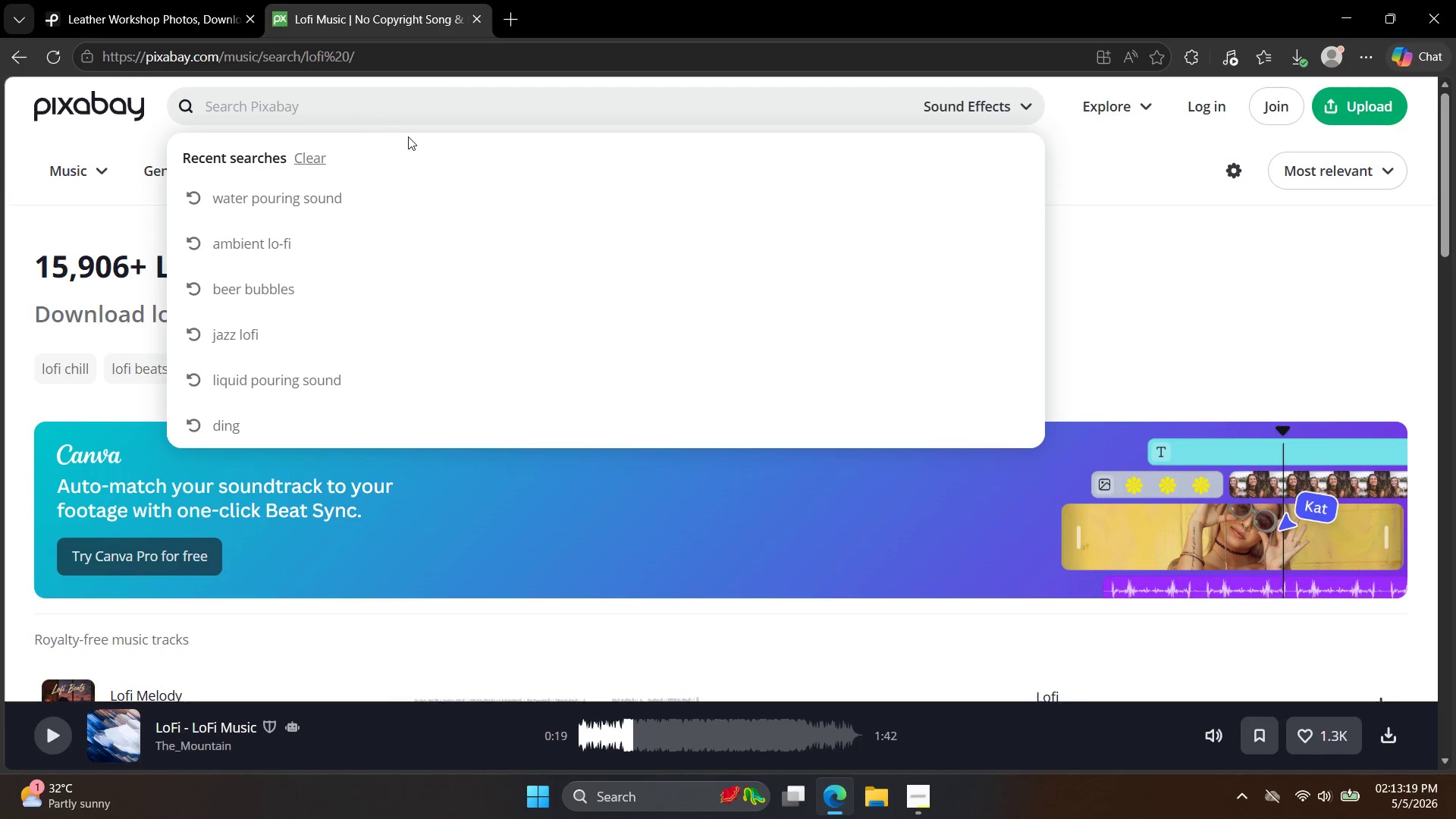 
type(film grta)
key(Backspace)
key(Backspace)
type(ain overlay)
 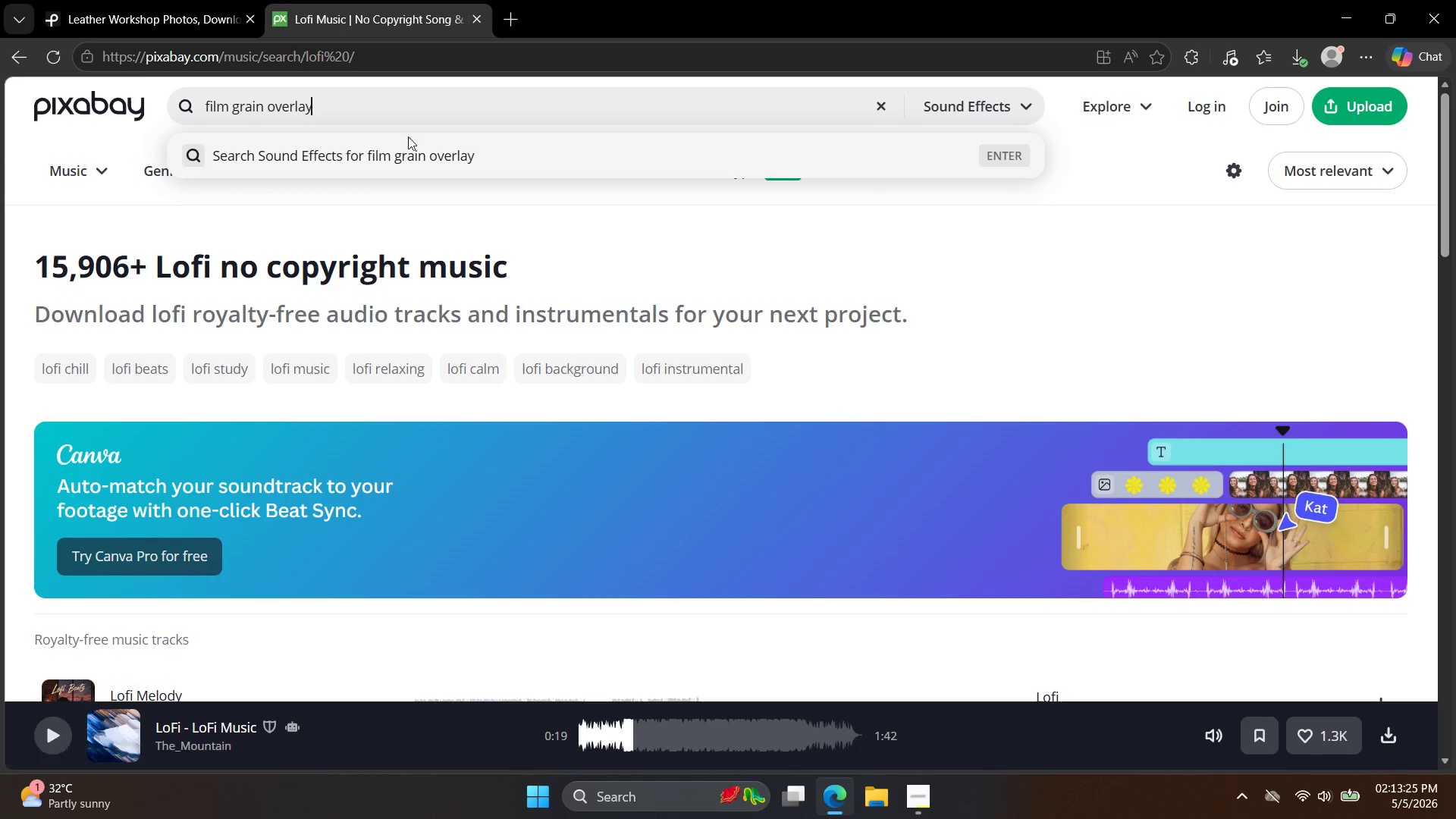 
key(Enter)
 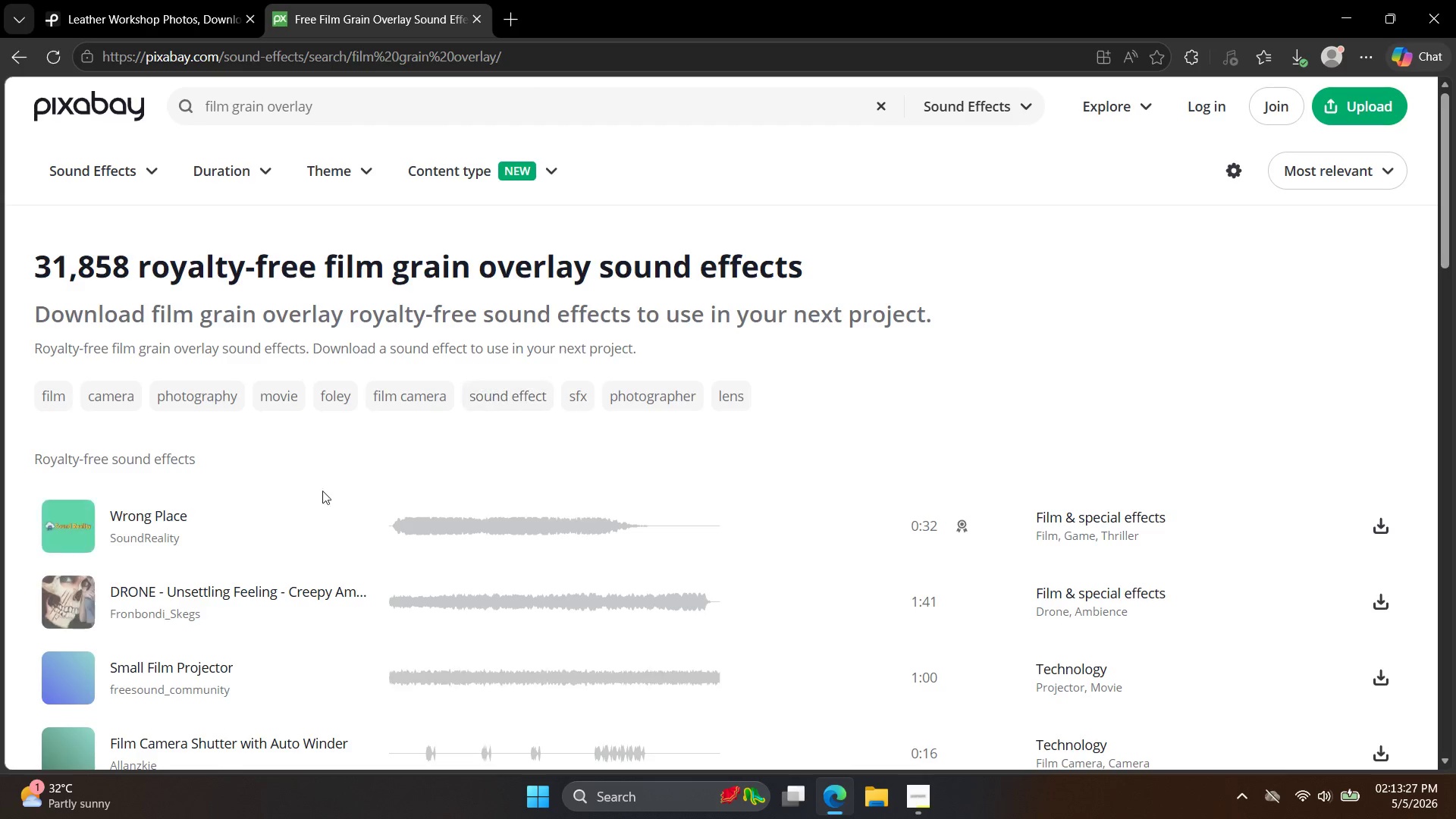 
left_click_drag(start_coordinate=[69, 537], to_coordinate=[73, 537])
 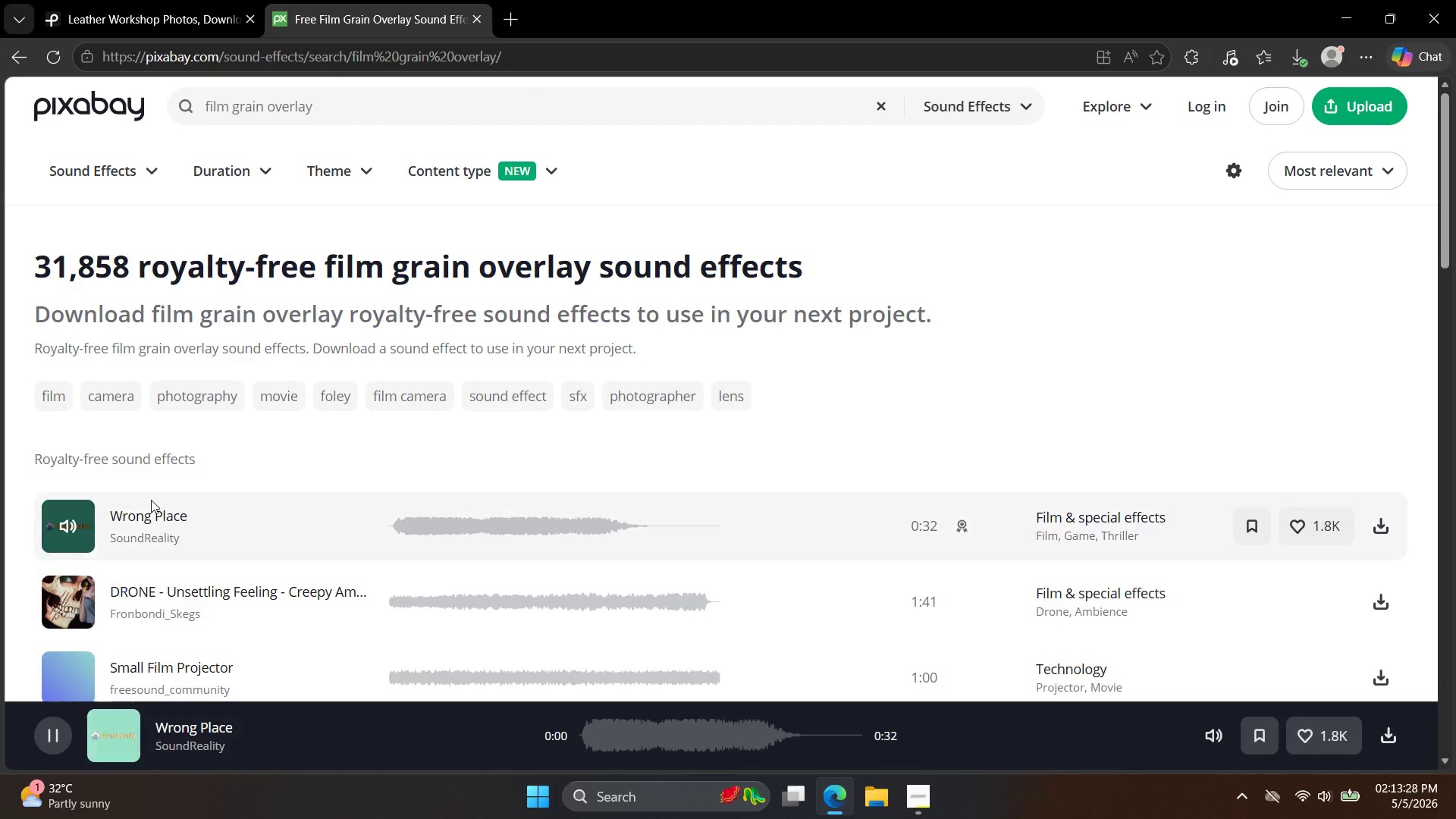 
mouse_move([425, 472])
 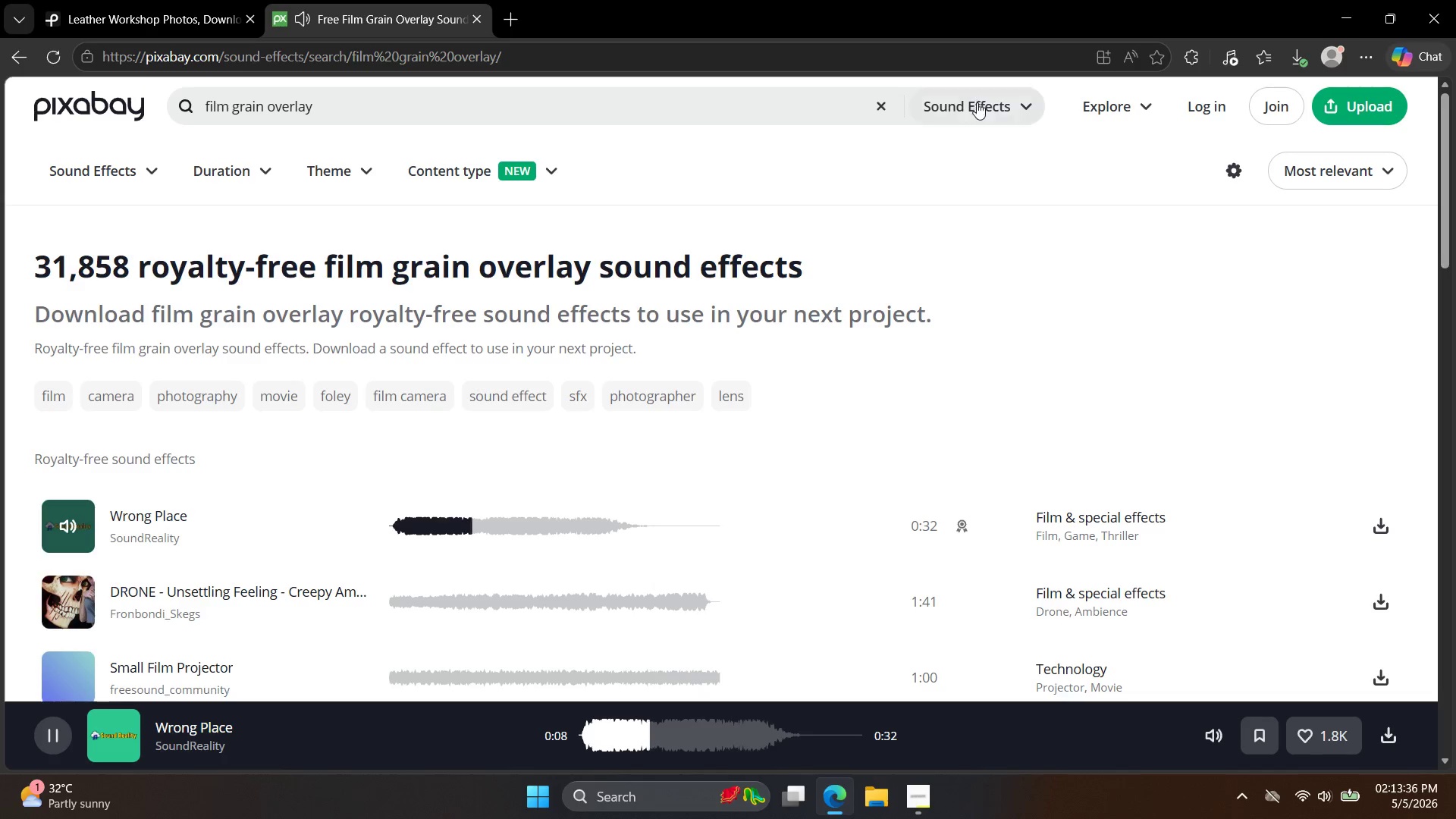 
left_click([846, 98])
 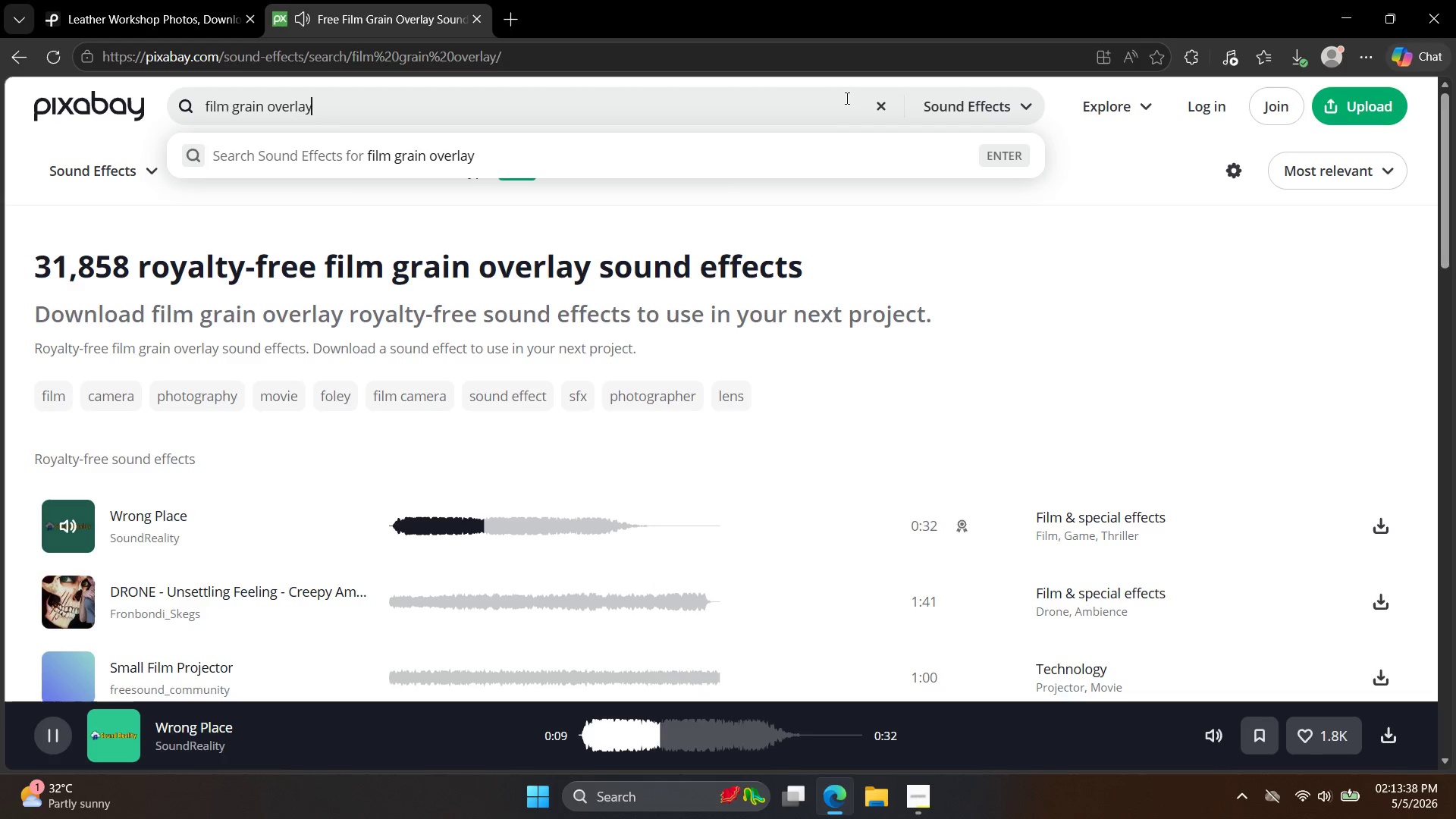 
key(Enter)
 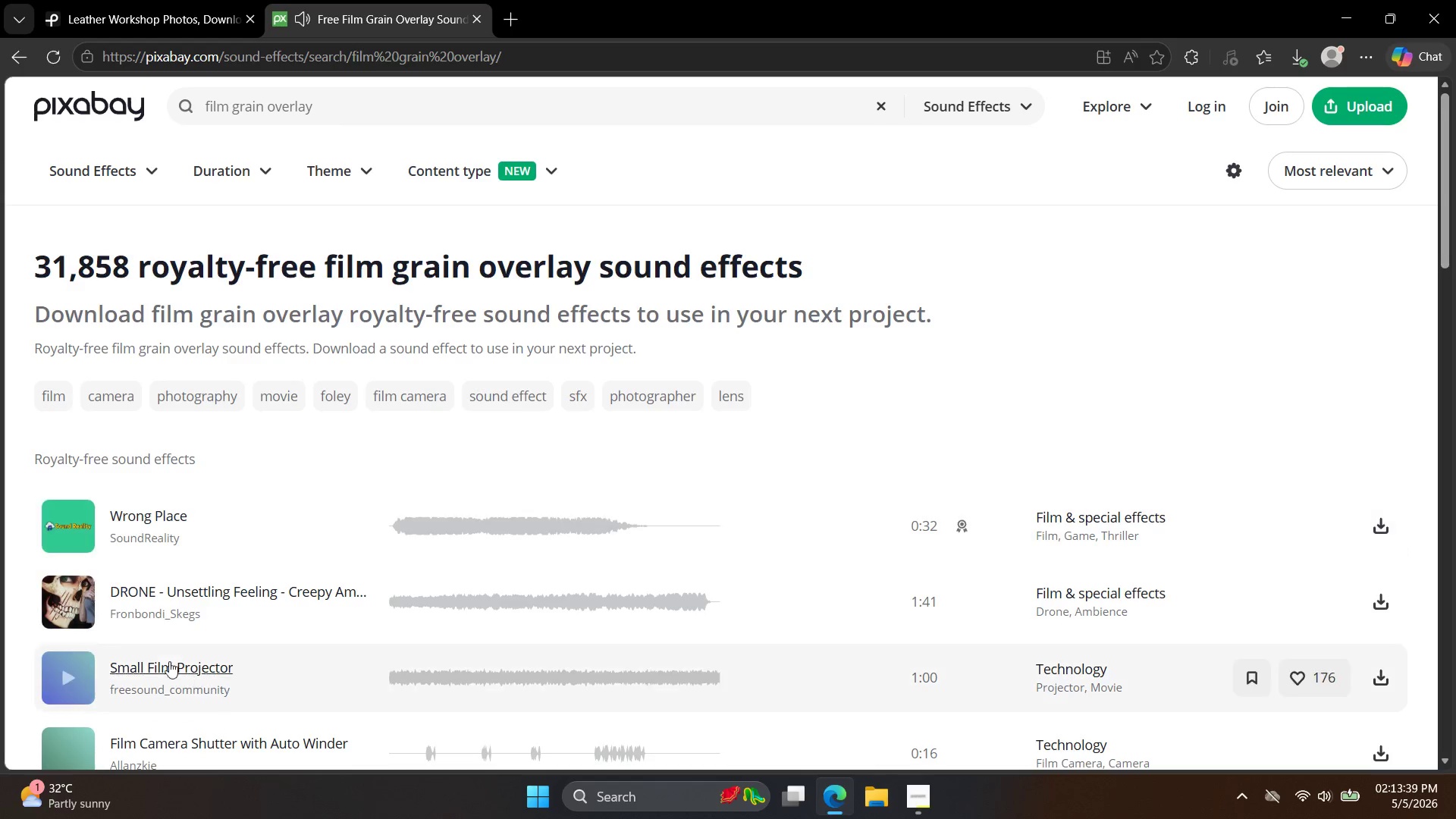 
left_click([64, 604])
 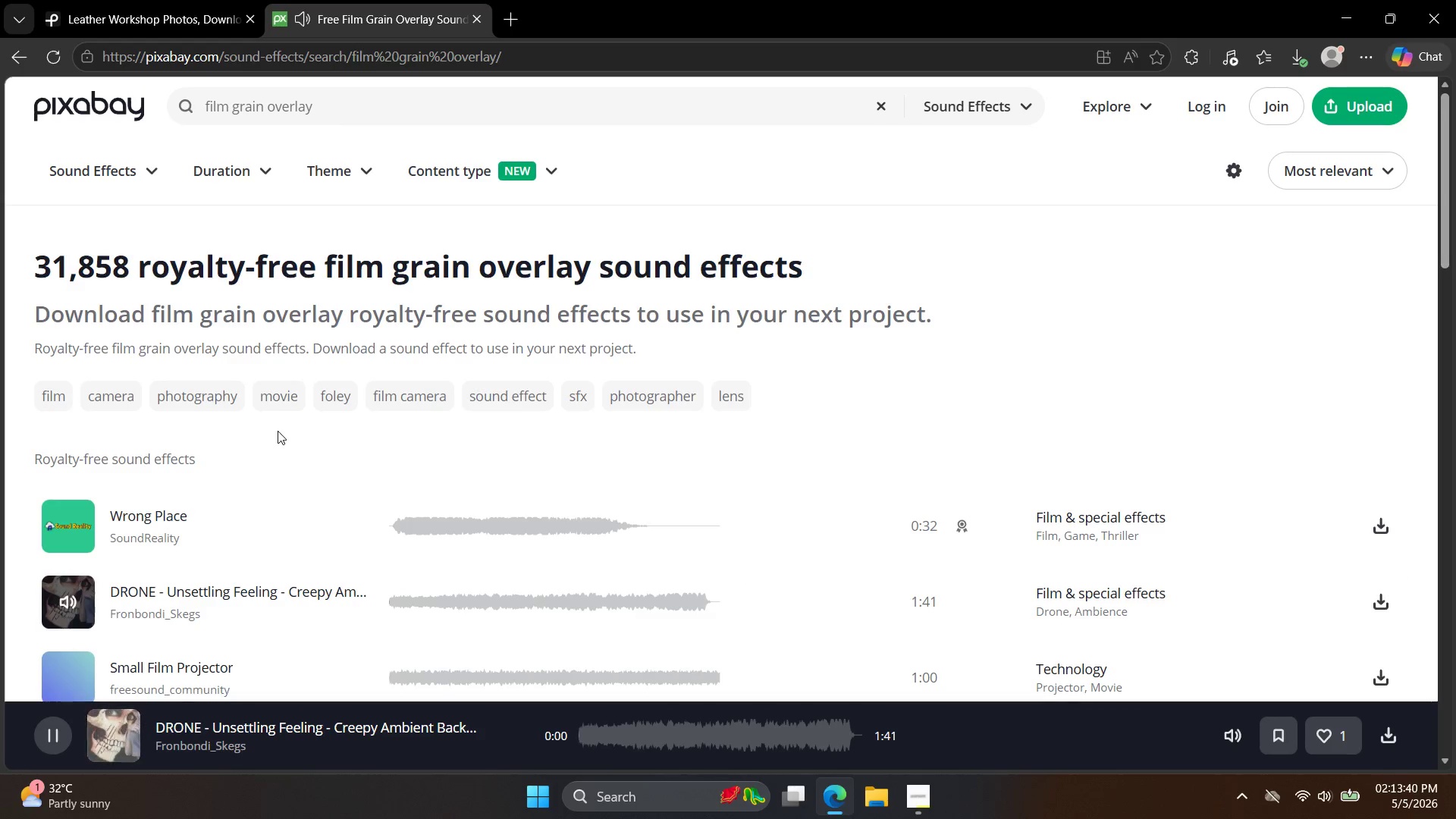 
scroll: coordinate [278, 439], scroll_direction: down, amount: 3.0
 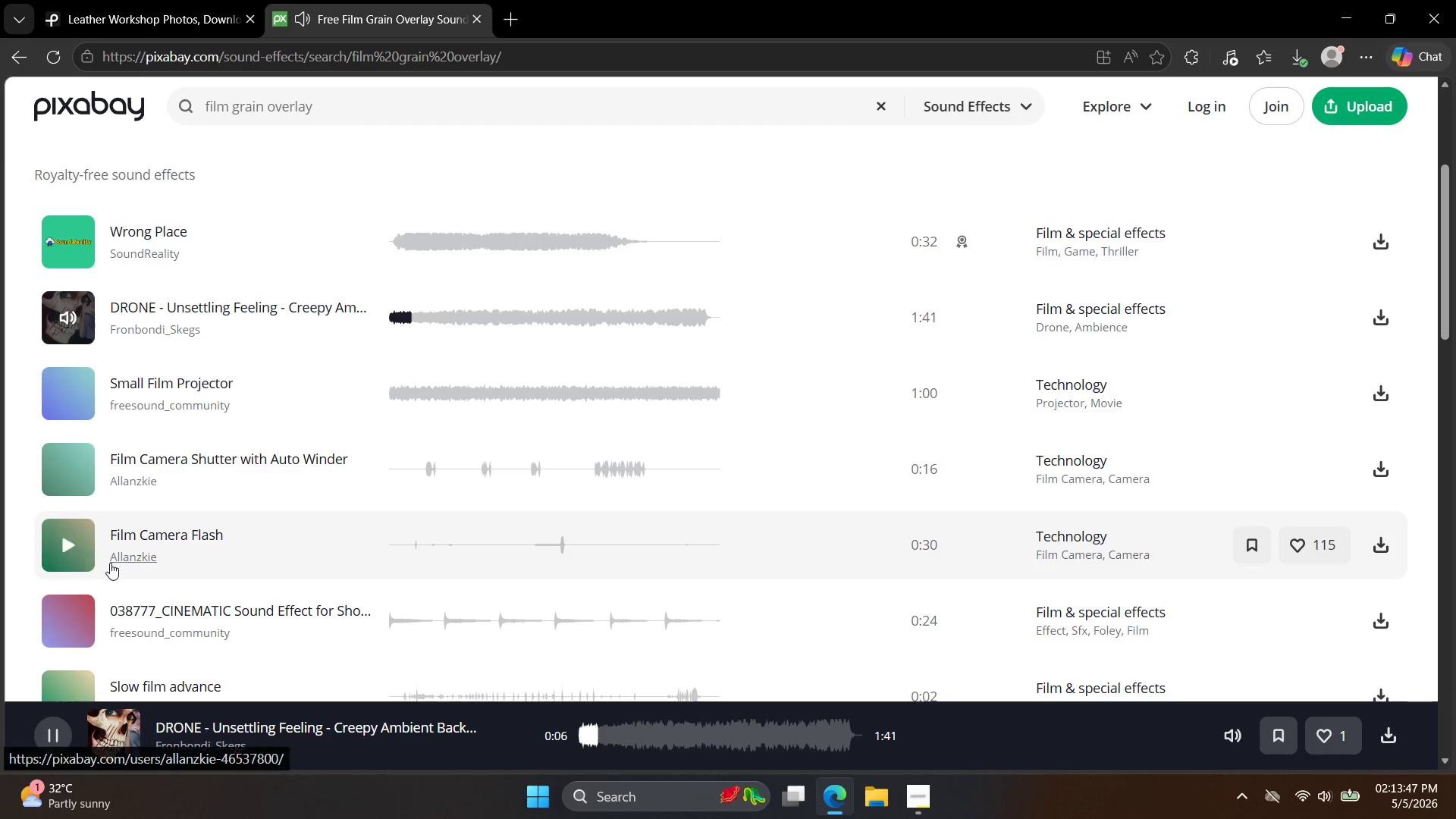 
left_click([86, 497])
 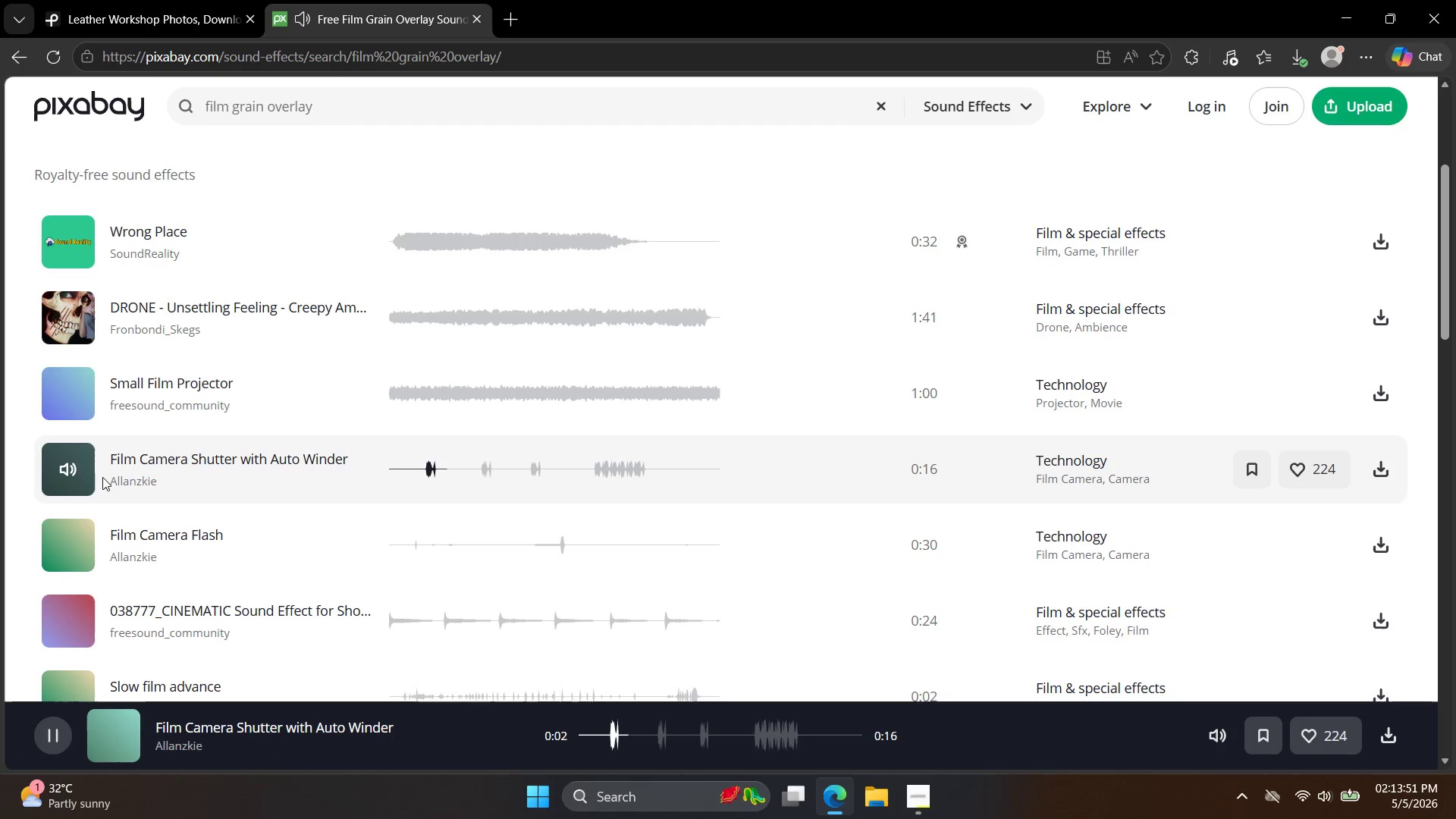 
wait(8.38)
 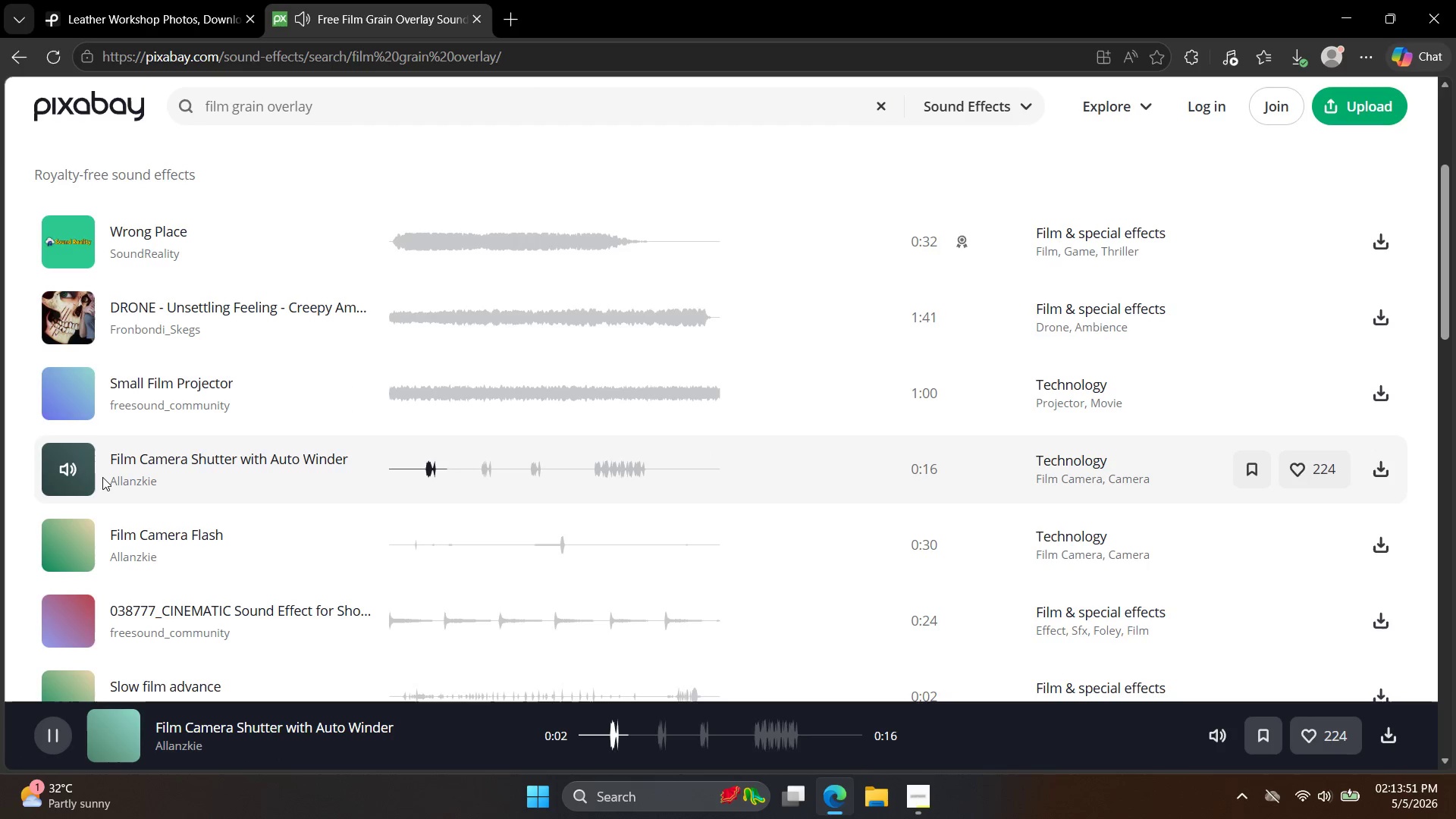 
scroll: coordinate [86, 509], scroll_direction: down, amount: 2.0
 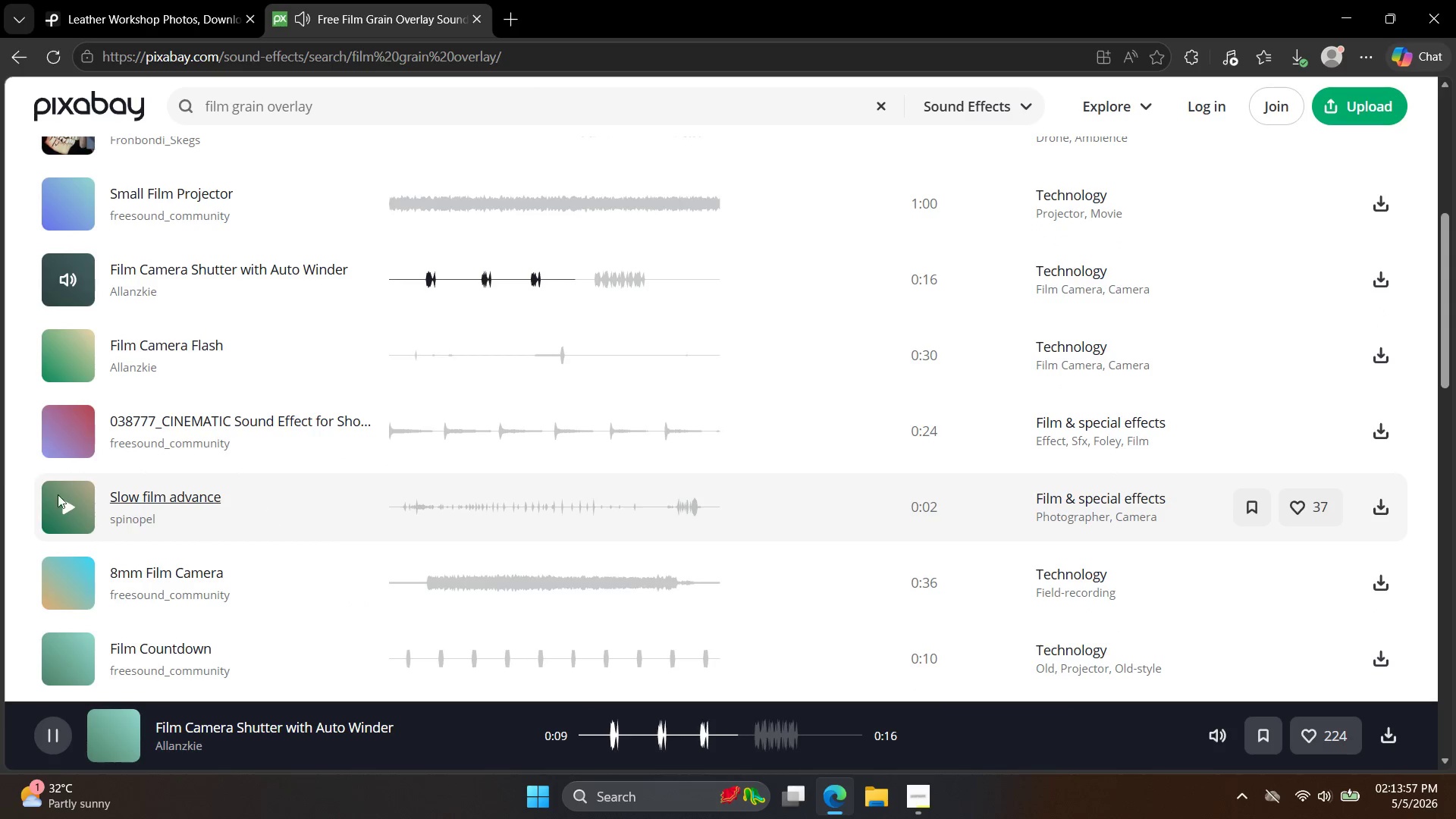 
left_click([80, 426])
 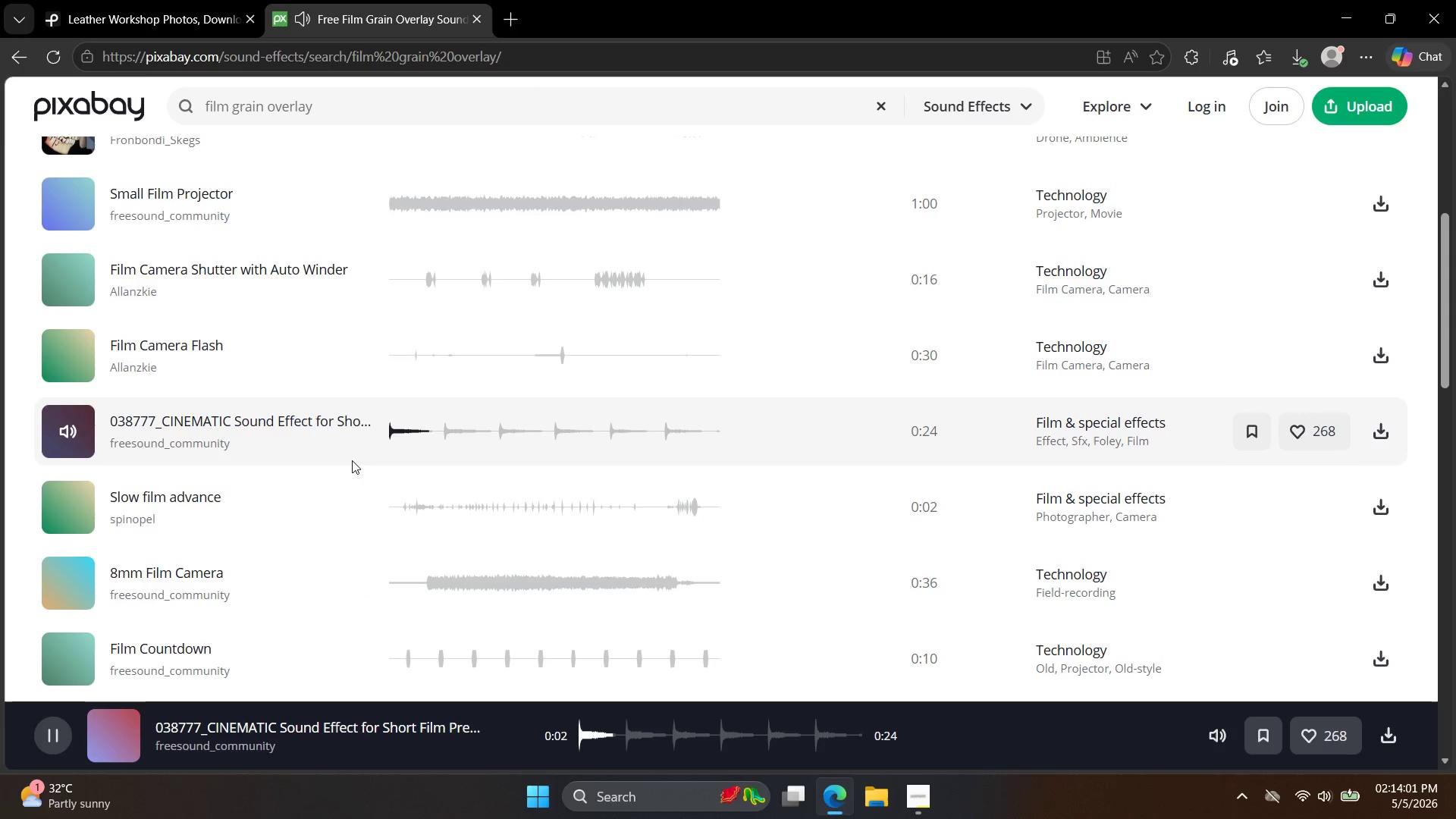 
scroll: coordinate [353, 461], scroll_direction: up, amount: 11.0
 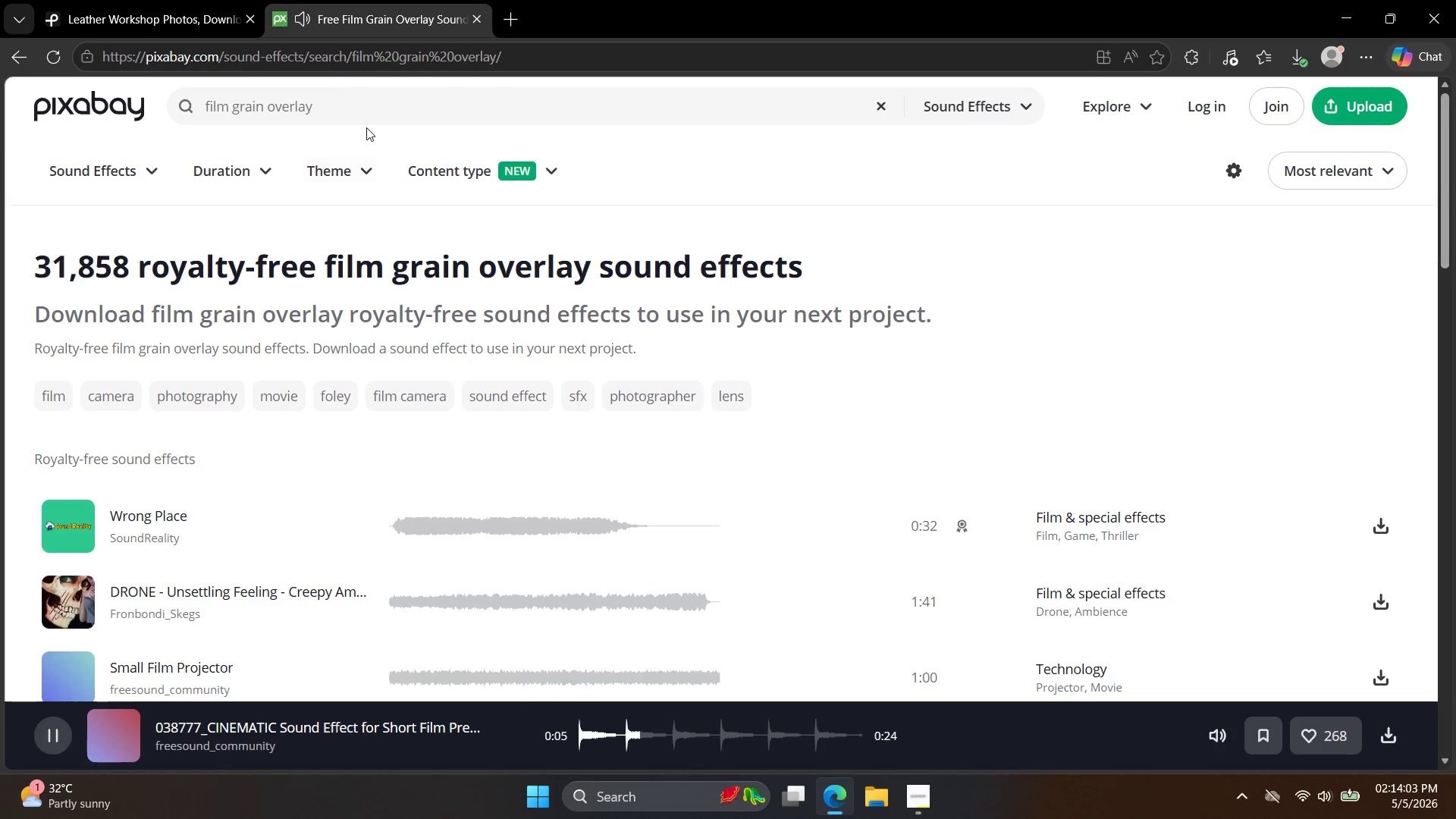 
left_click_drag(start_coordinate=[372, 105], to_coordinate=[0, 92])
 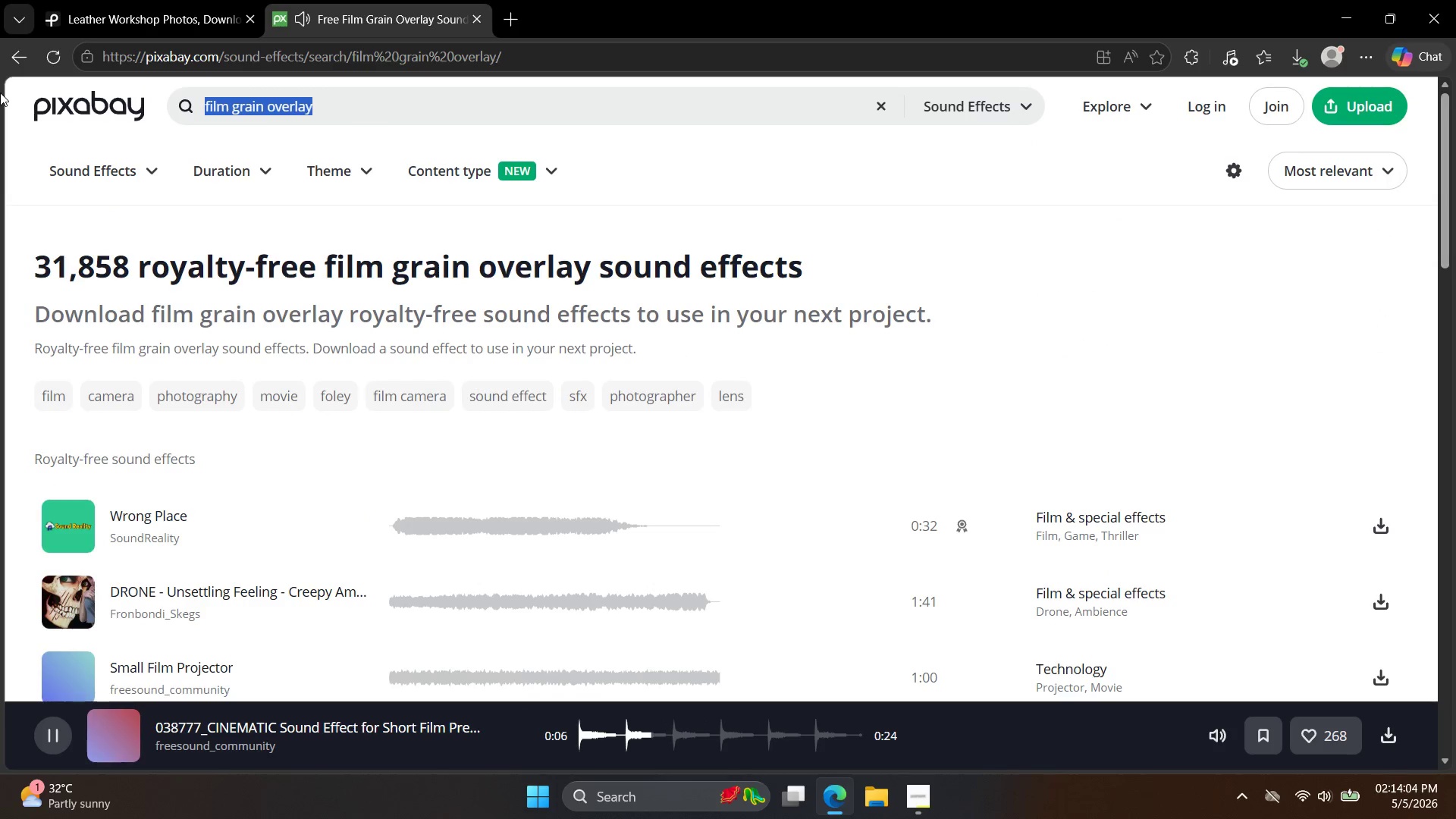 
type(vinyl noise)
key(Backspace)
key(Backspace)
key(Backspace)
type(se)
 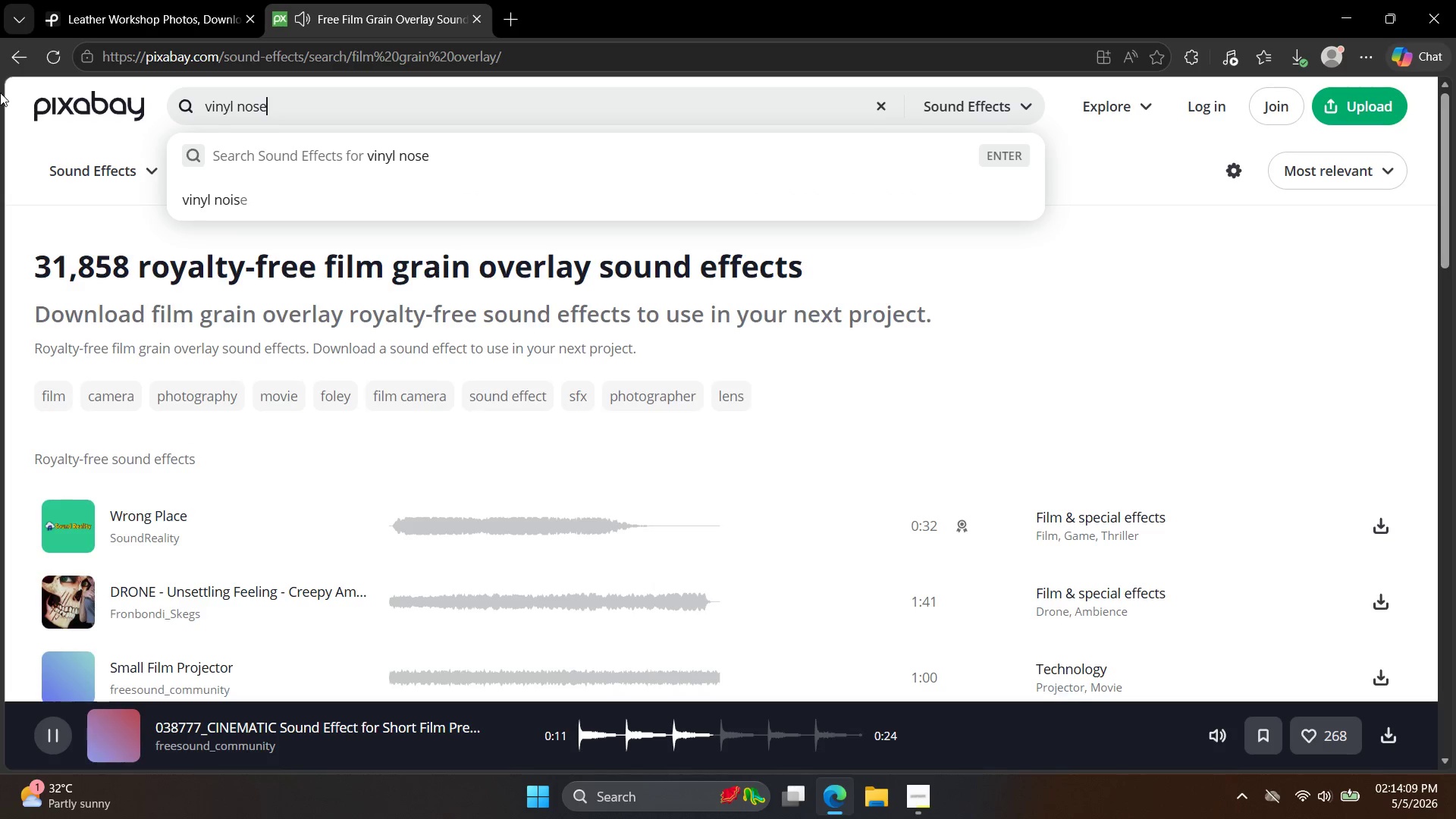 
key(Enter)
 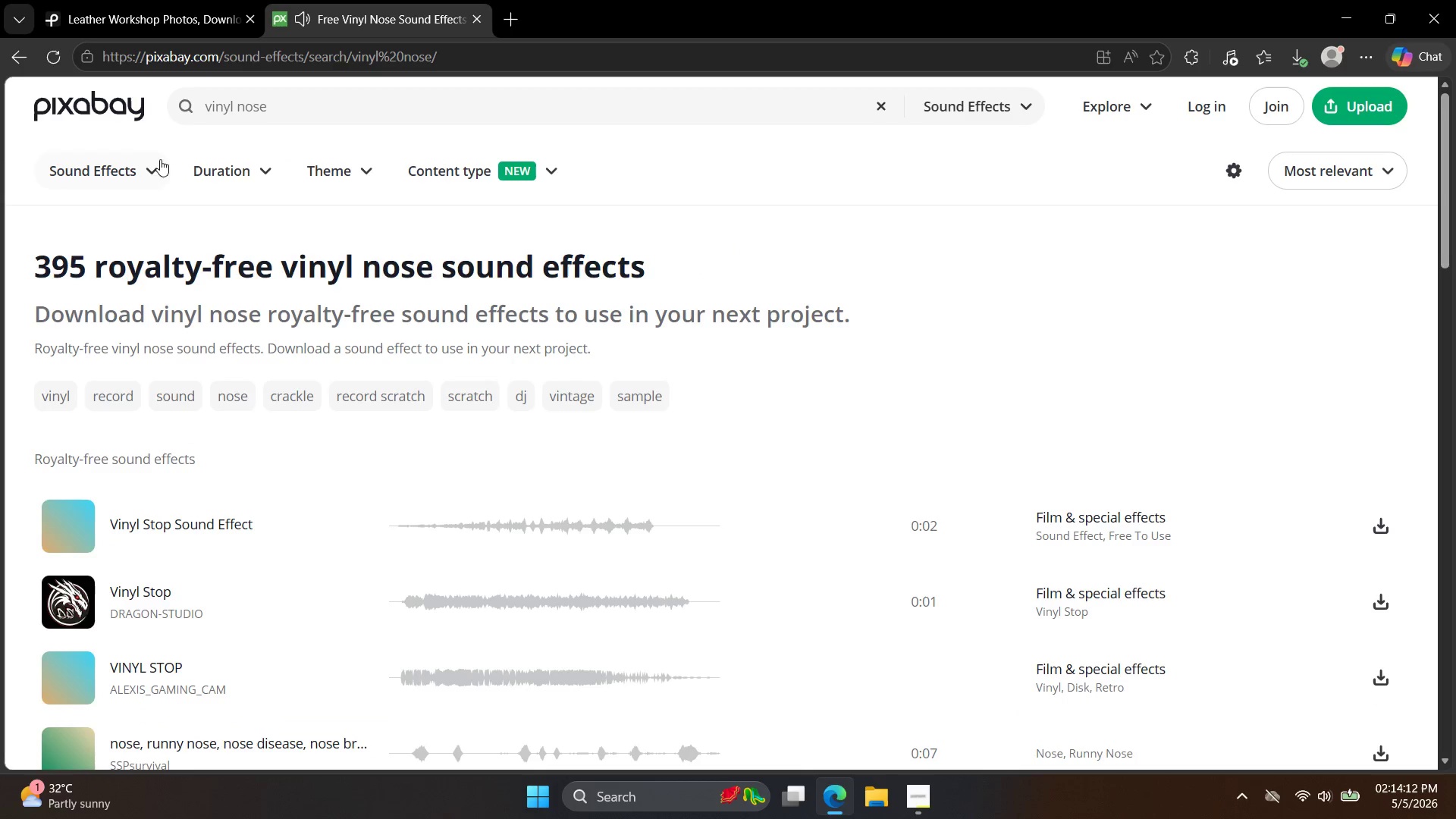 
left_click([78, 532])
 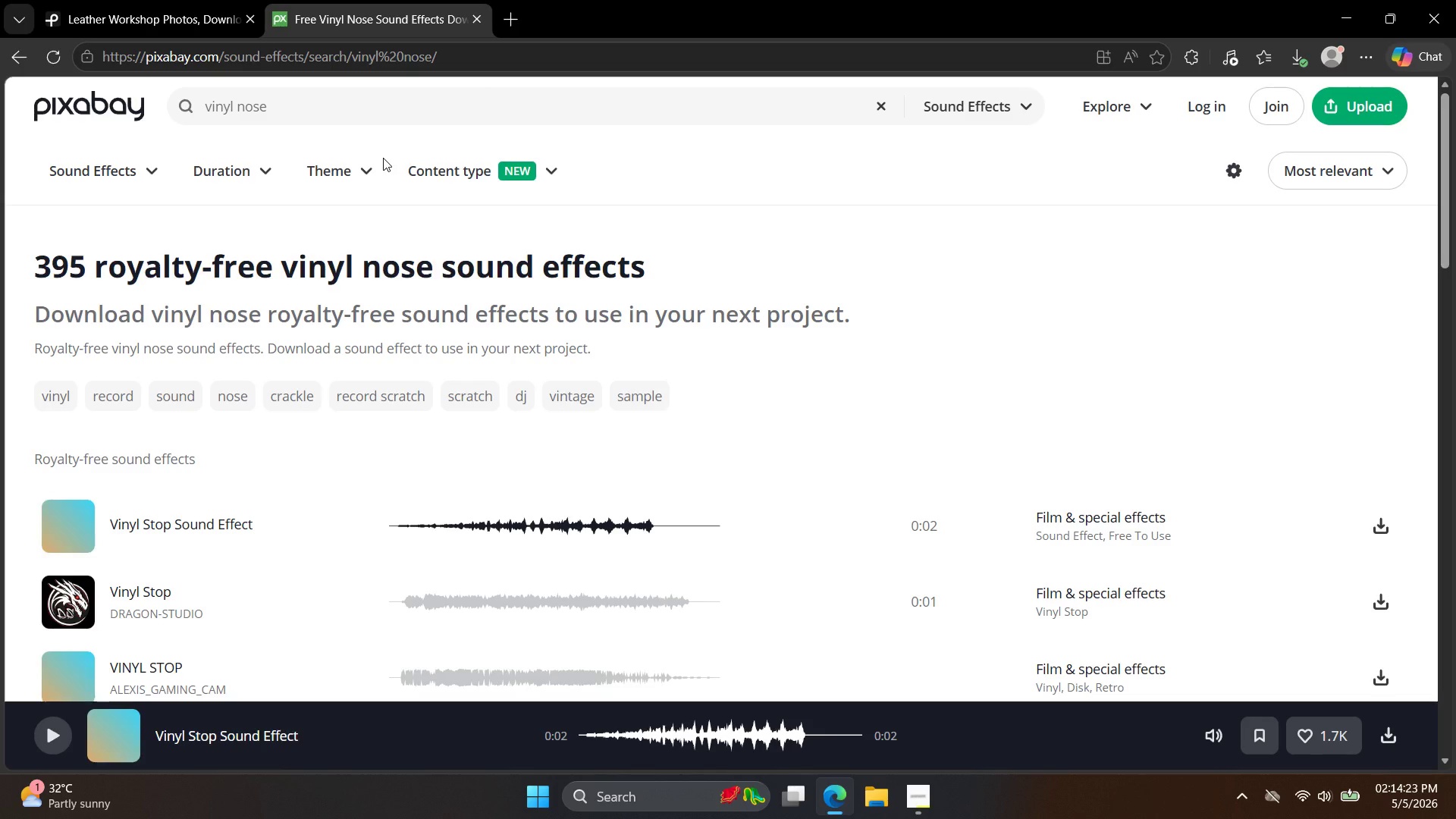 
wait(15.31)
 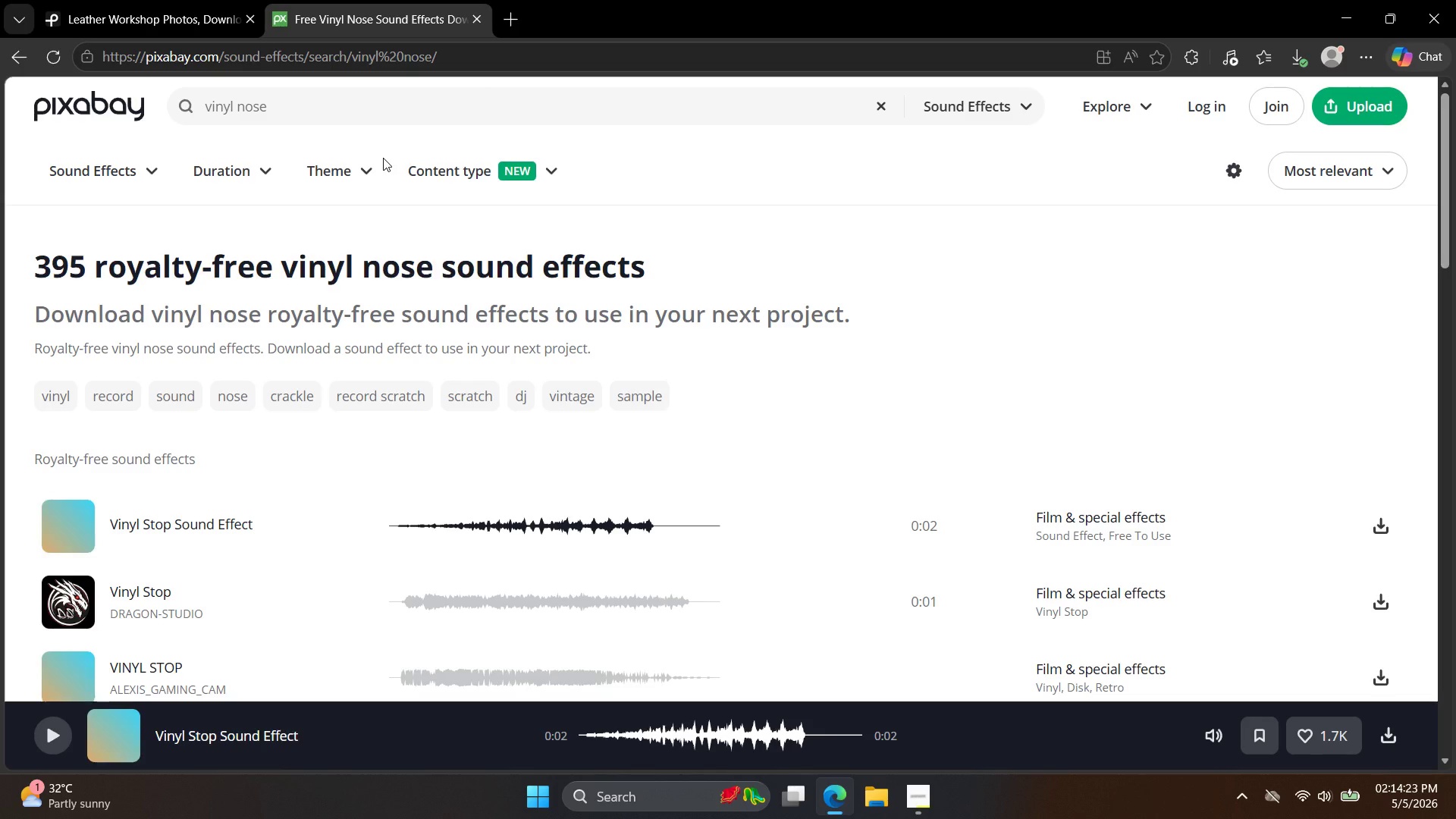 
left_click([366, 120])
 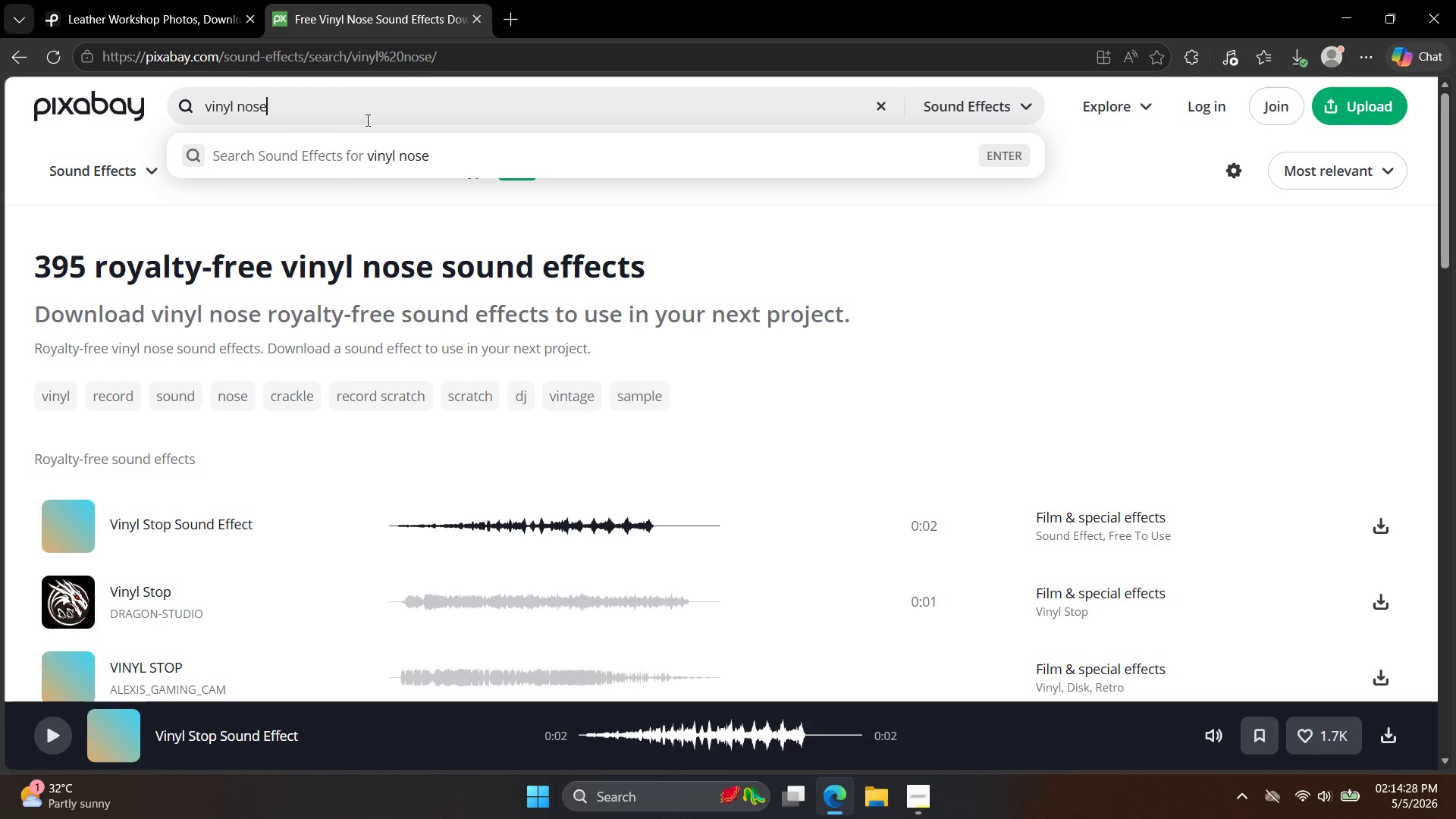 
type( subl)
key(Backspace)
type(tle)
 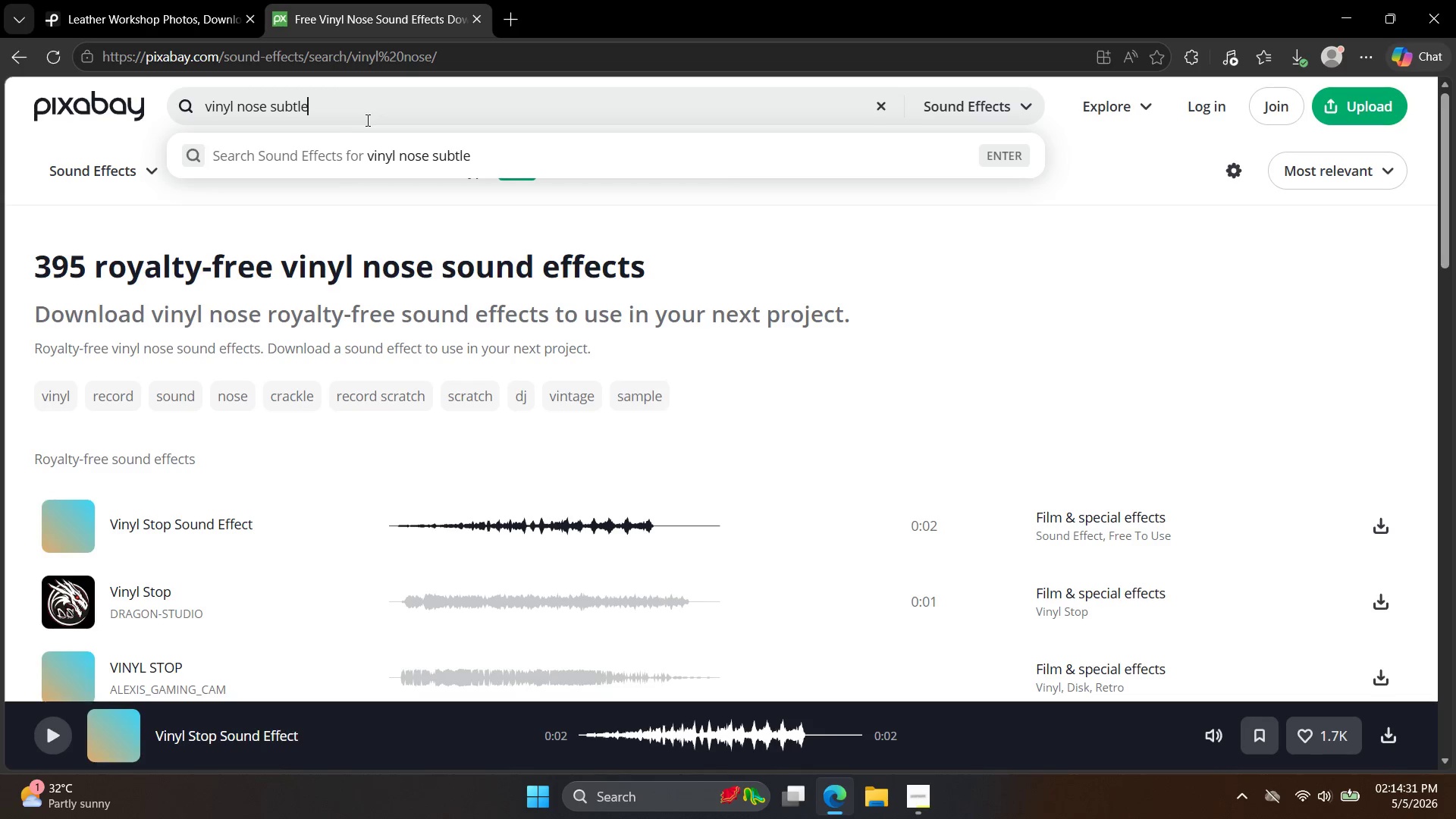 
key(Enter)
 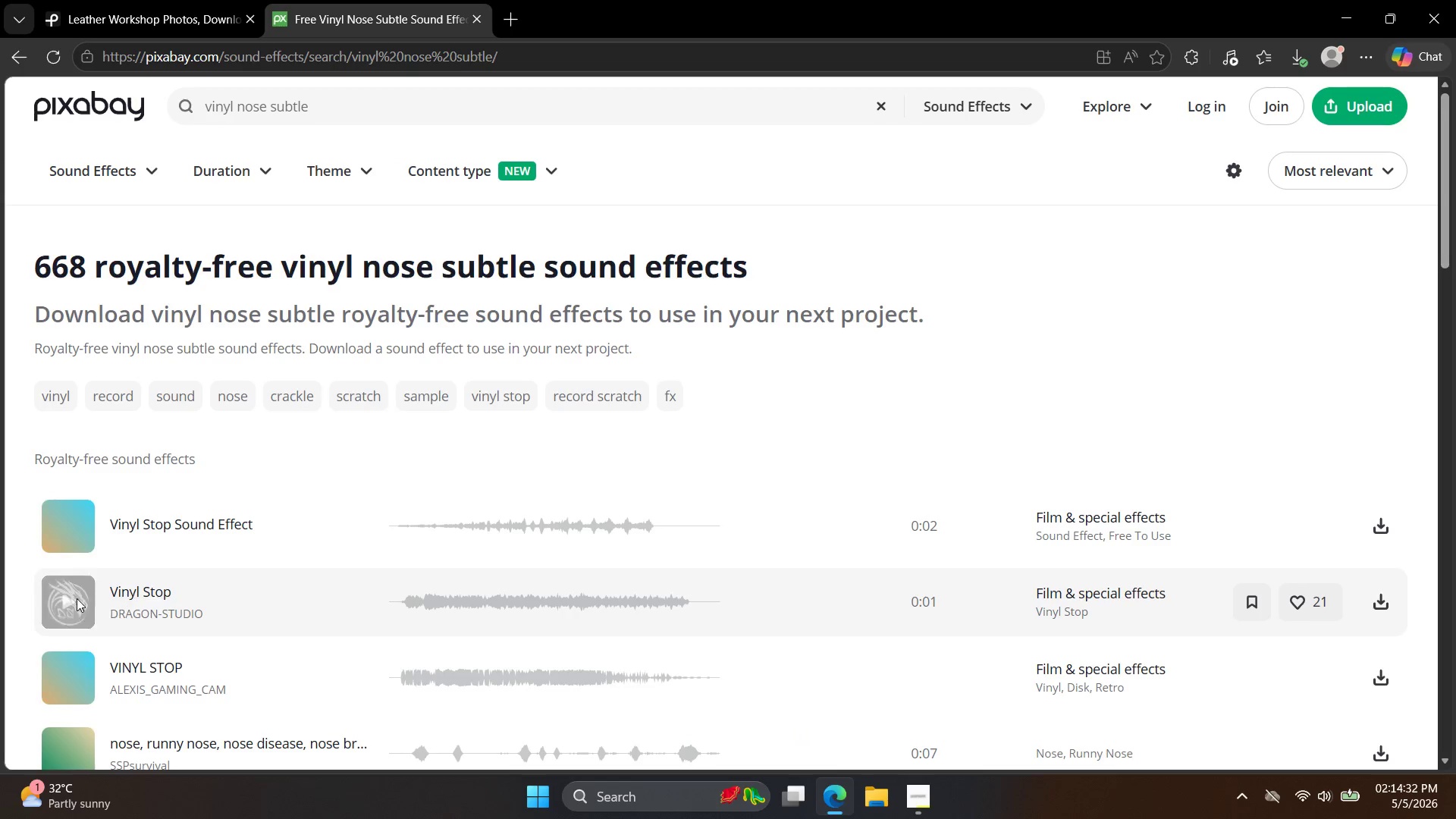 
left_click([88, 541])
 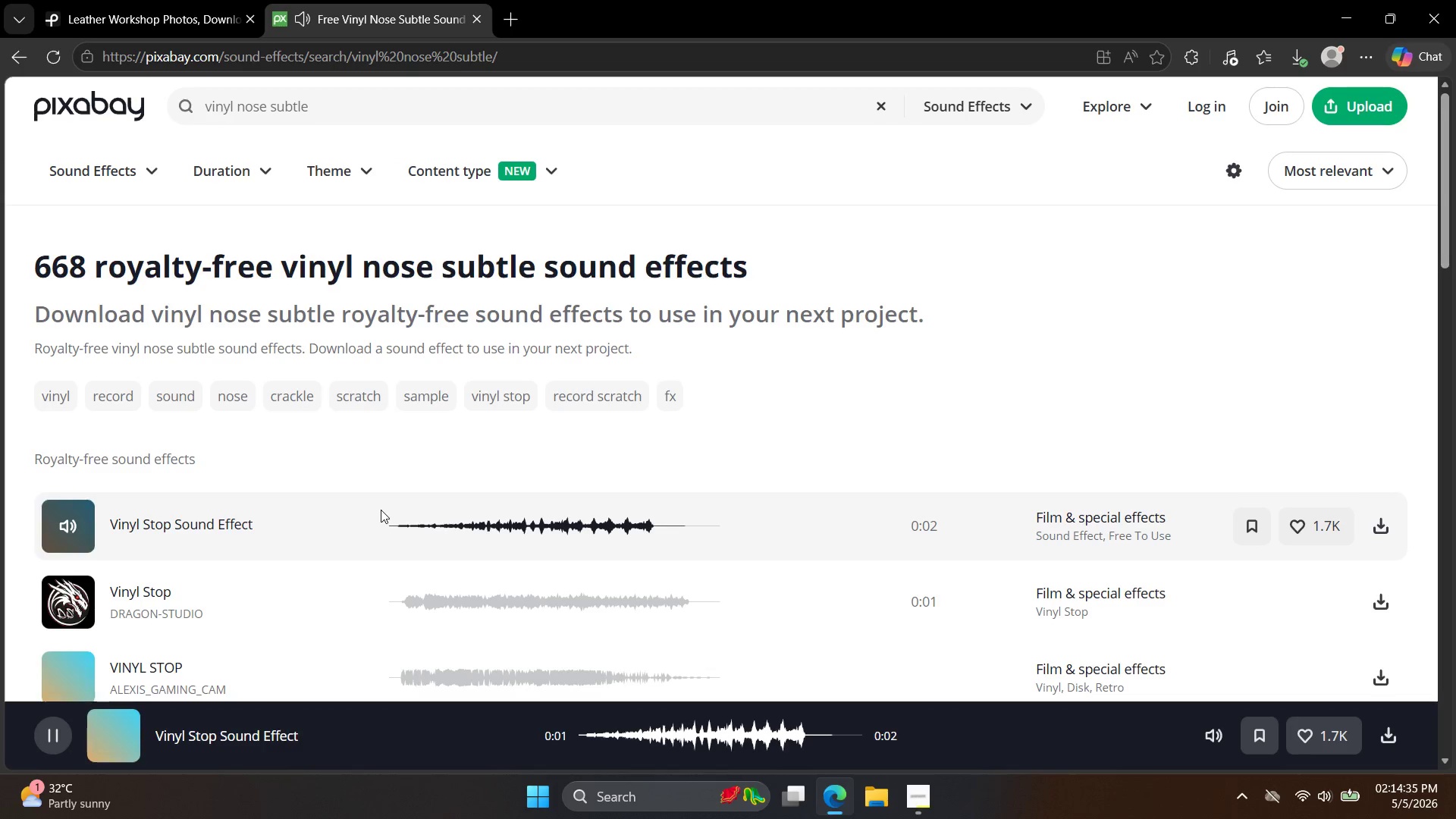 
left_click([65, 610])
 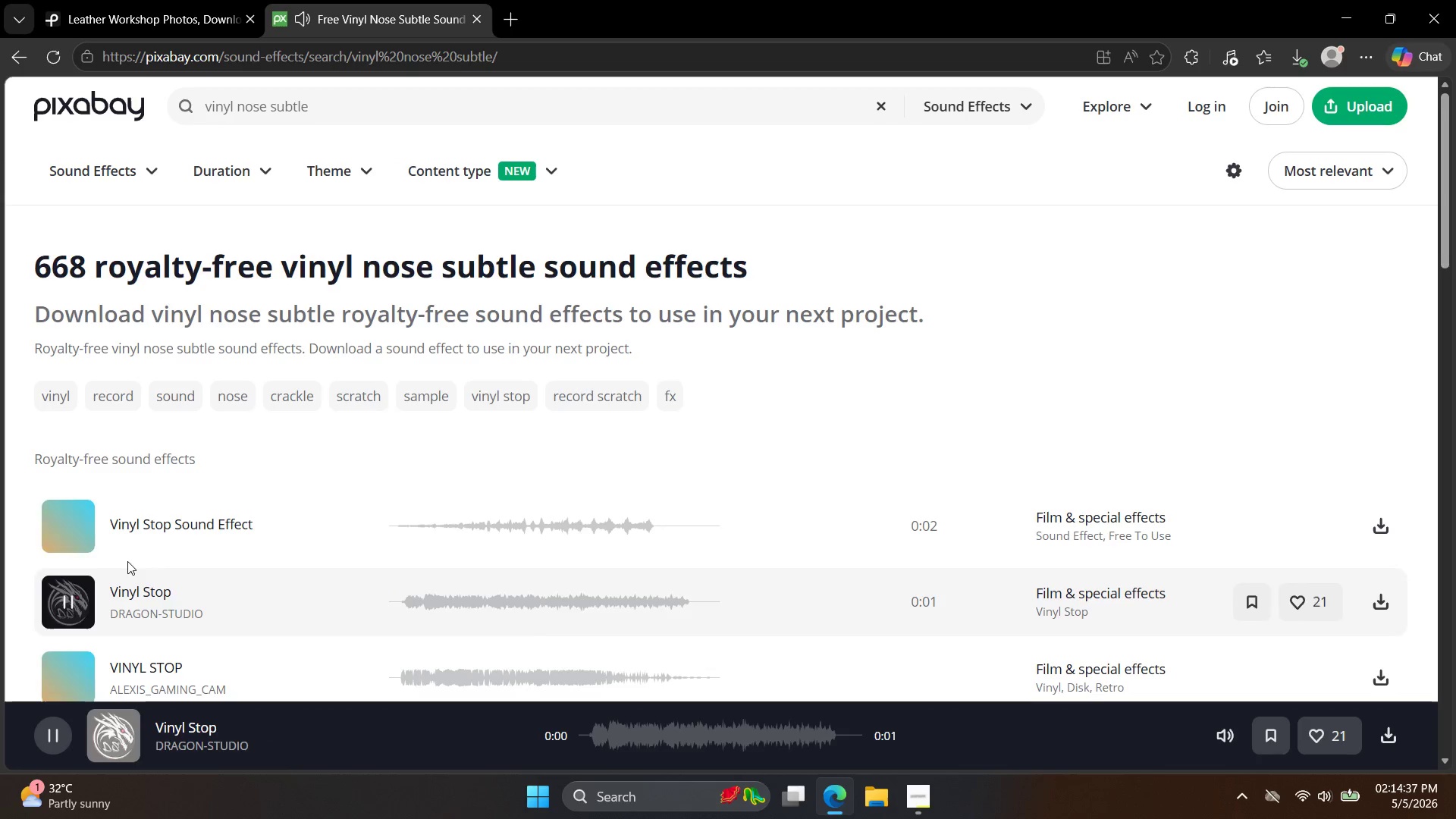 
scroll: coordinate [177, 526], scroll_direction: down, amount: 2.0
 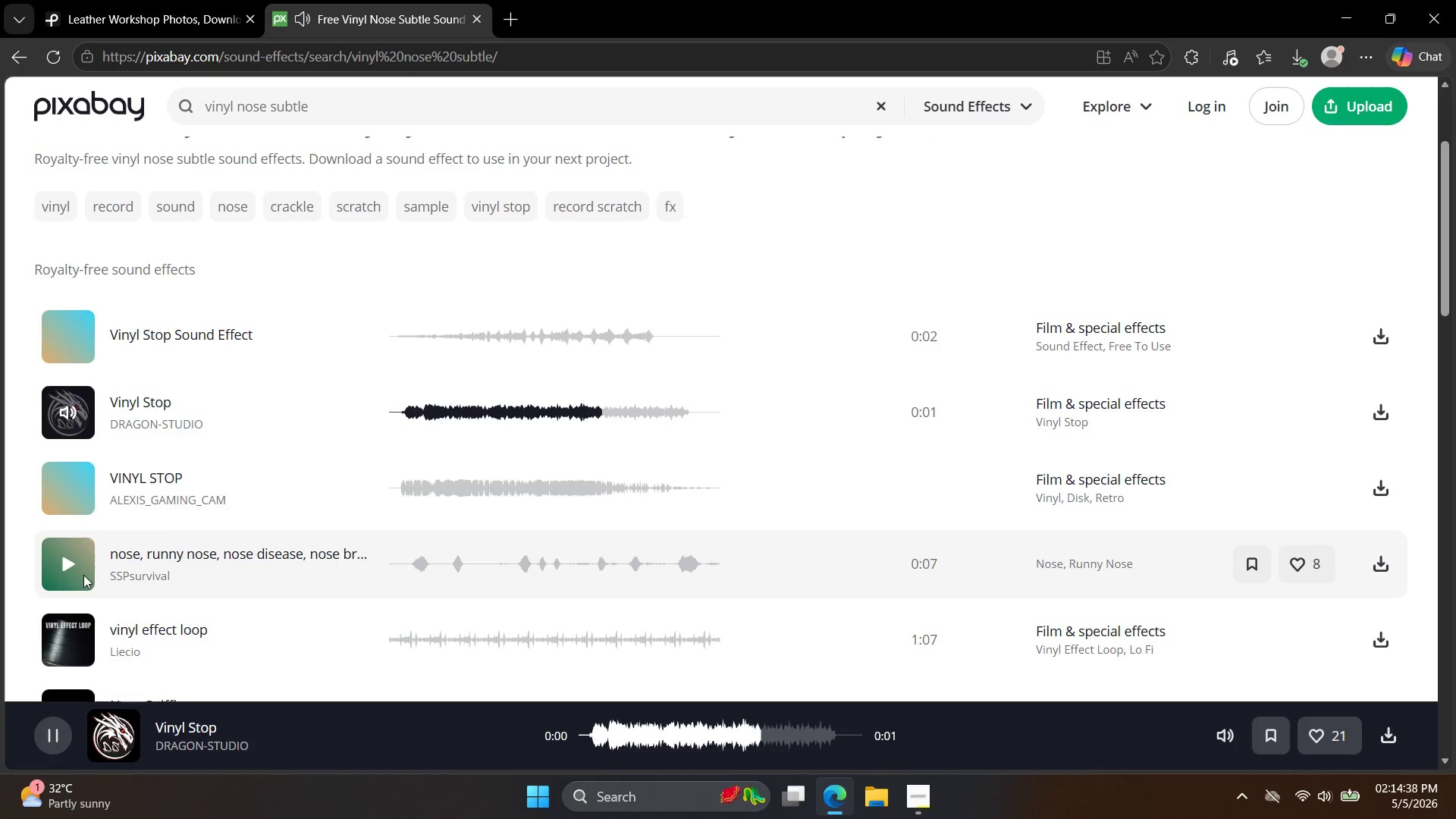 
left_click([75, 635])
 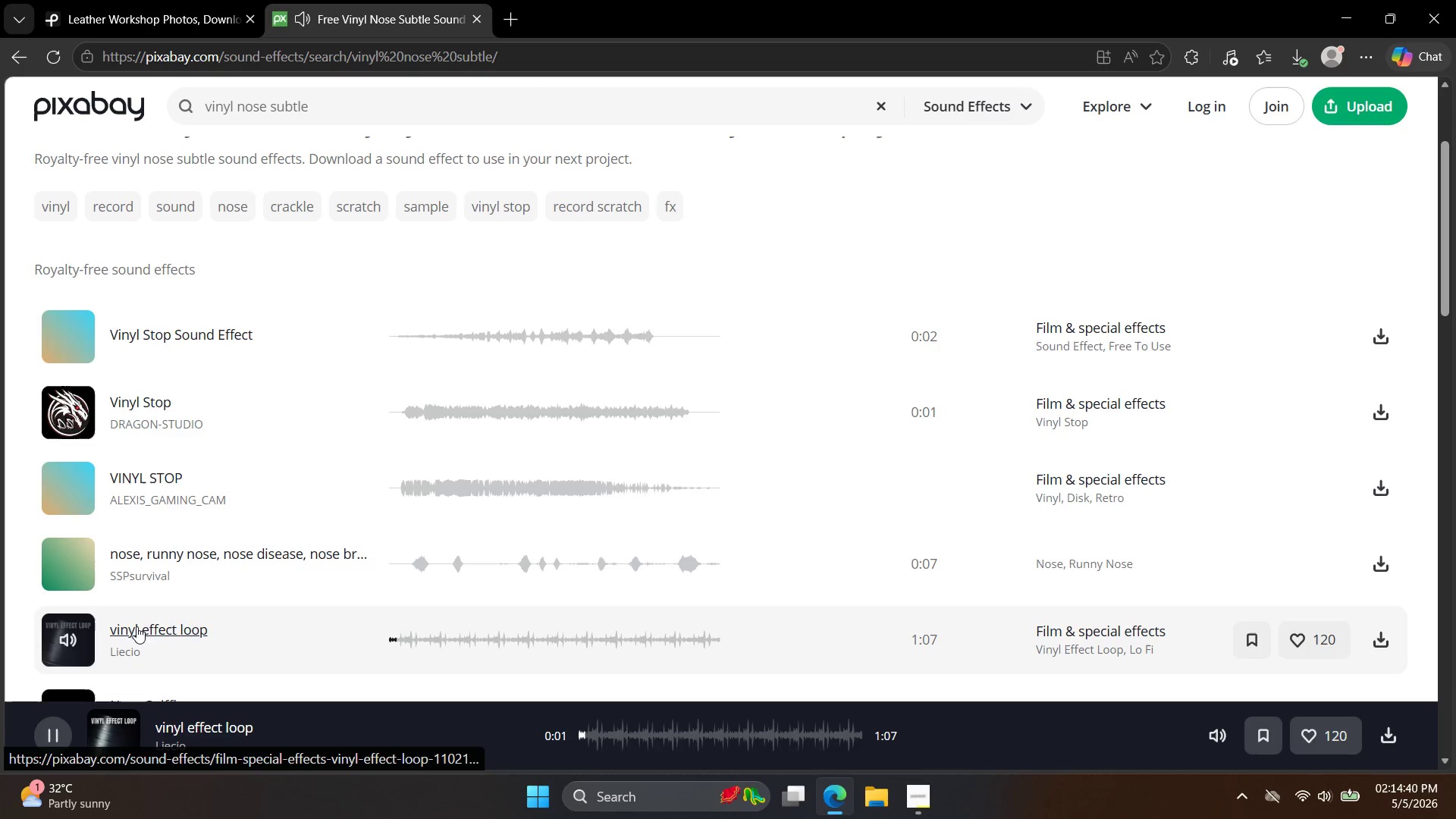 
scroll: coordinate [146, 614], scroll_direction: down, amount: 2.0
 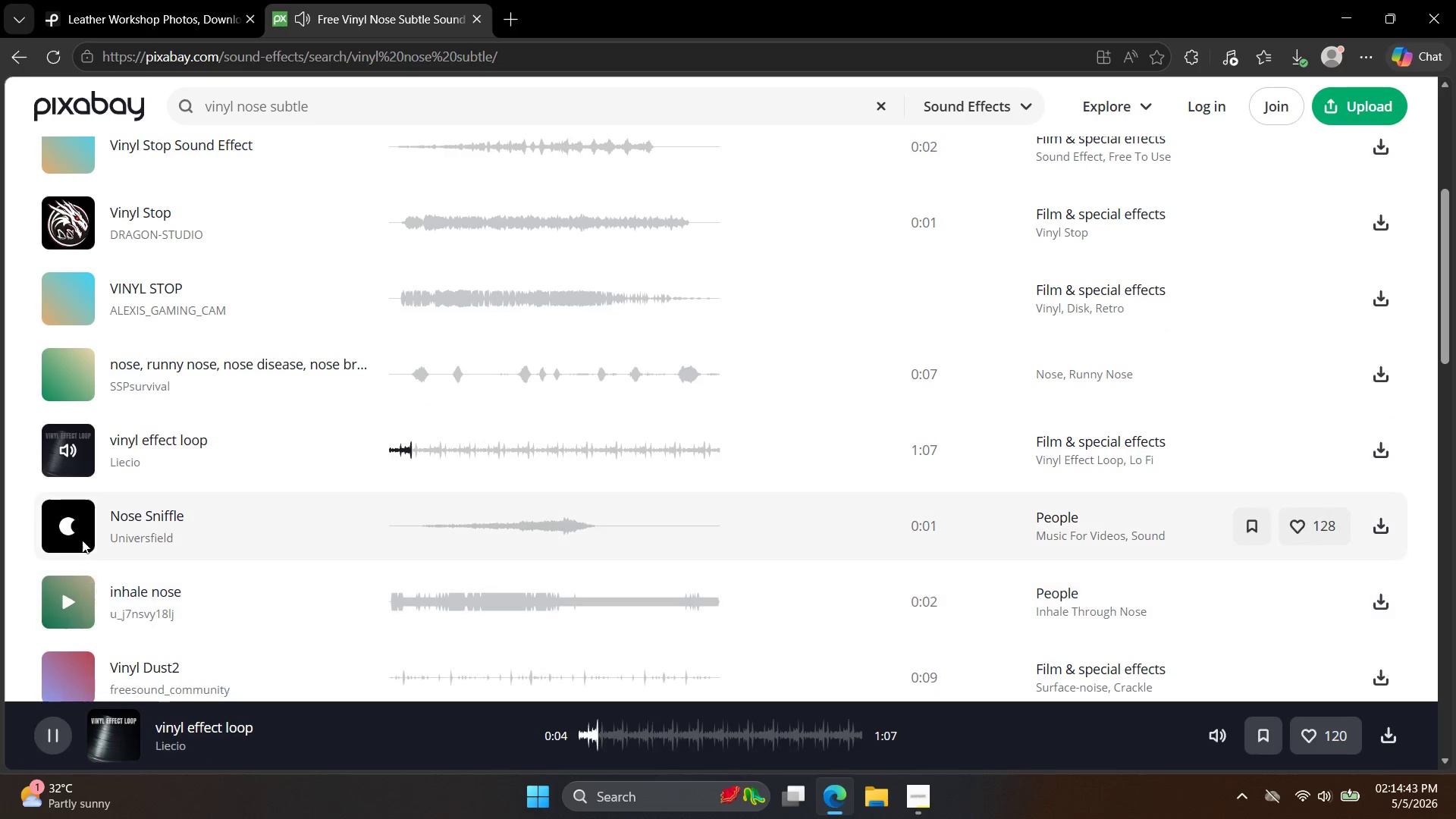 
left_click([73, 675])
 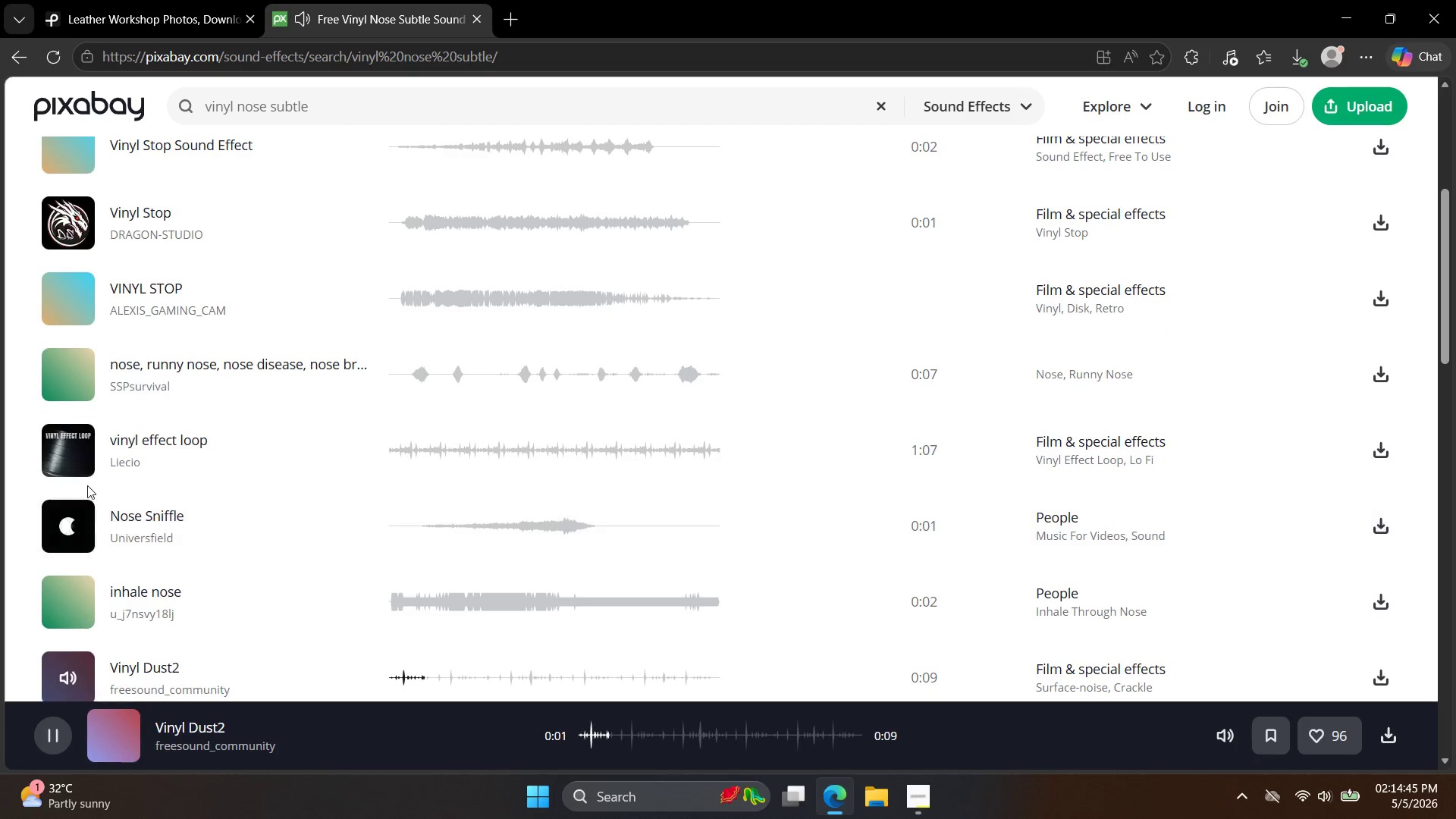 
scroll: coordinate [102, 471], scroll_direction: down, amount: 2.0
 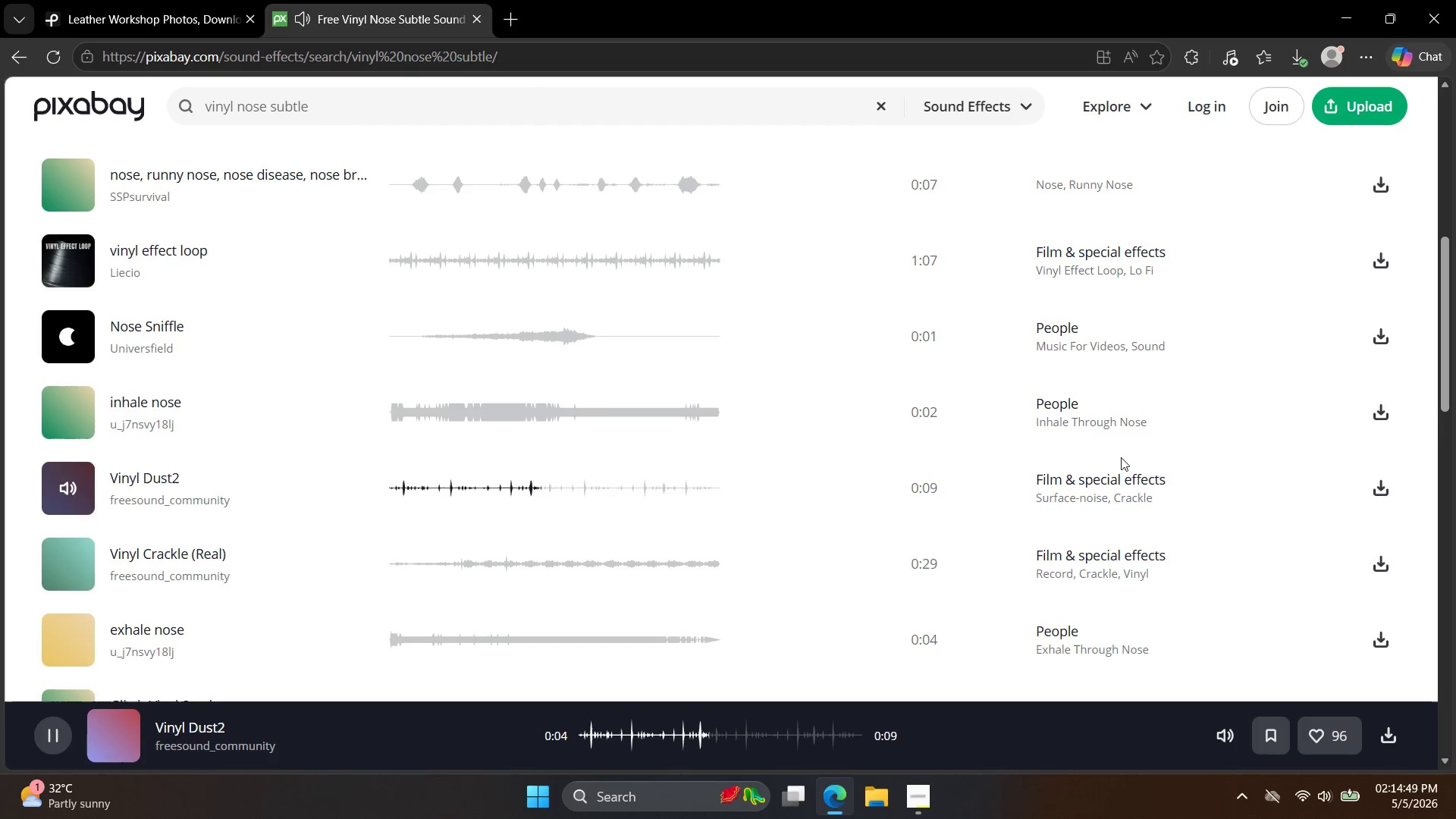 
left_click([1384, 492])
 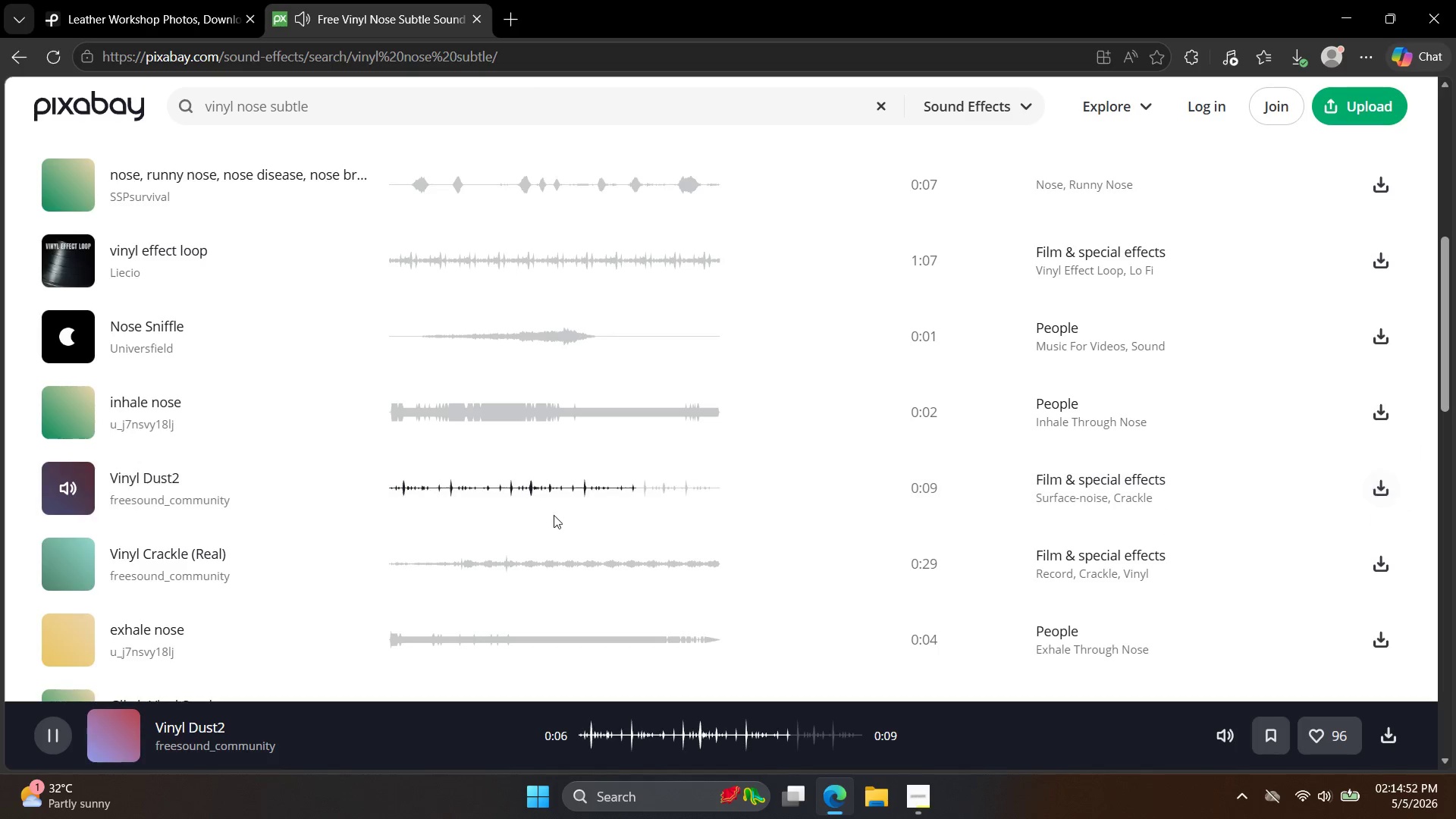 
left_click([72, 567])
 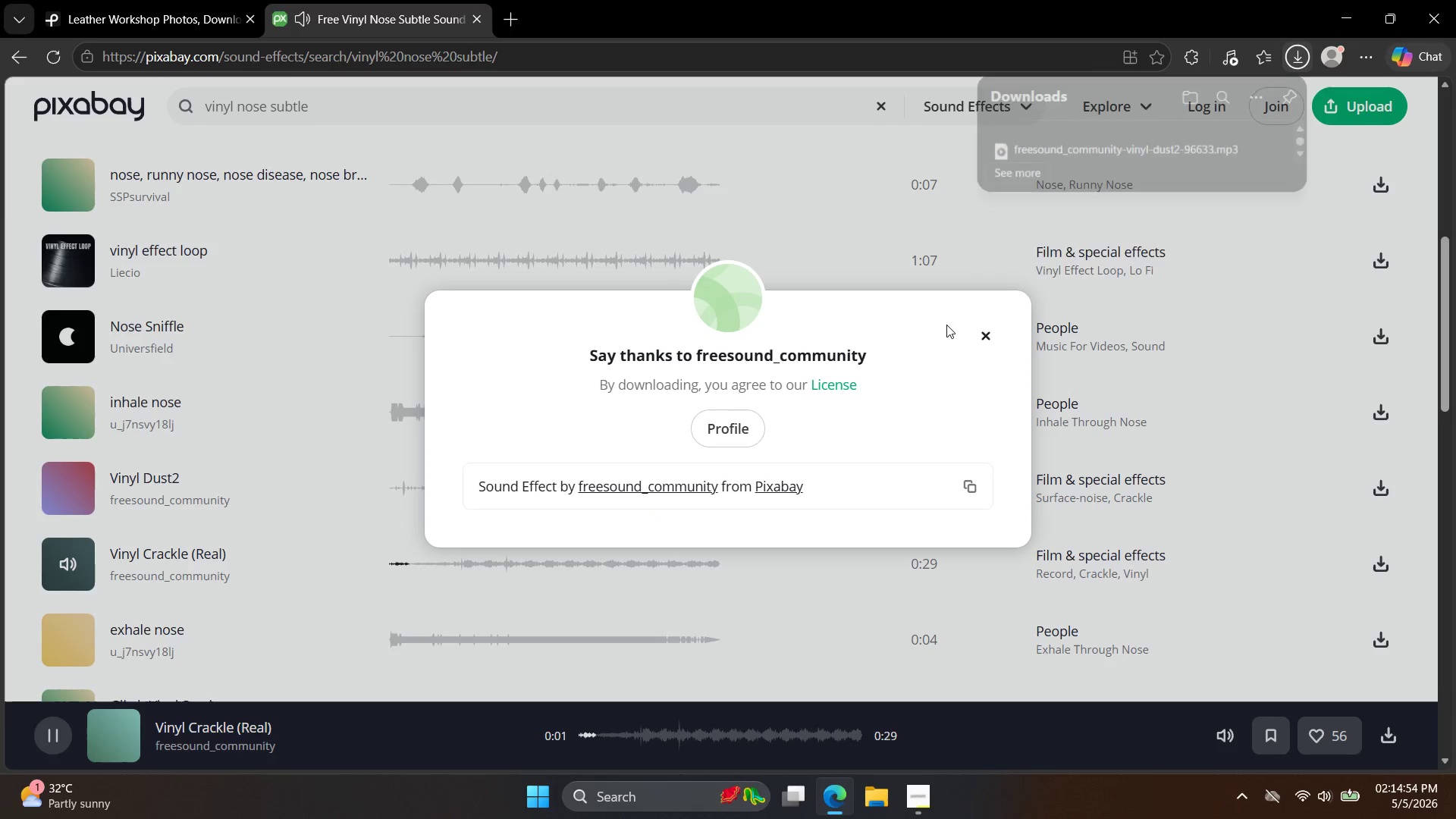 
left_click([984, 328])
 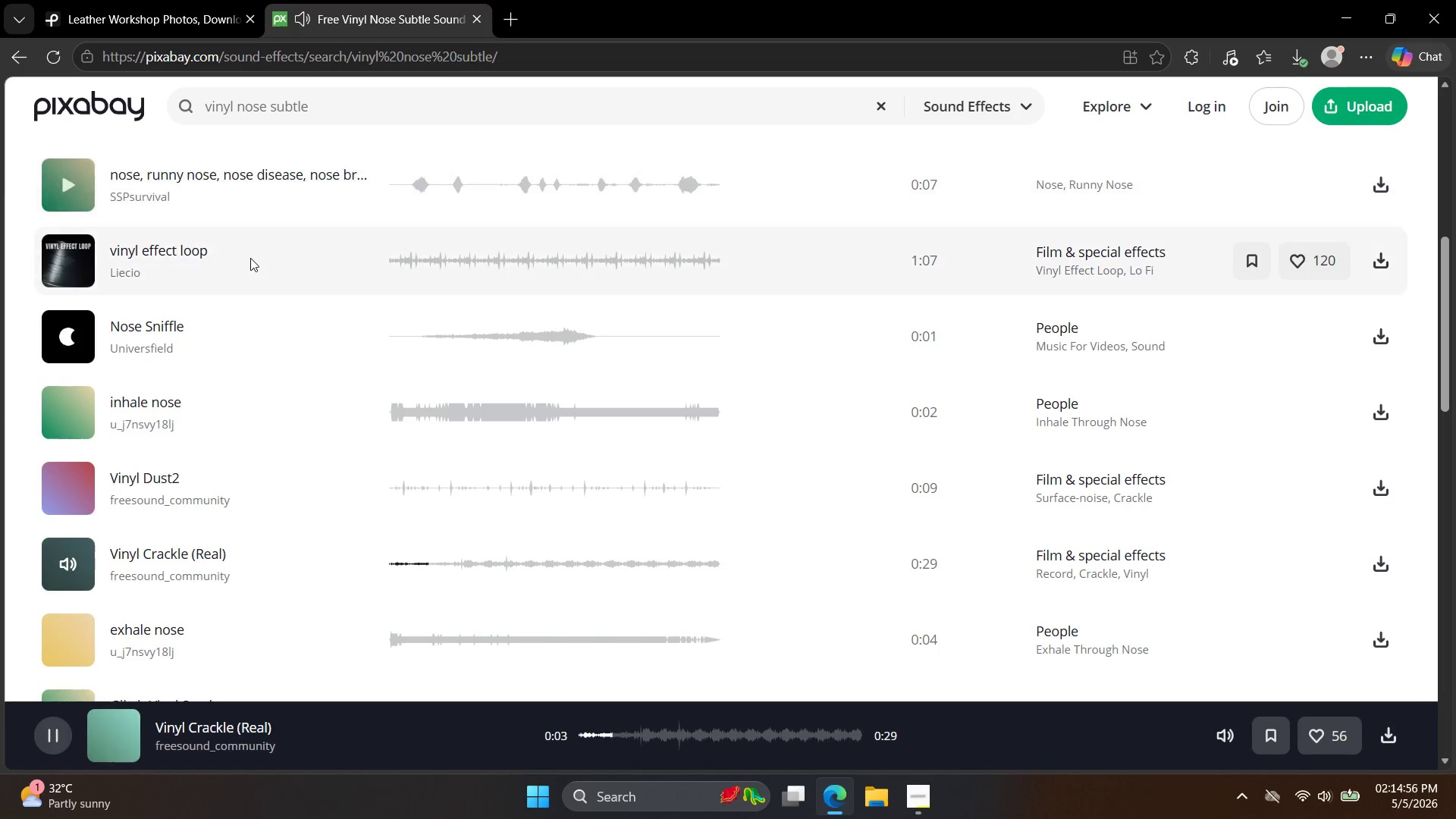 
scroll: coordinate [80, 344], scroll_direction: up, amount: 11.0
 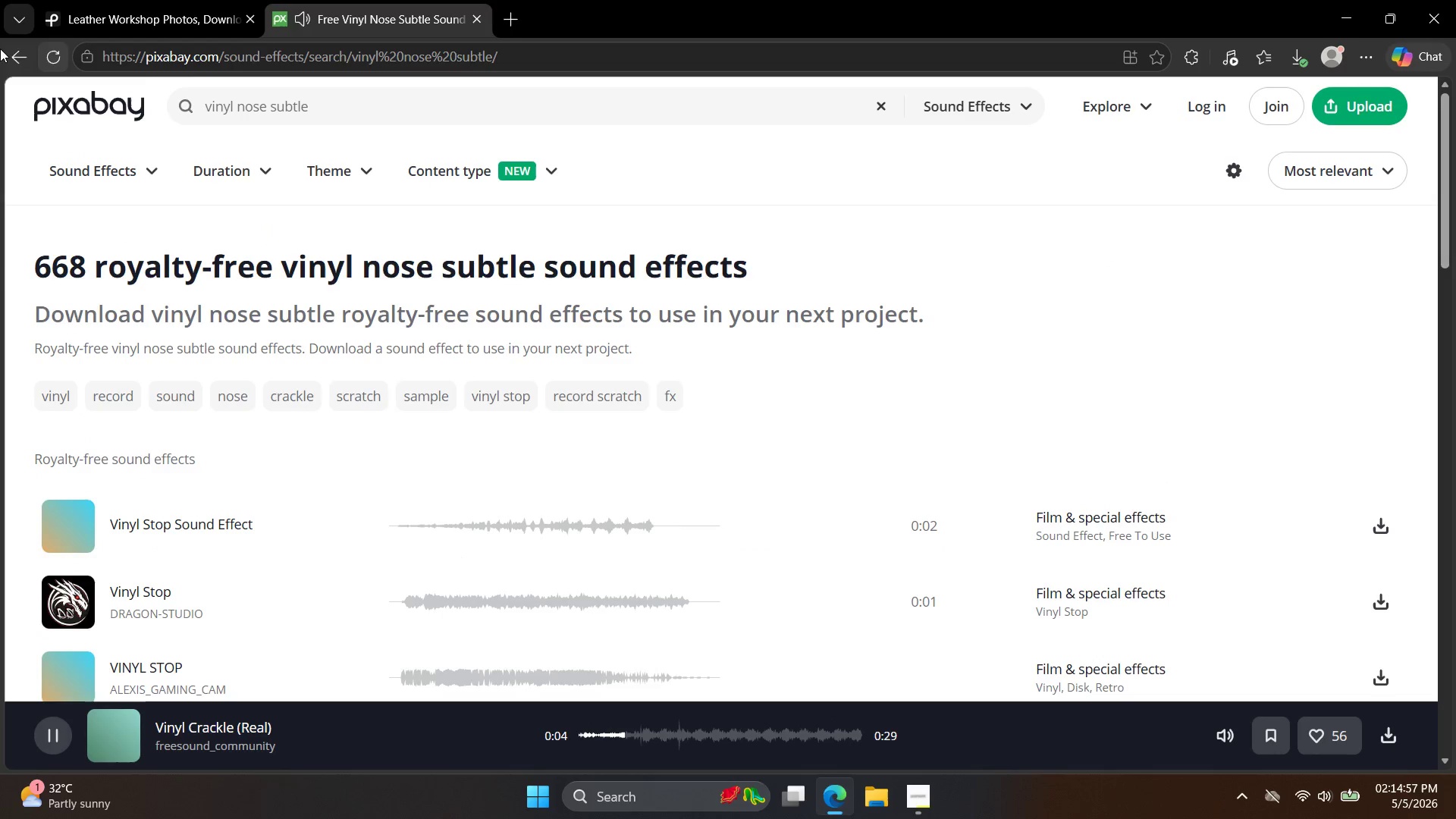 
left_click([16, 53])
 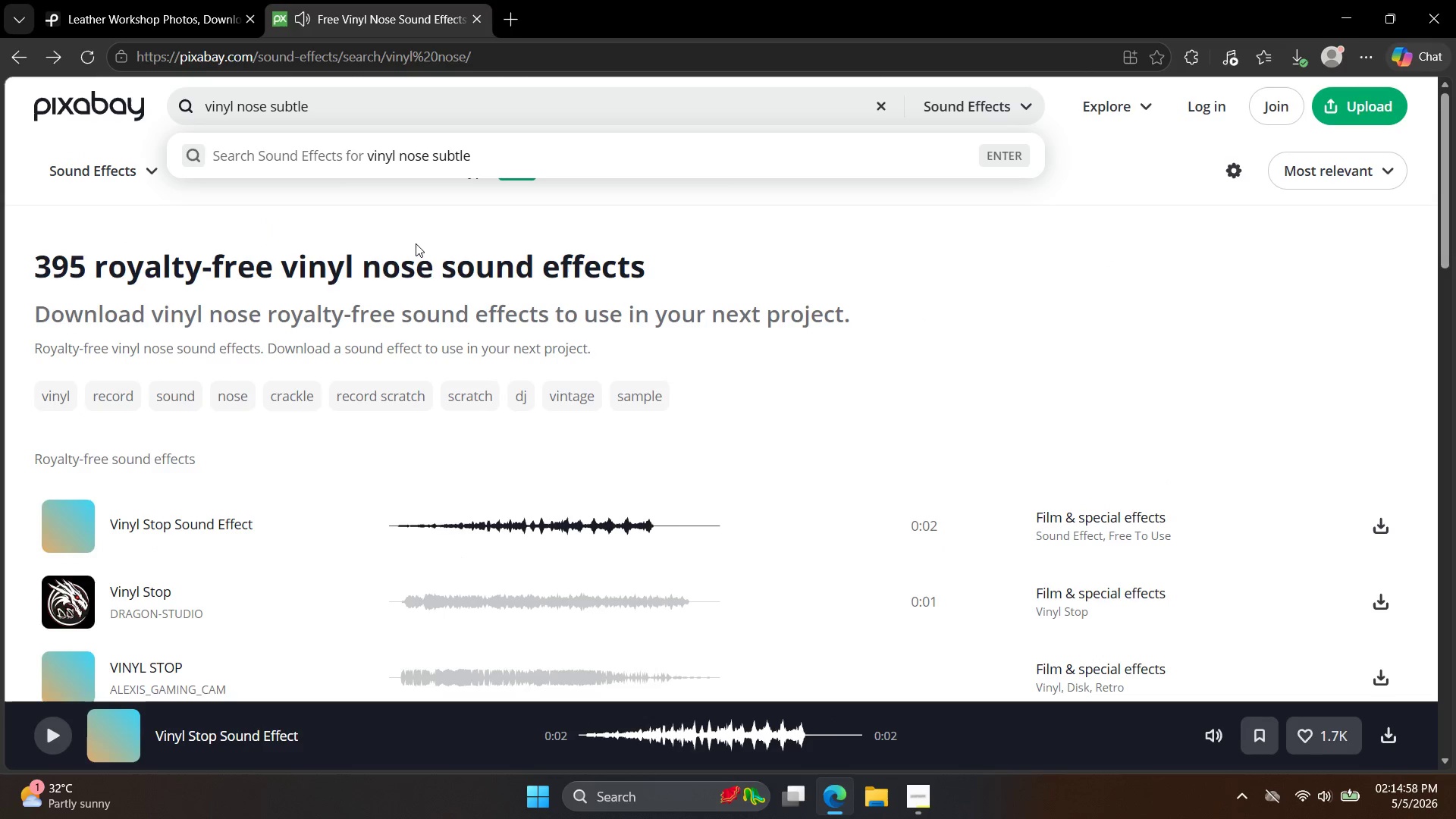 
scroll: coordinate [510, 354], scroll_direction: down, amount: 4.0
 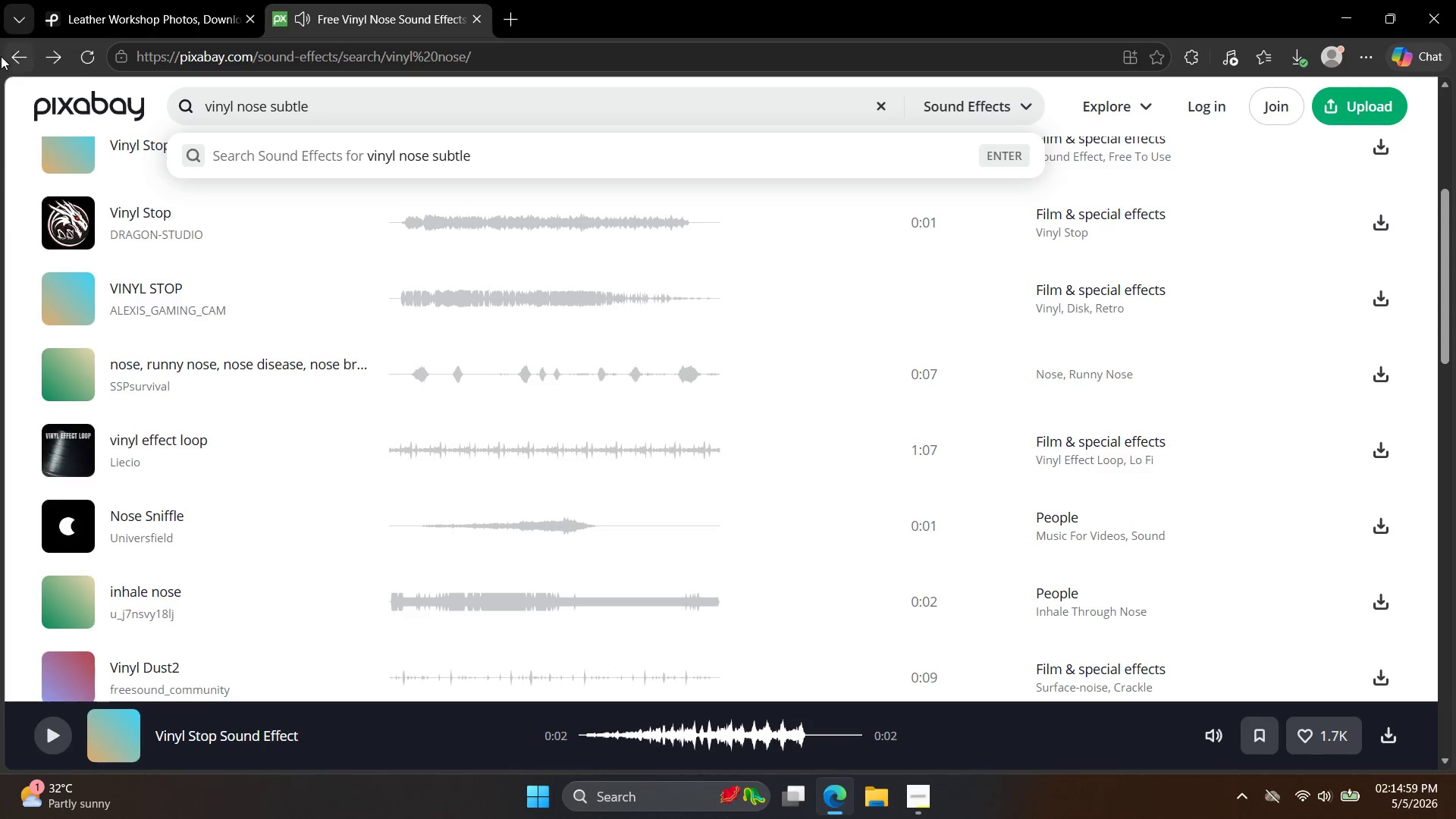 
left_click([21, 61])
 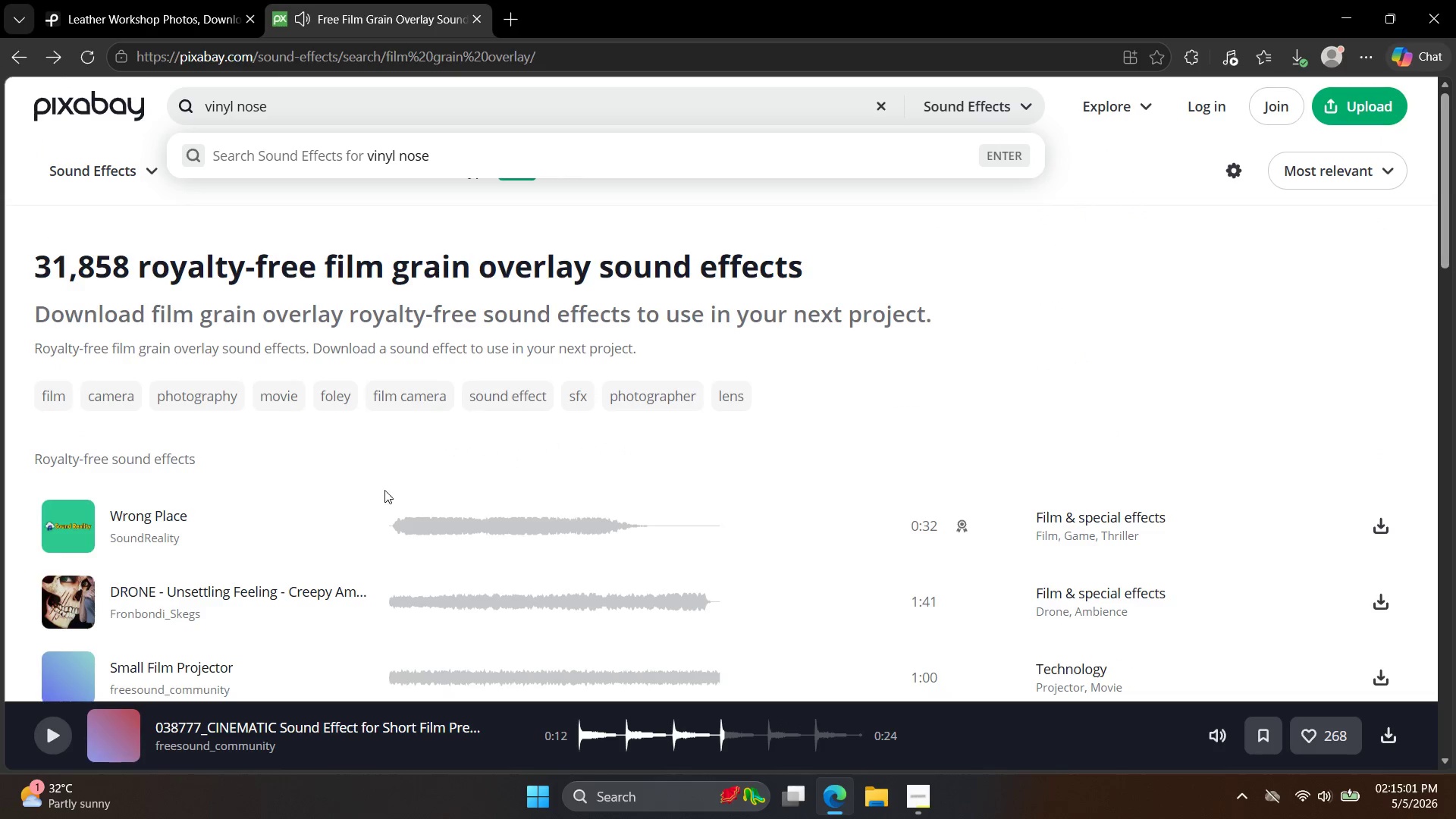 
scroll: coordinate [276, 502], scroll_direction: down, amount: 1.0
 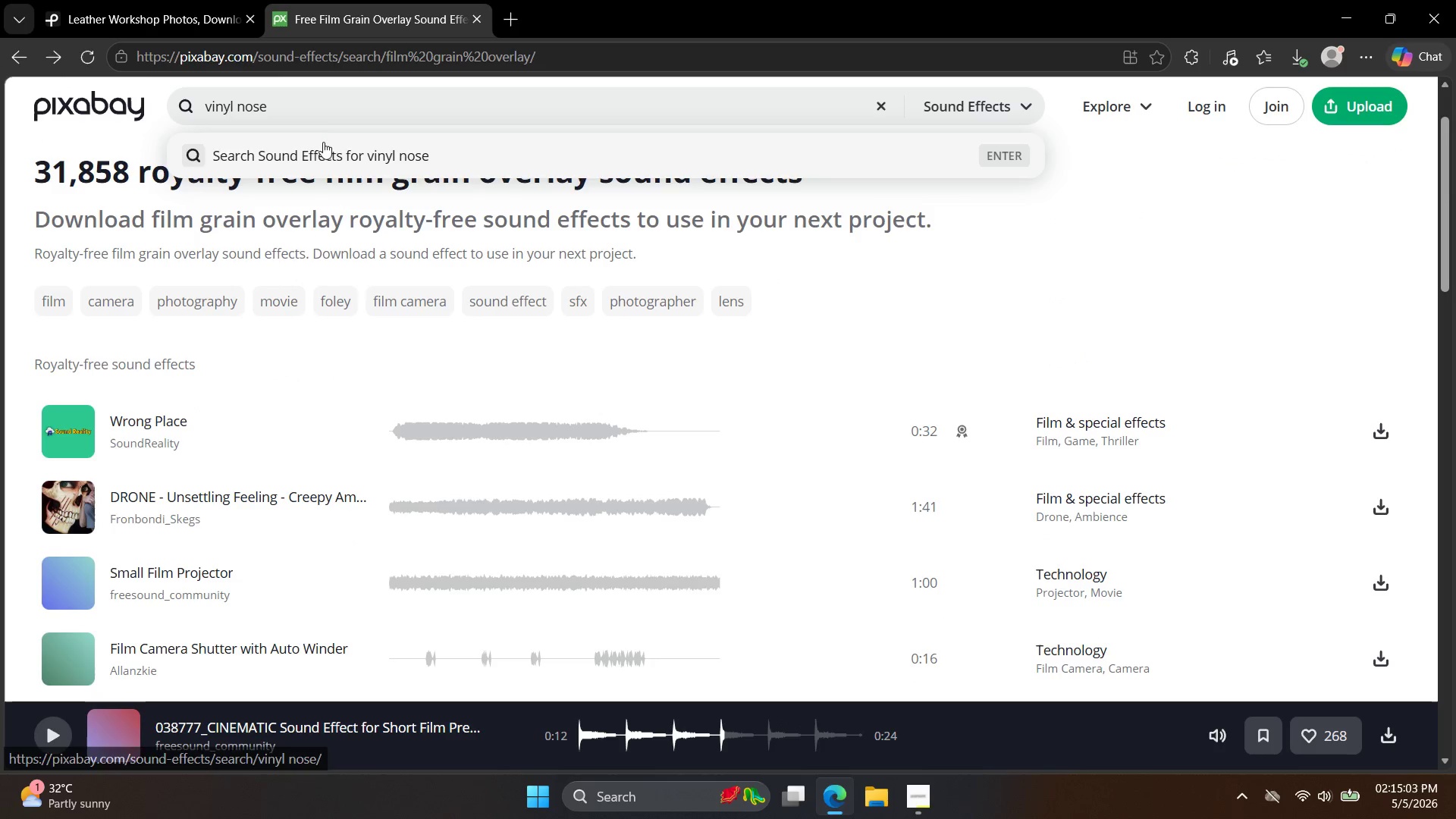 
left_click_drag(start_coordinate=[325, 114], to_coordinate=[38, 109])
 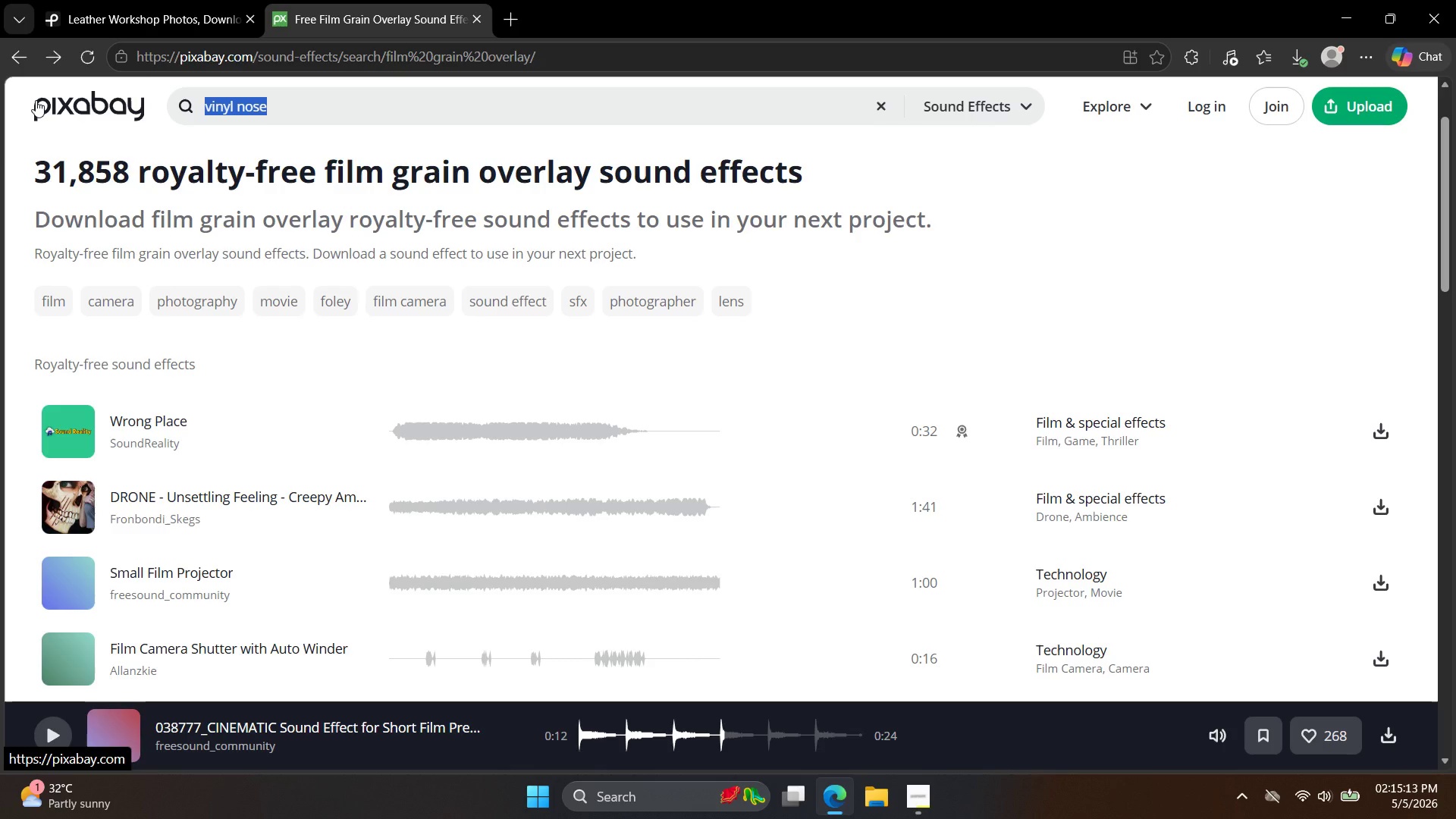 
wait(14.17)
 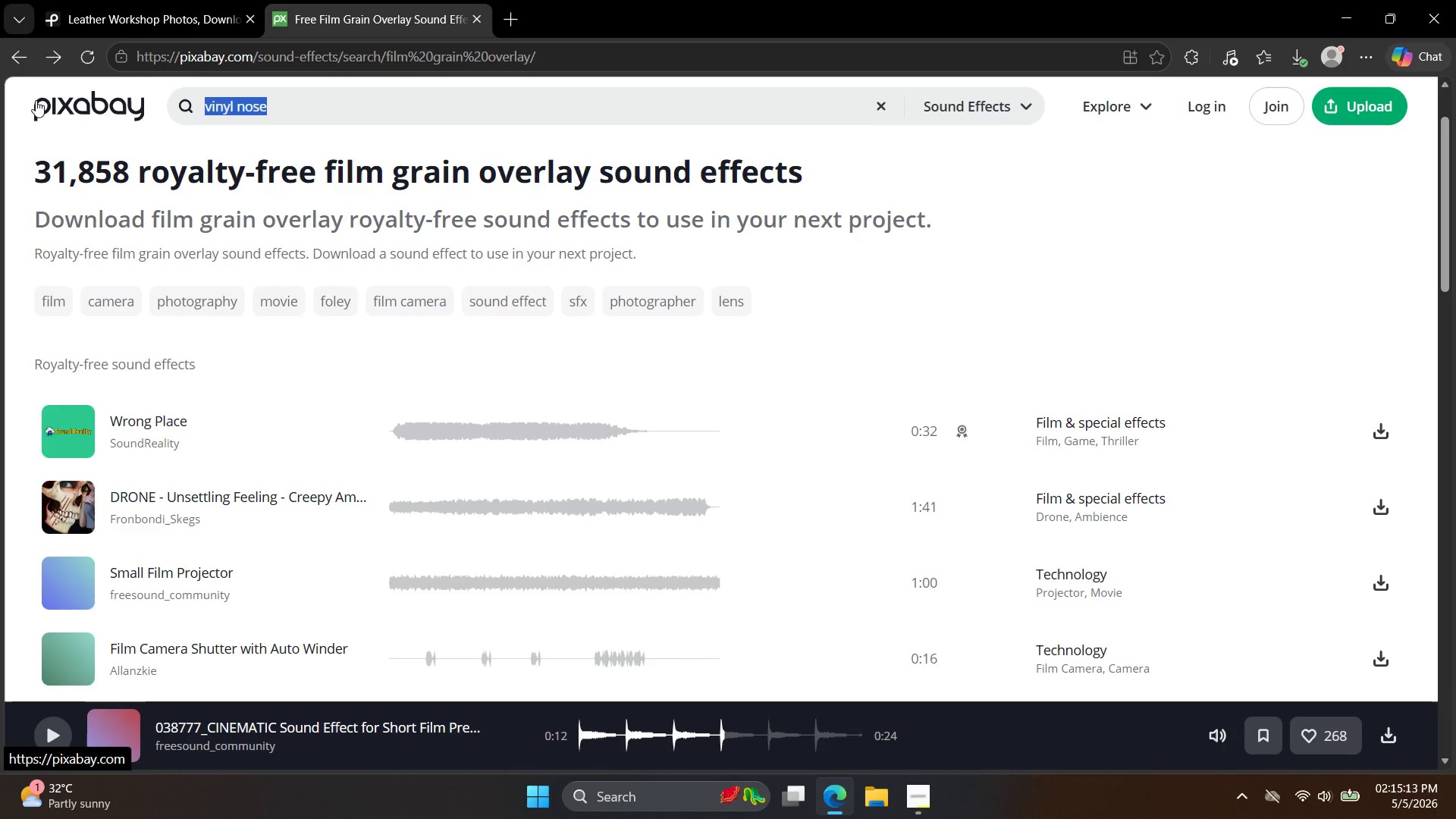 
type(ambient calm)
 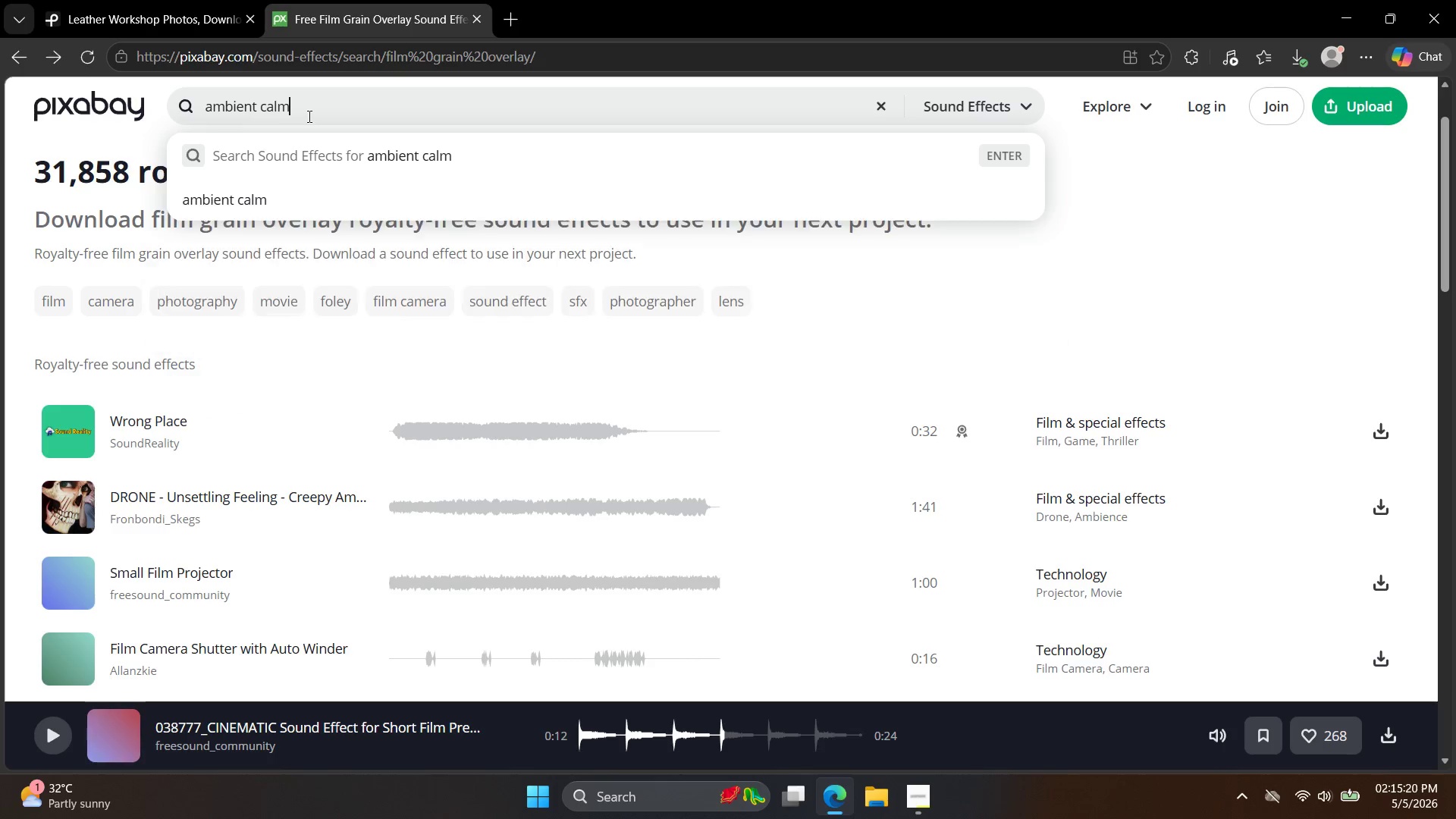 
key(Enter)
 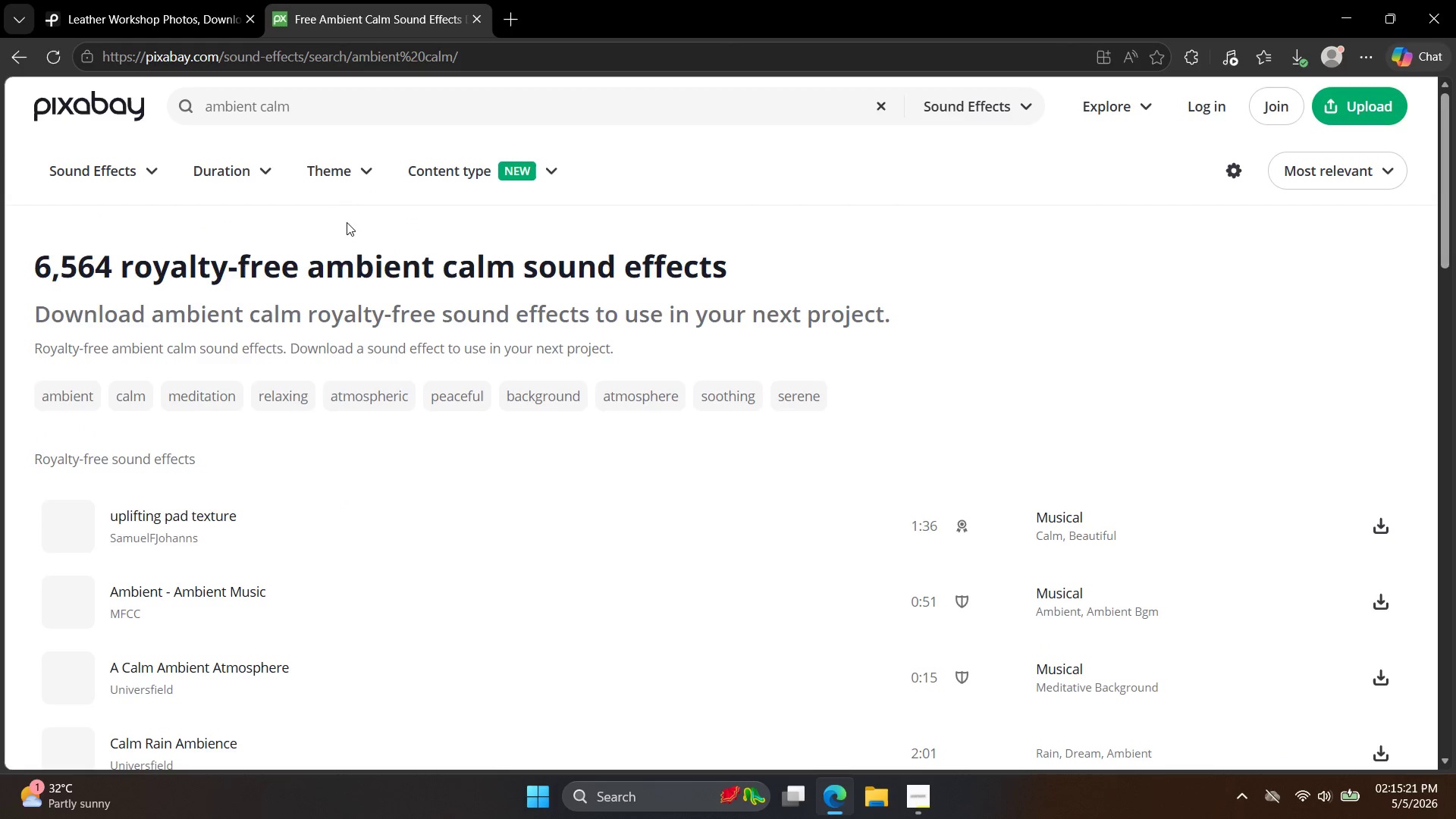 
scroll: coordinate [302, 296], scroll_direction: down, amount: 1.0
 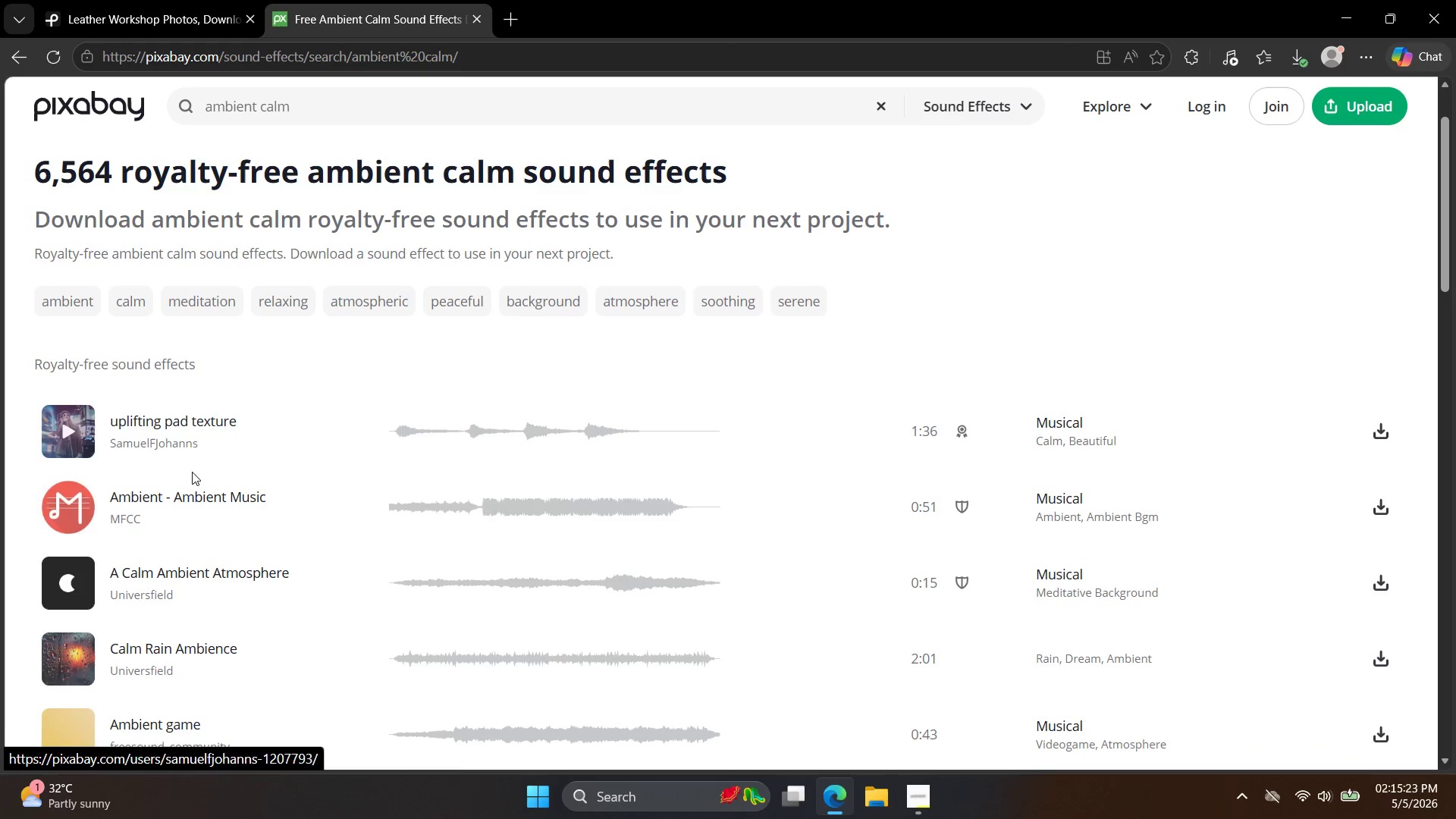 
left_click([72, 519])
 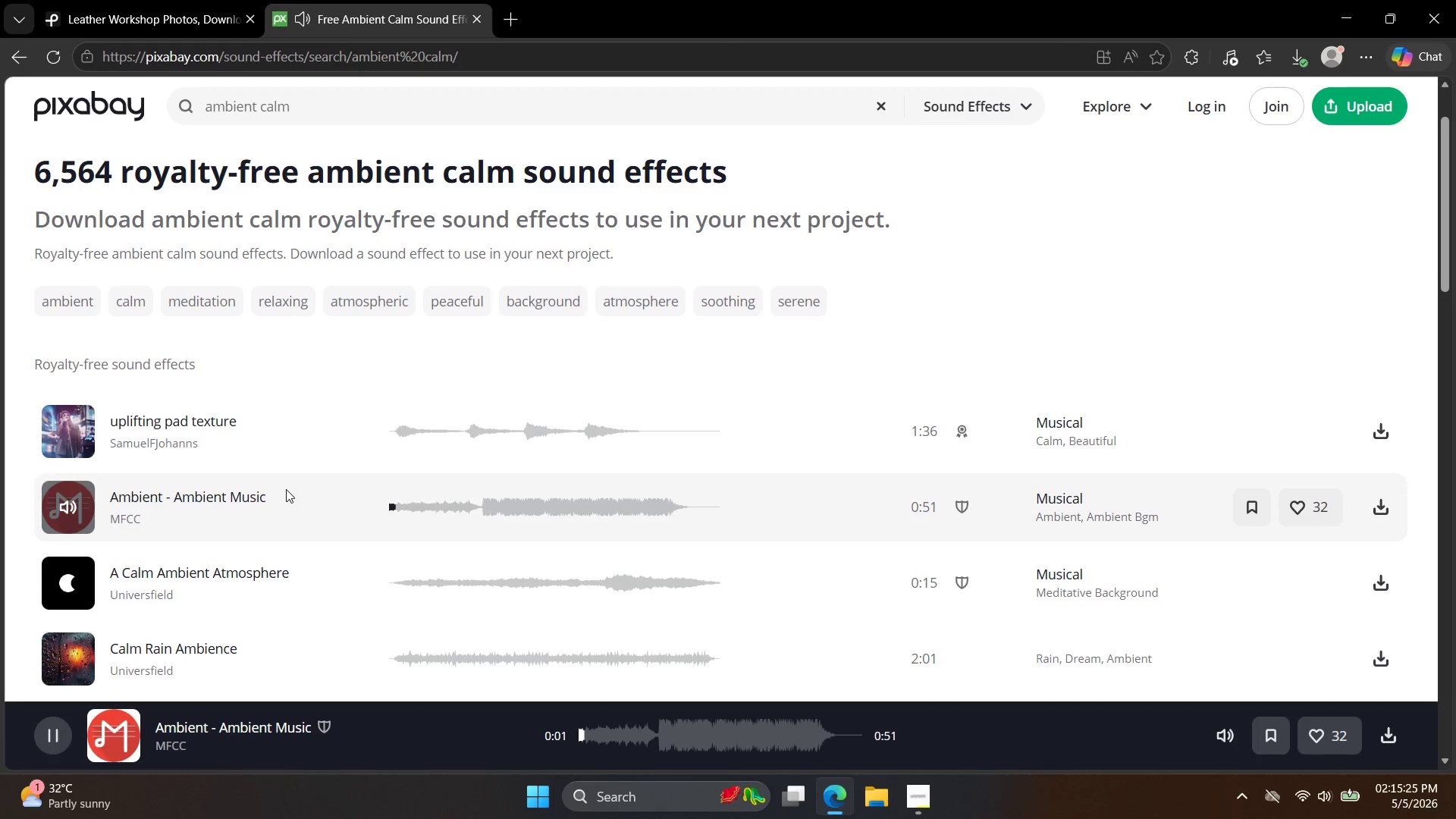 
left_click([102, 602])
 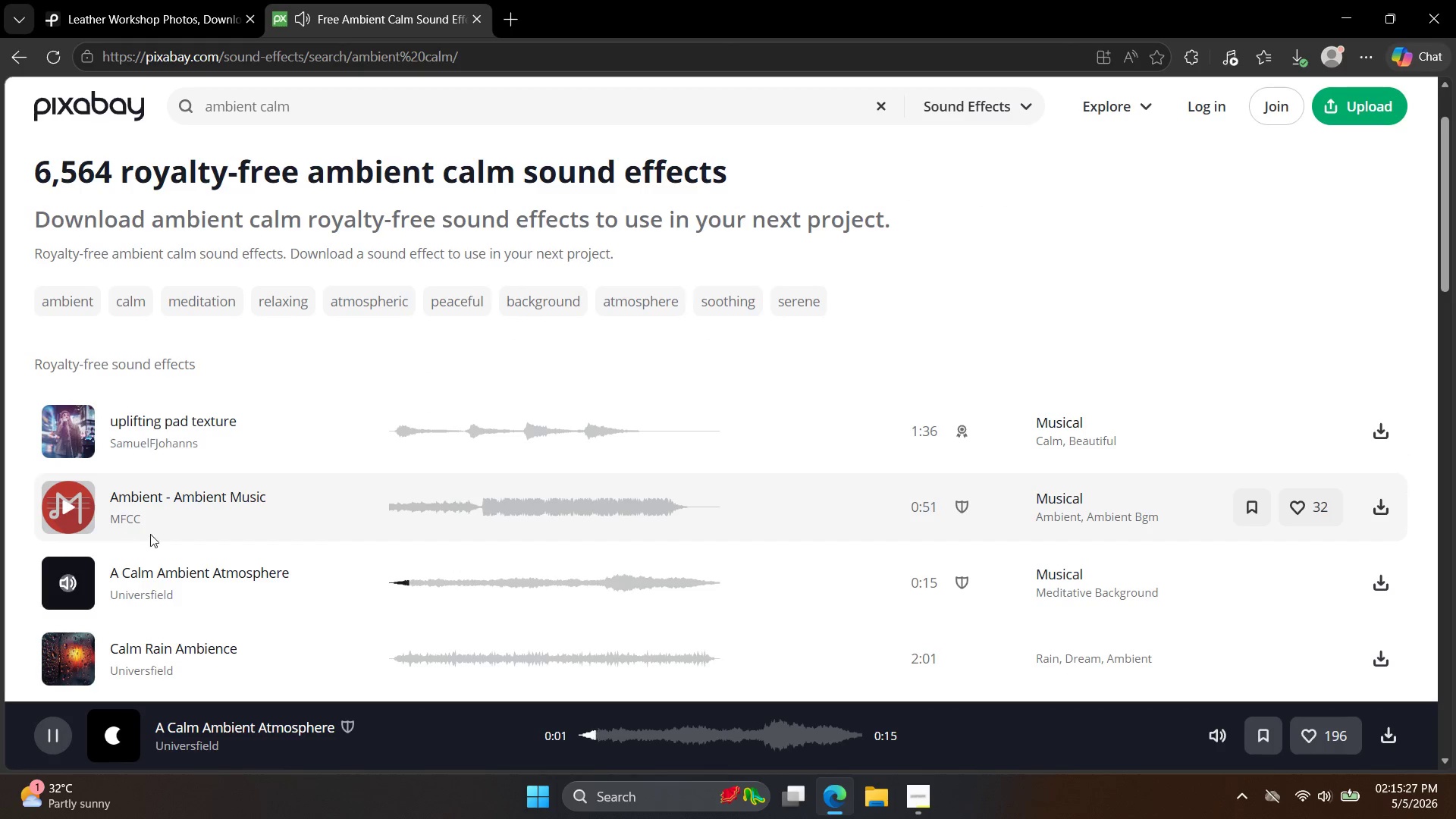 
scroll: coordinate [156, 530], scroll_direction: down, amount: 1.0
 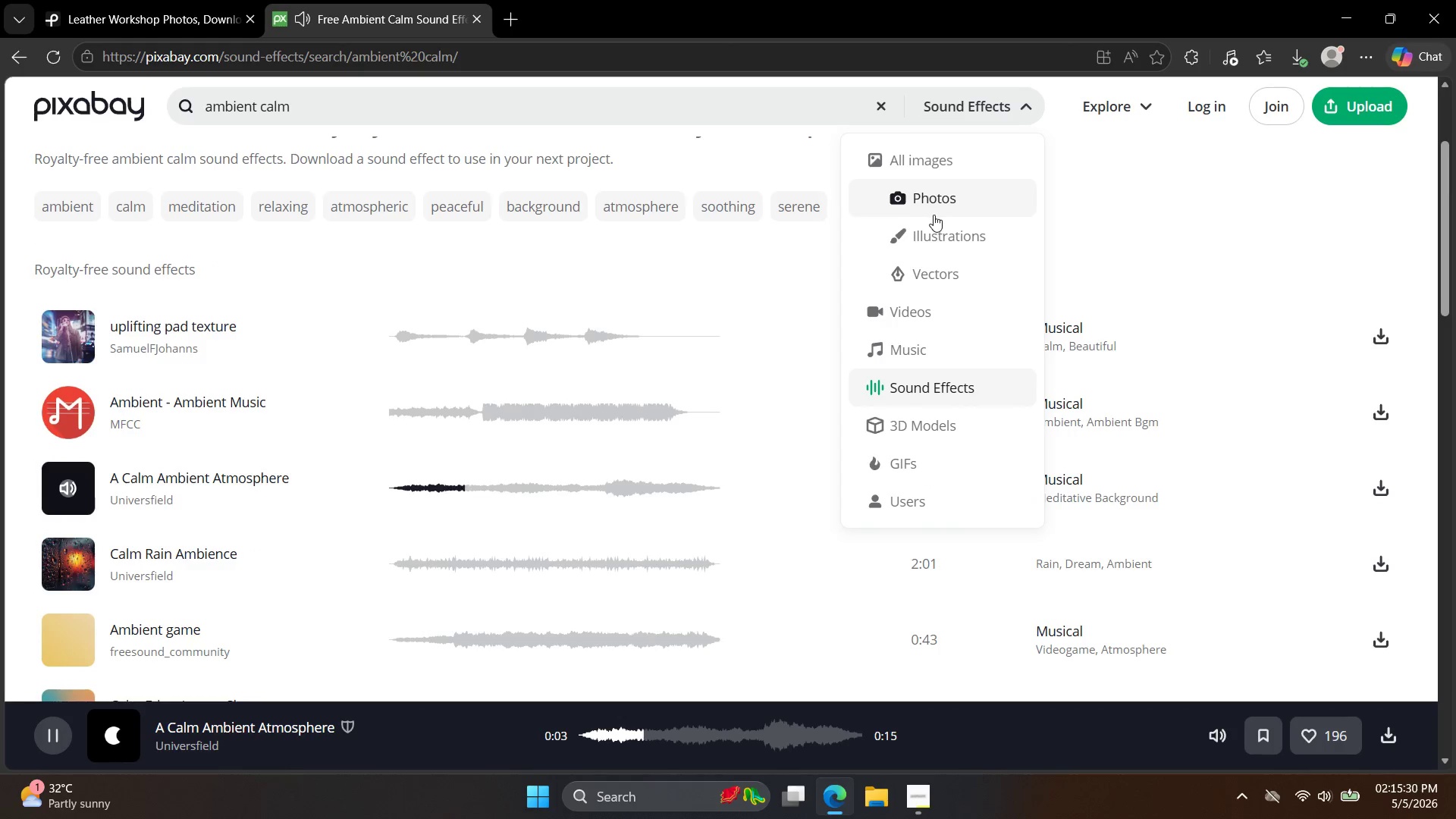 
left_click([941, 350])
 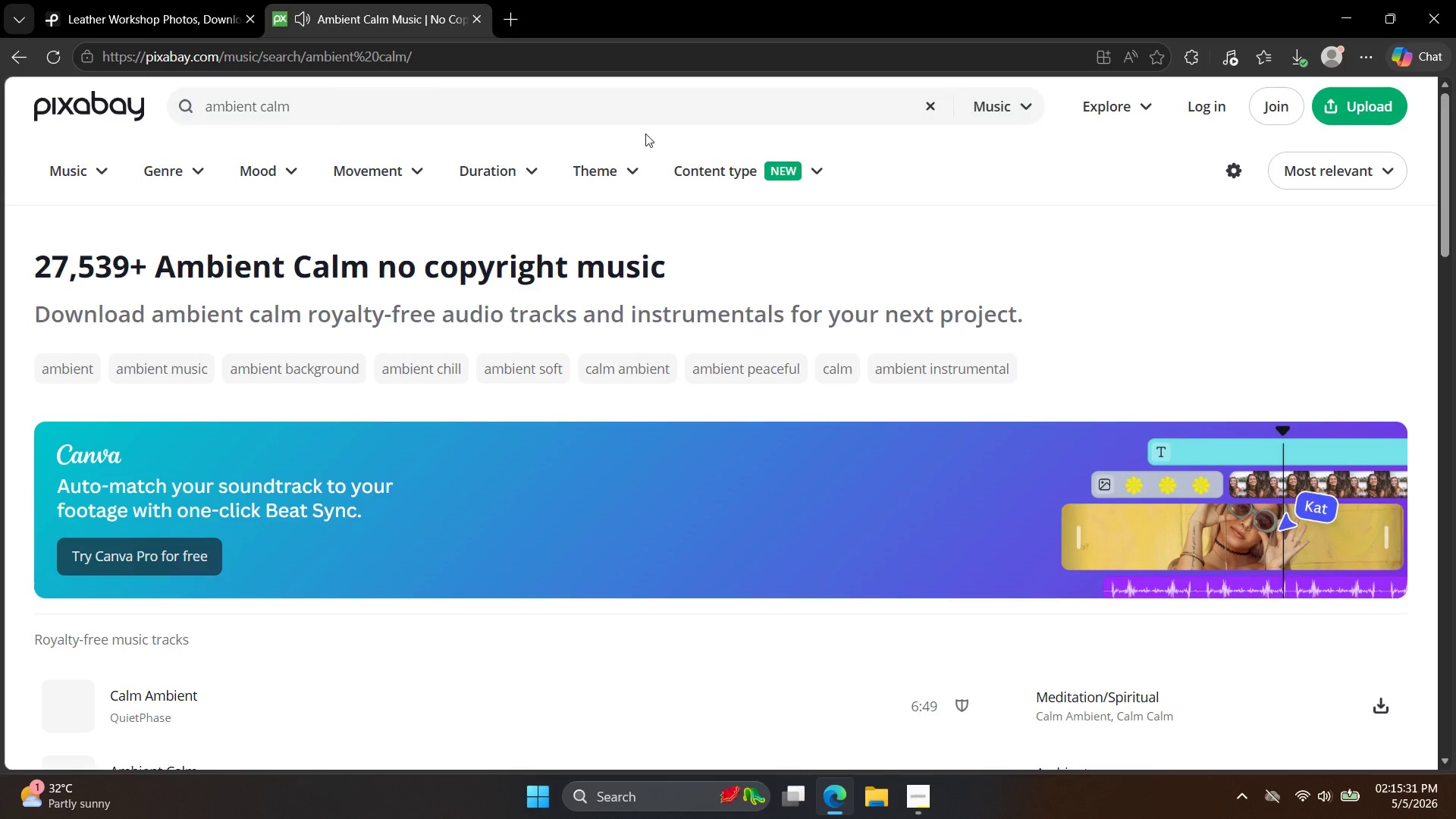 
mouse_move([449, 124])
 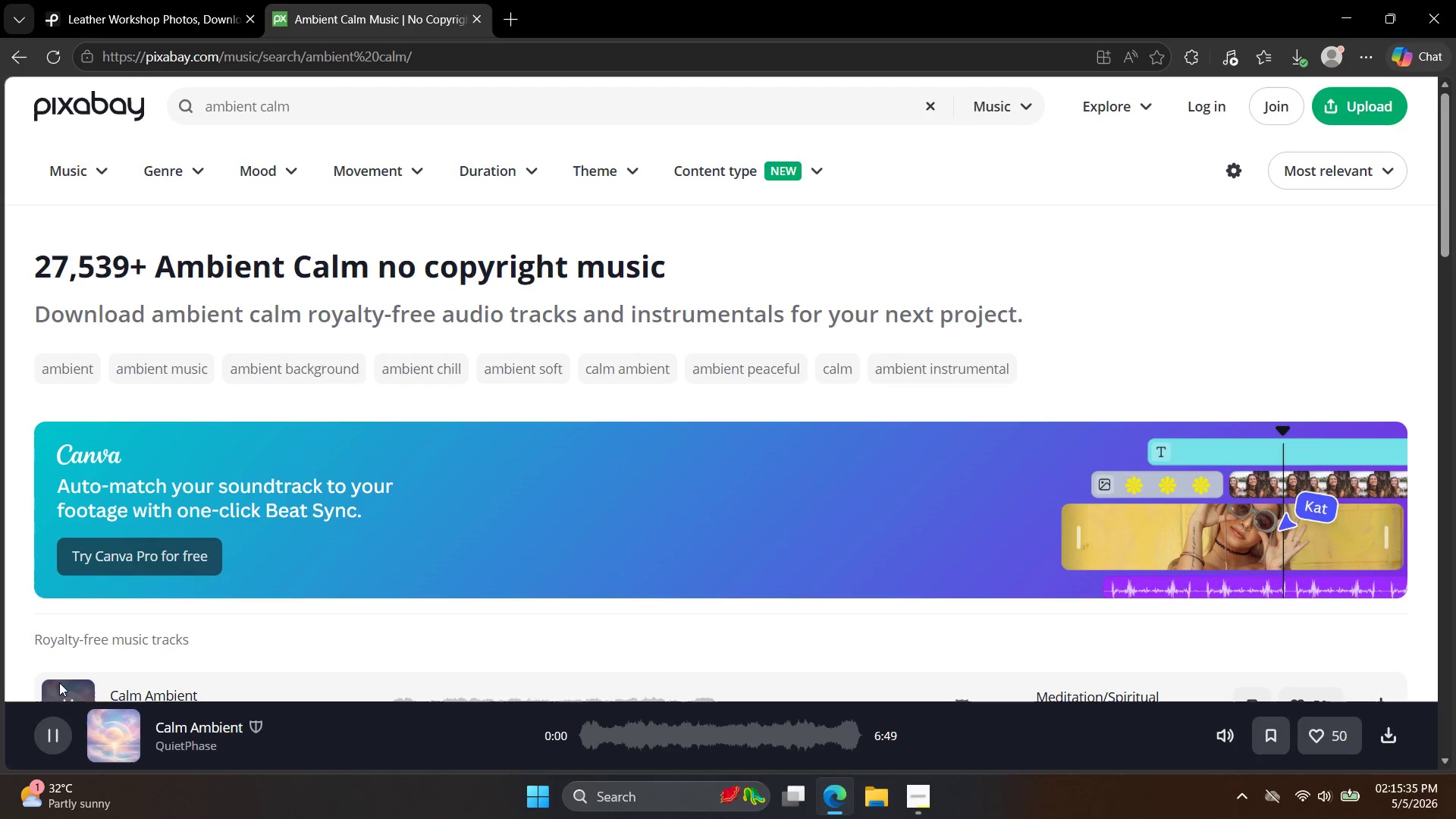 
scroll: coordinate [86, 565], scroll_direction: down, amount: 2.0
 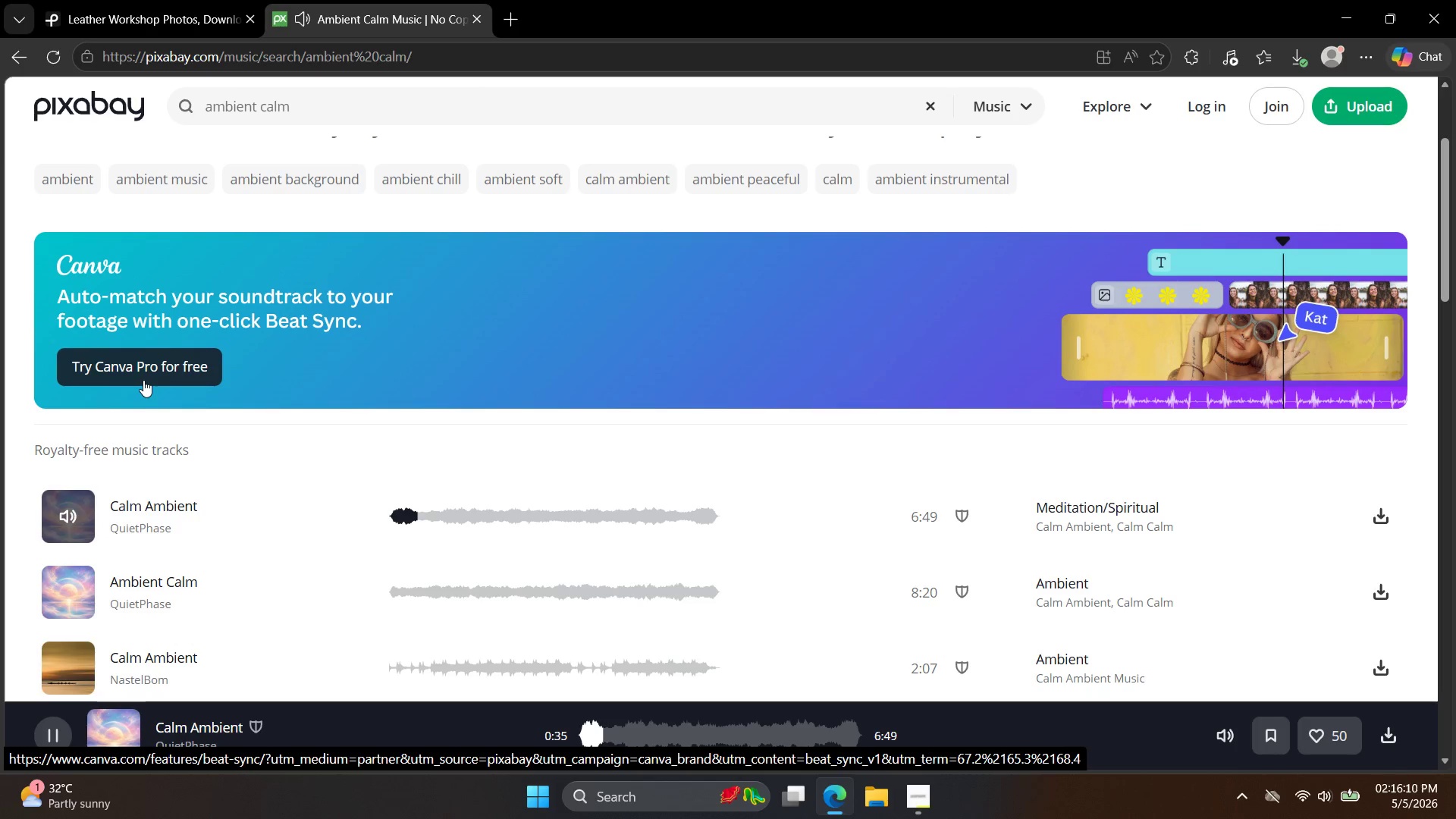 
wait(38.99)
 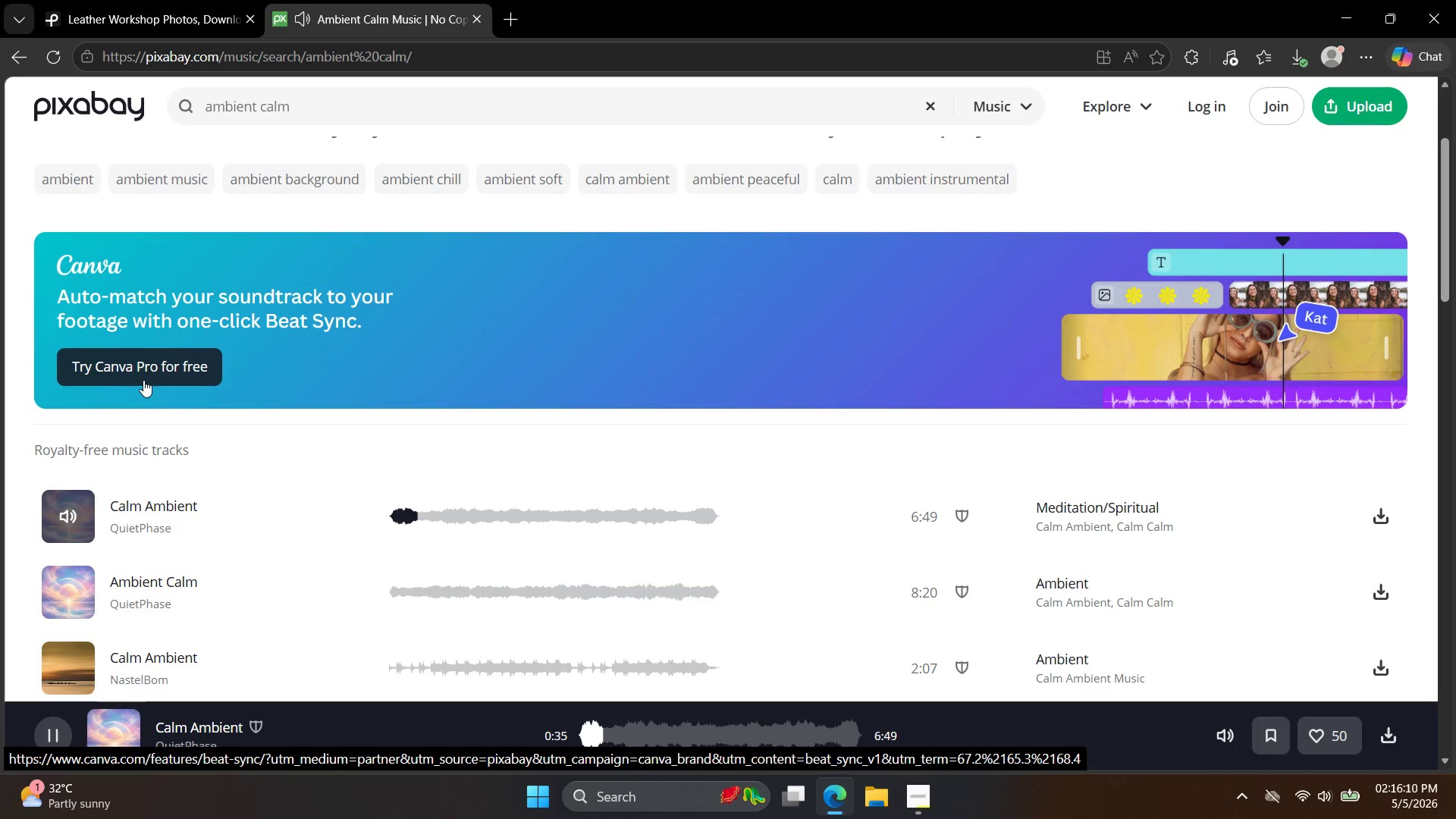 
left_click([71, 584])
 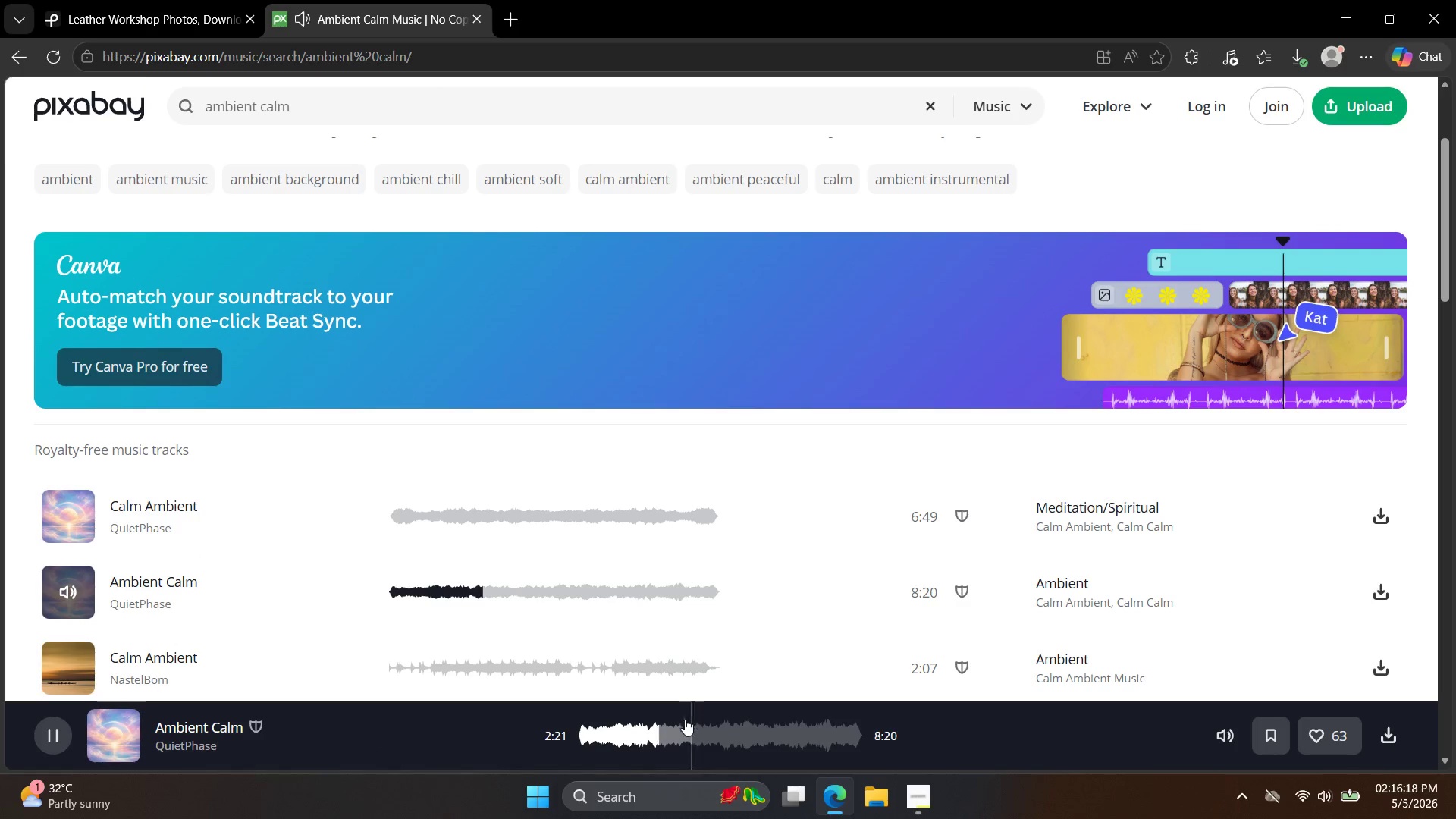 
left_click([1330, 795])
 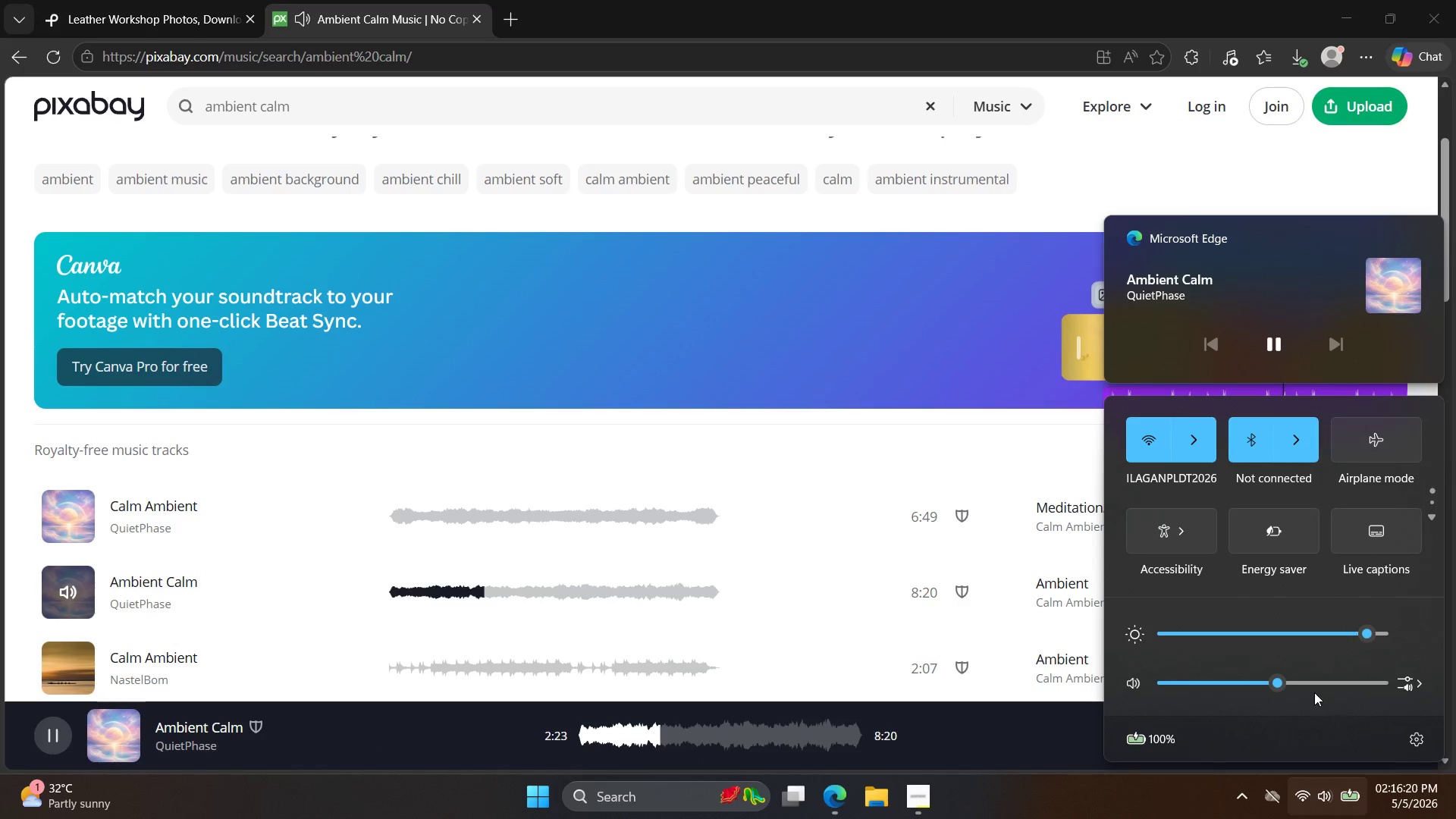 
left_click([1316, 679])
 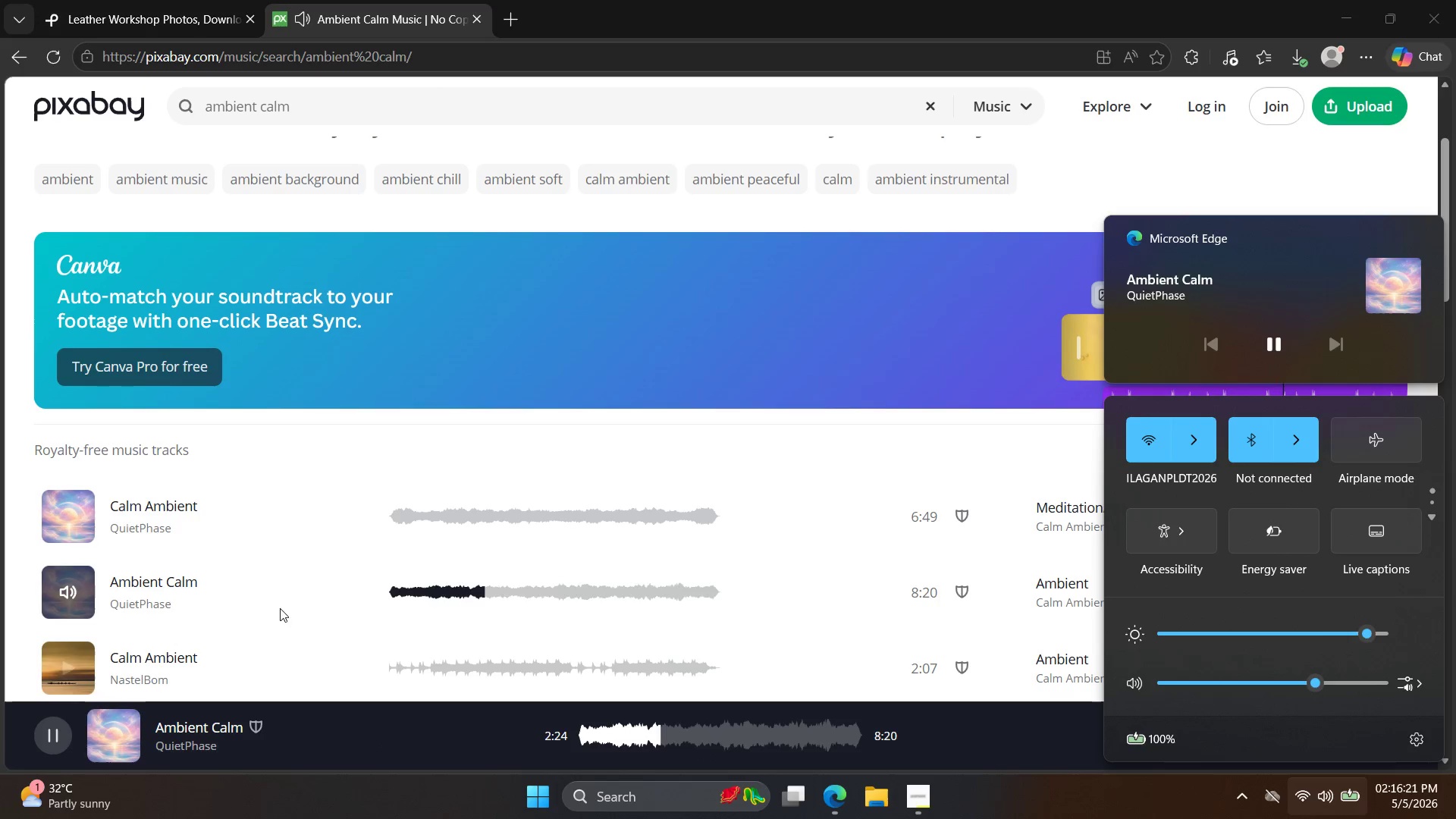 
scroll: coordinate [231, 591], scroll_direction: down, amount: 3.0
 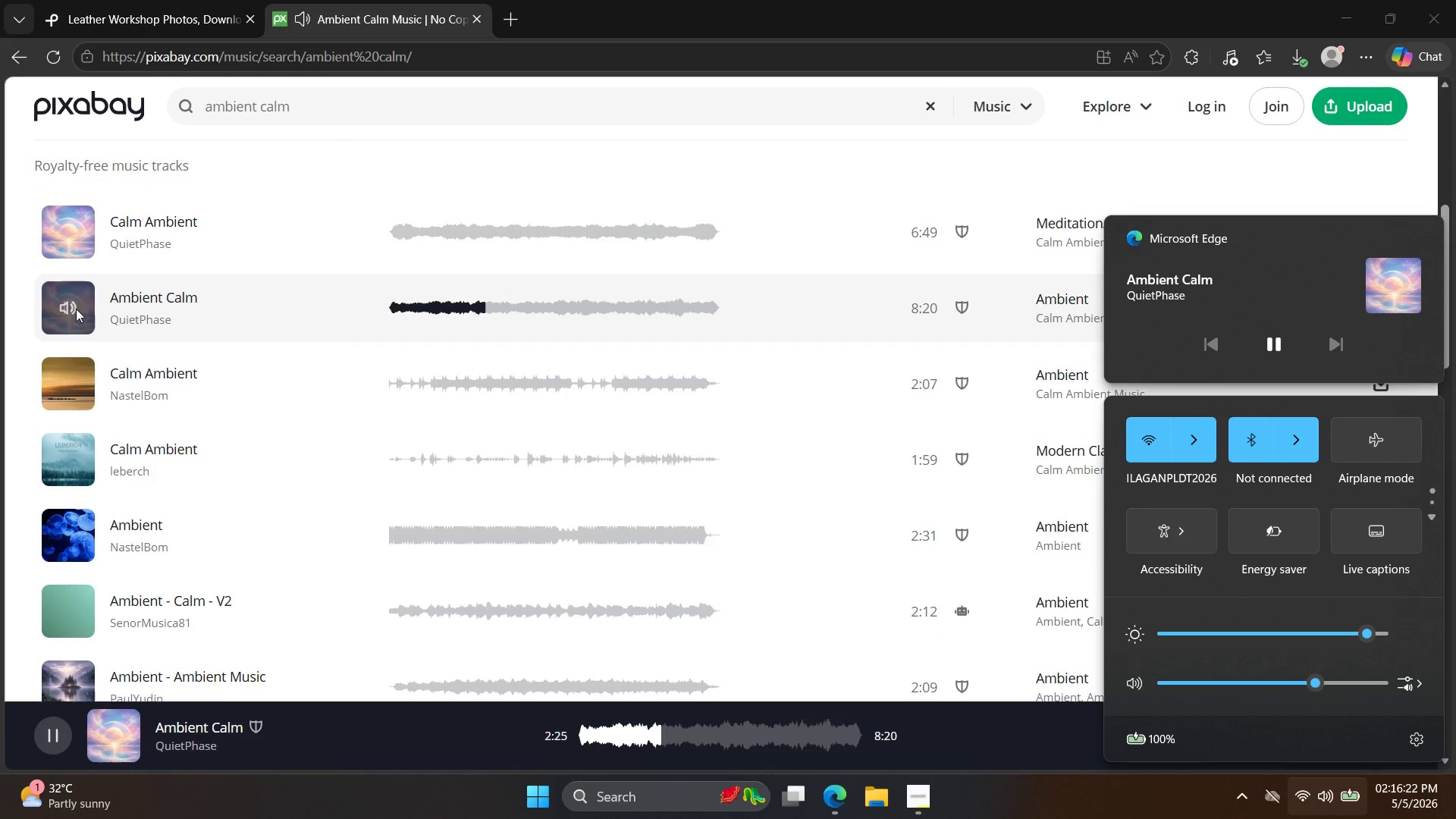 
left_click([69, 247])
 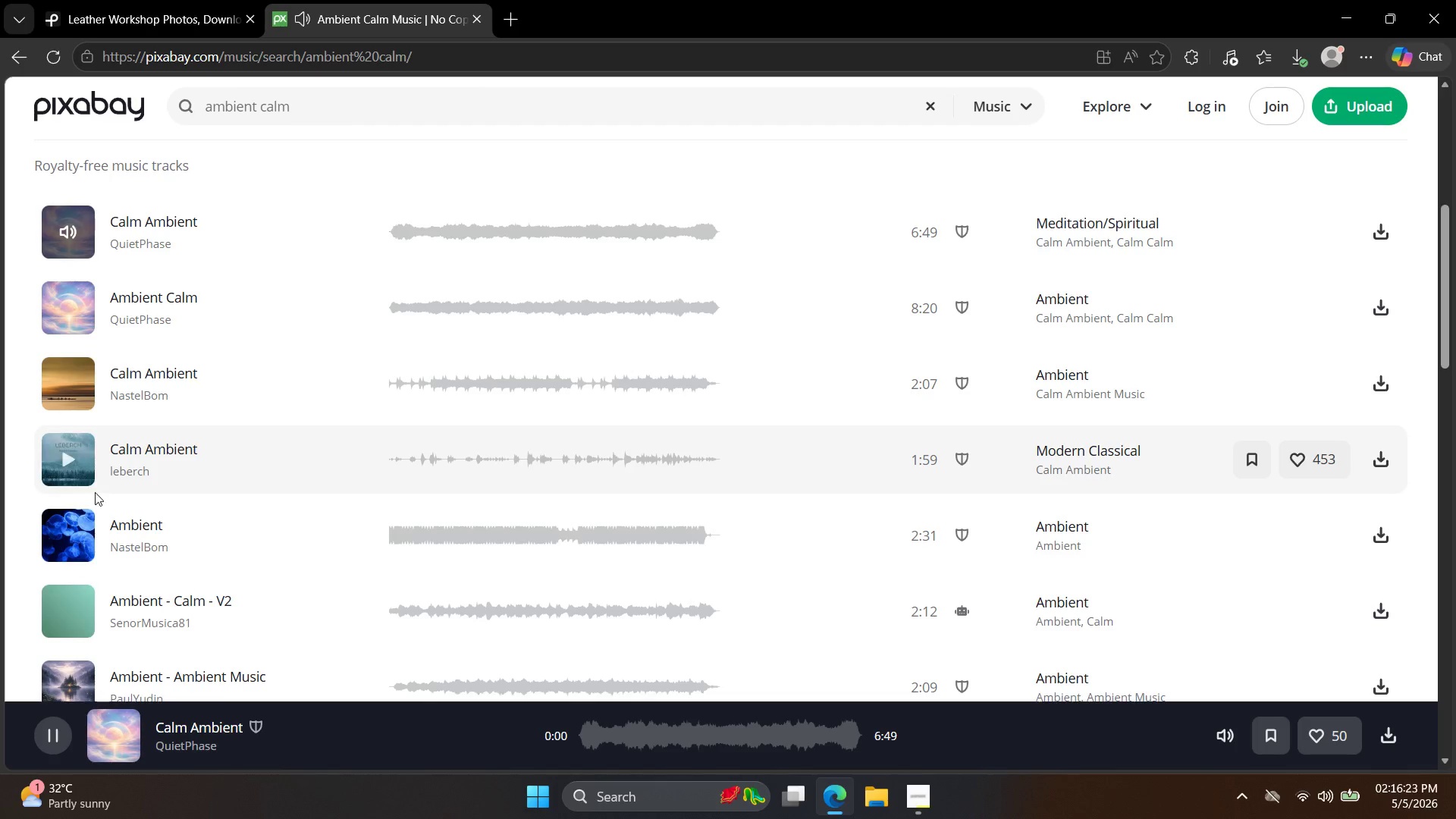 
left_click([78, 526])
 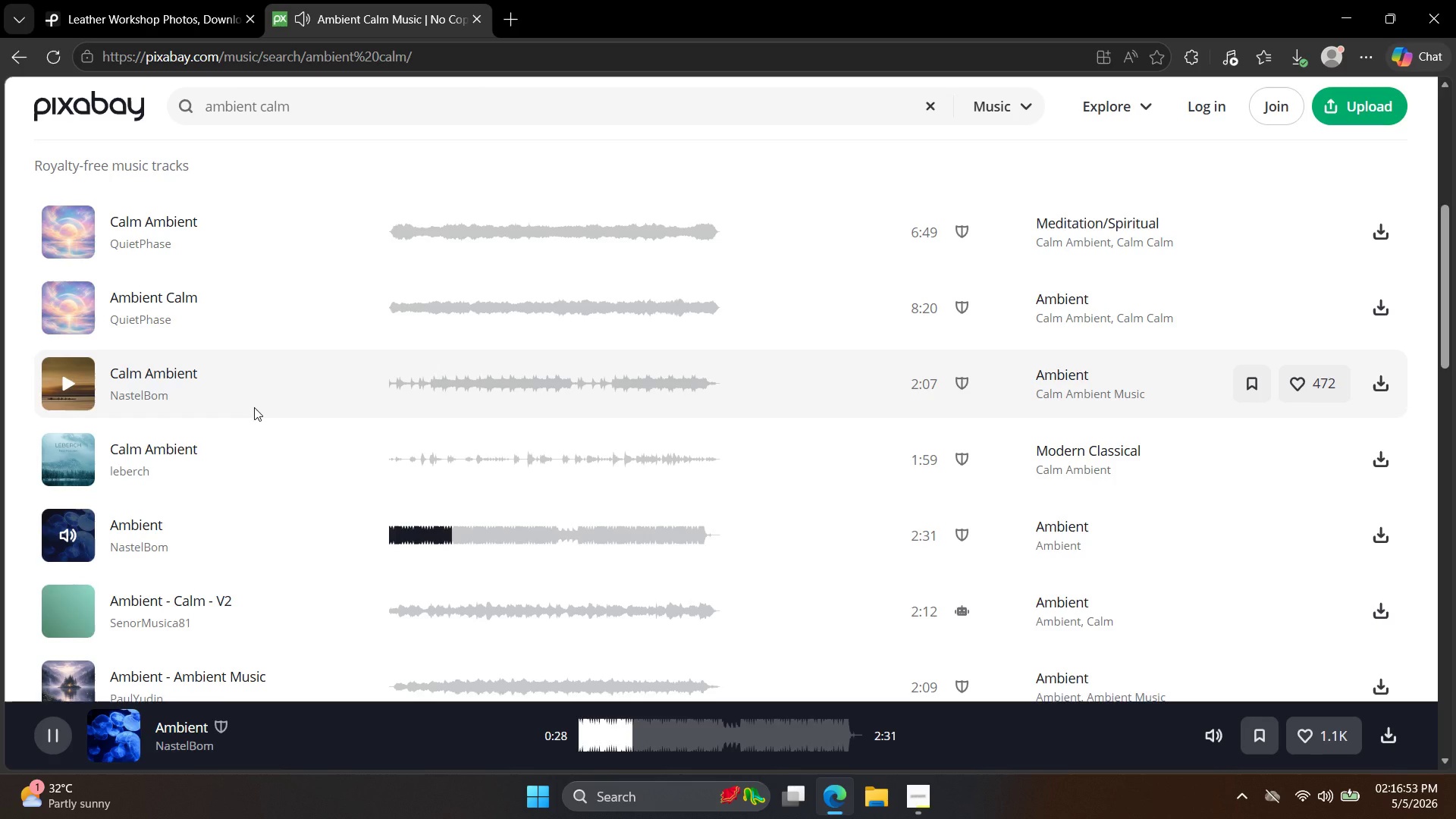 
wait(34.56)
 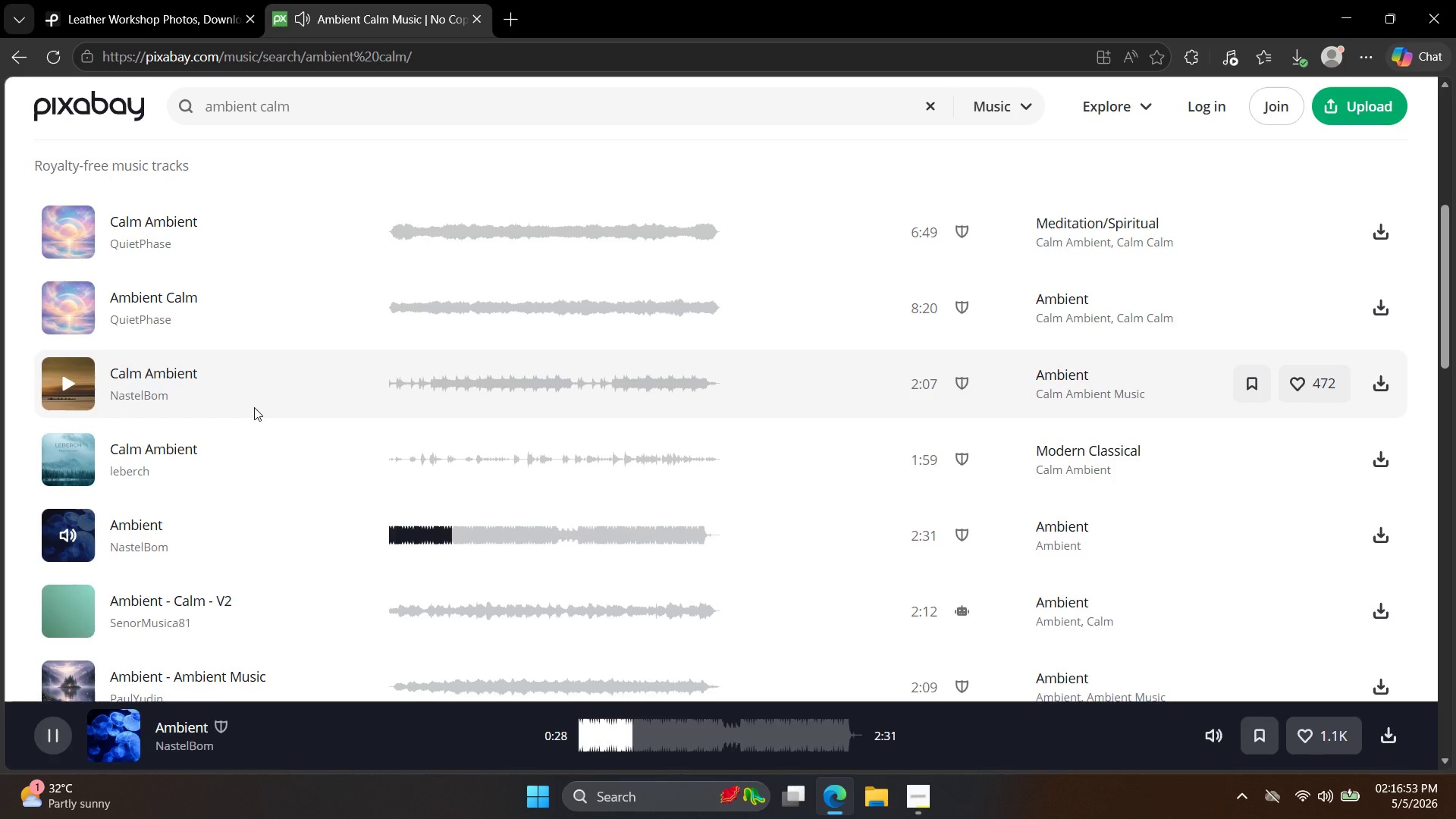 
left_click([60, 453])
 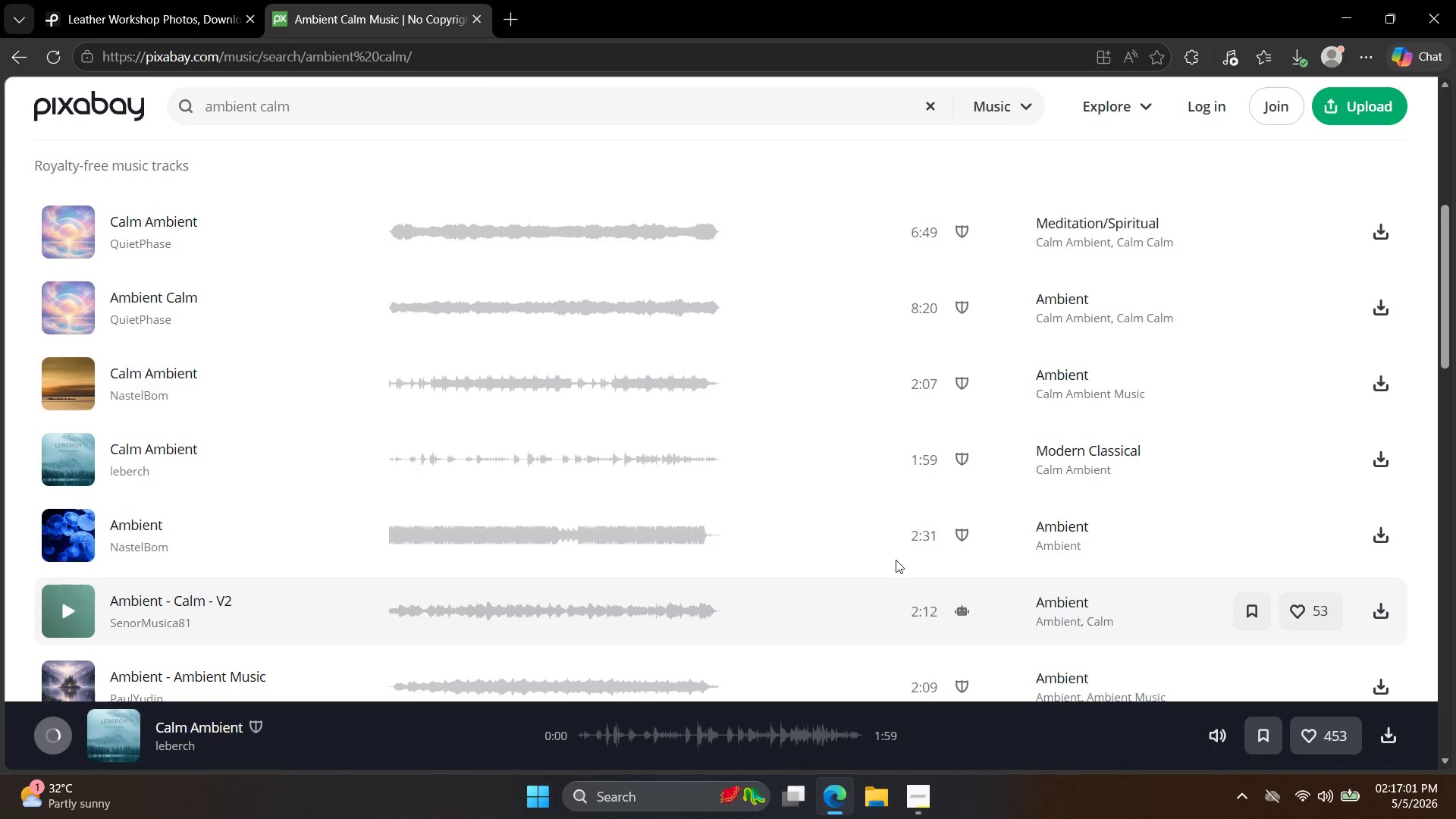 
left_click([72, 528])
 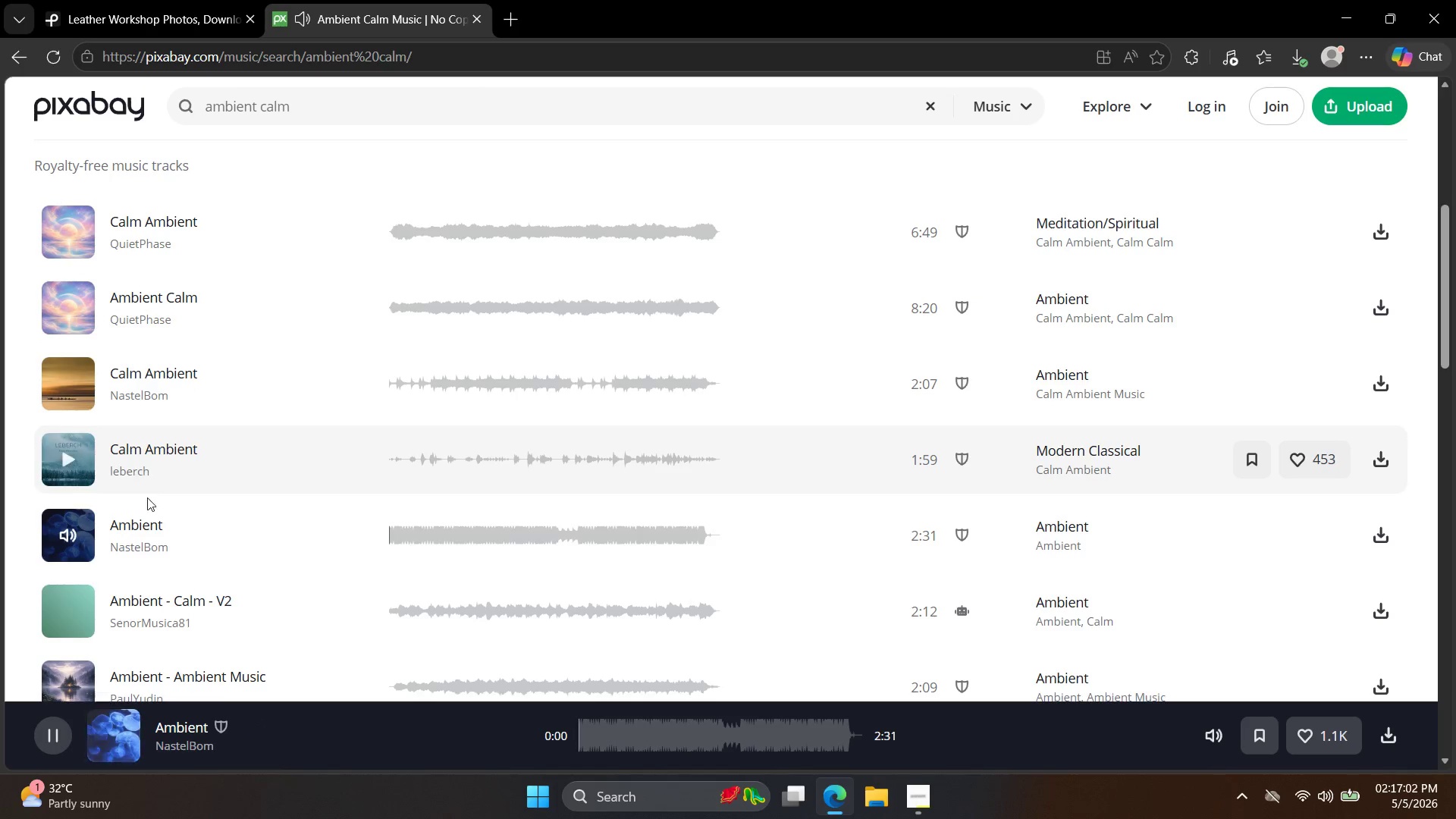 
scroll: coordinate [106, 574], scroll_direction: down, amount: 1.0
 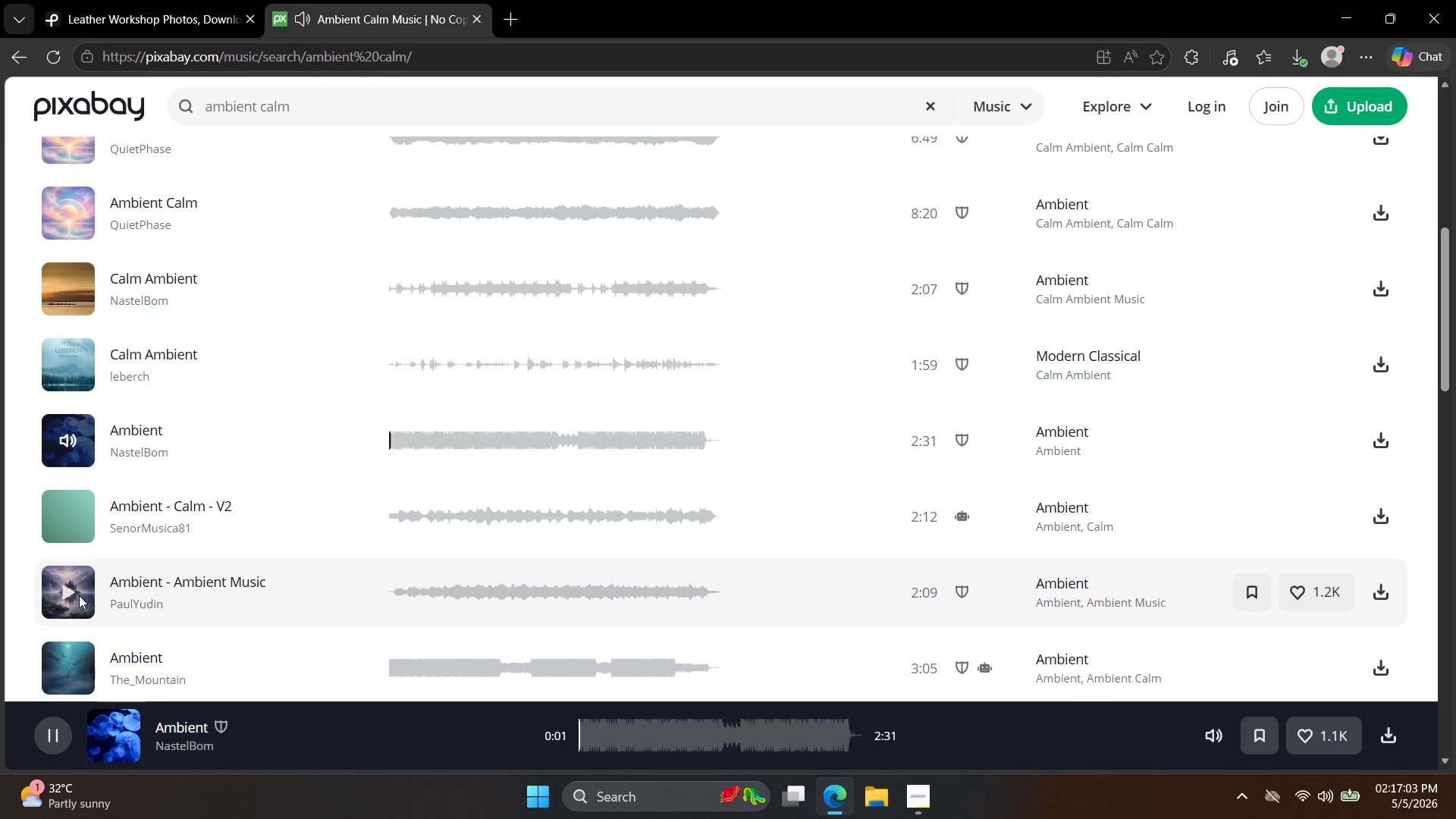 
left_click([78, 589])
 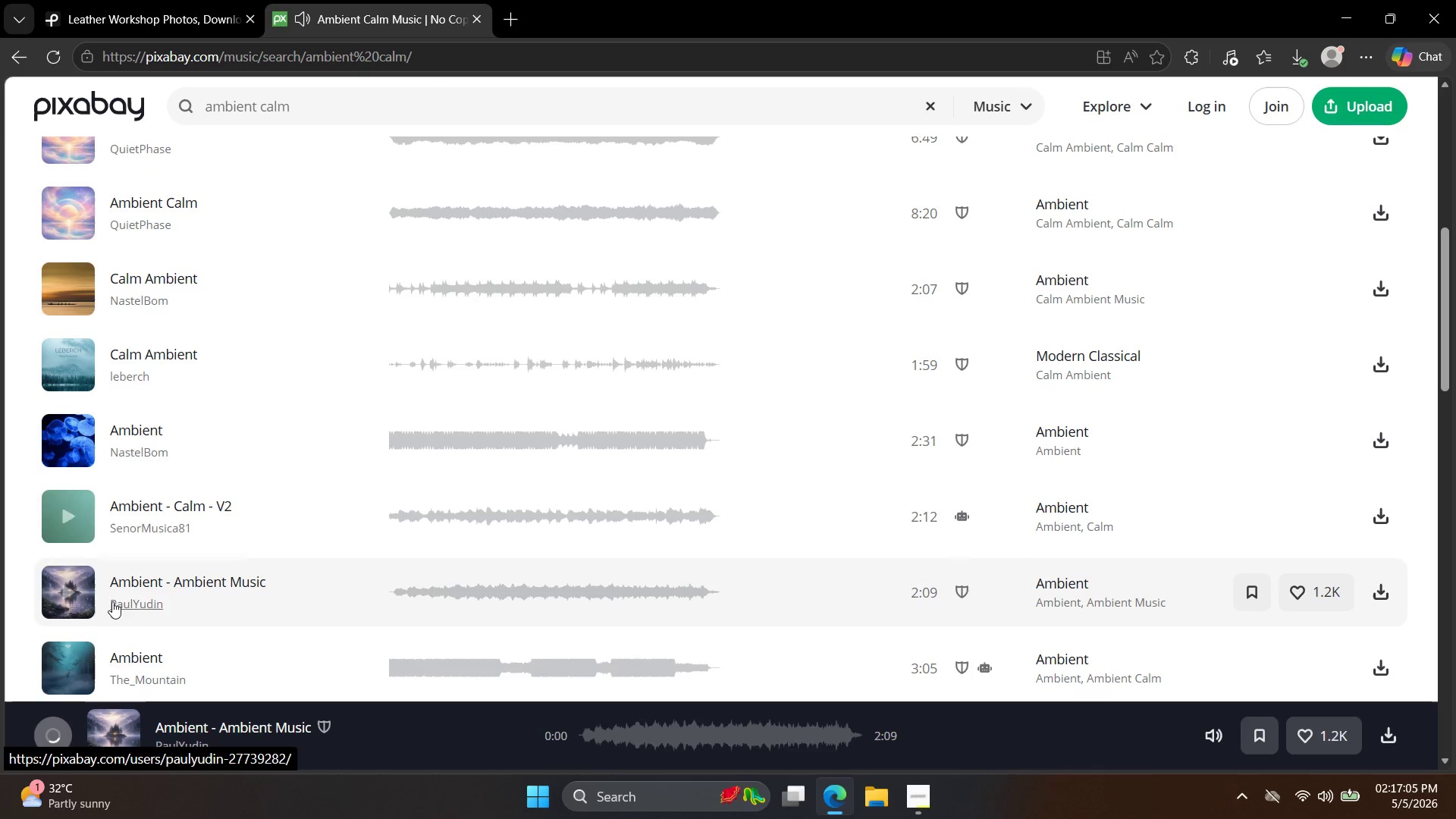 
left_click([71, 585])
 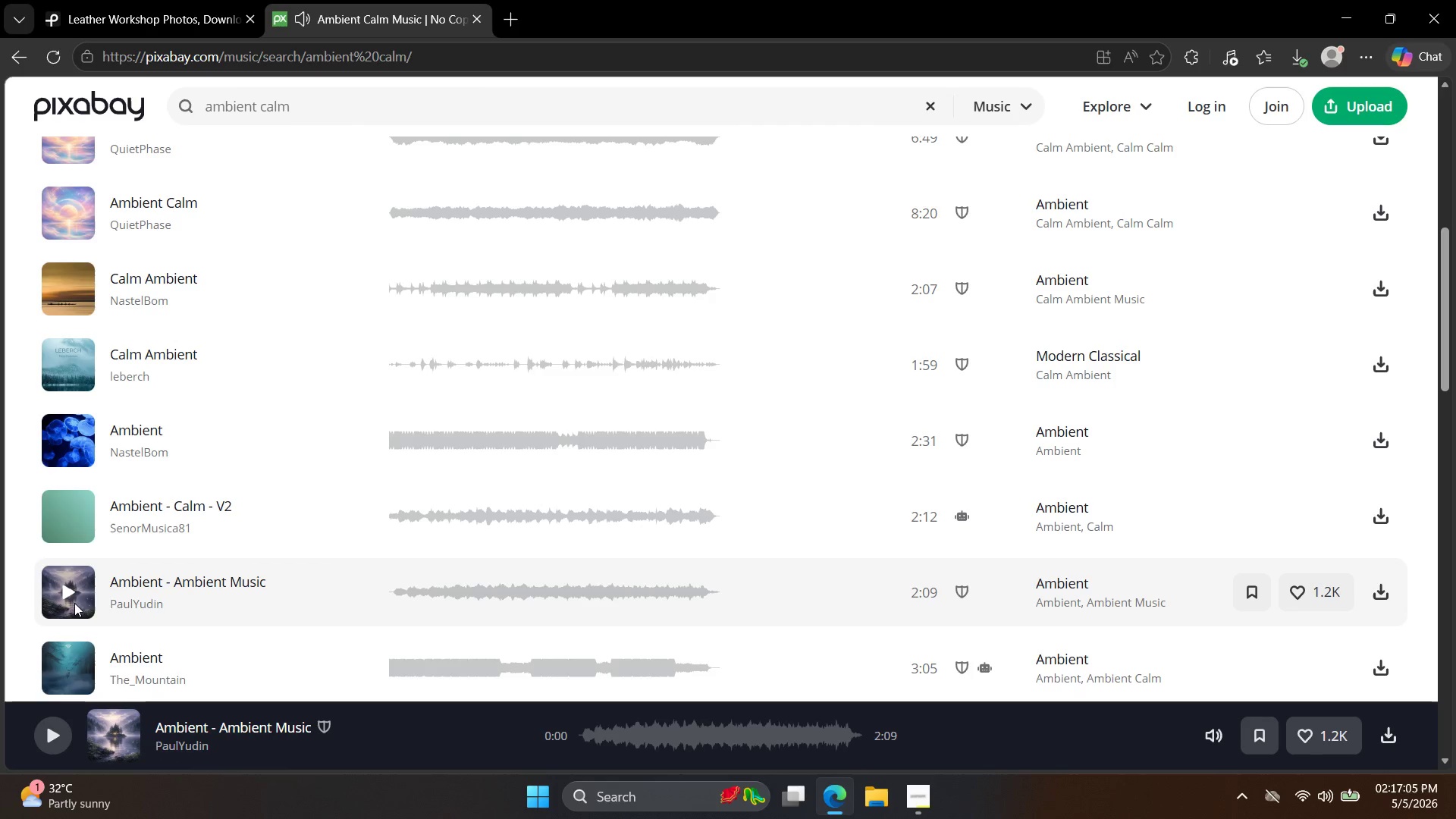 
left_click([70, 595])
 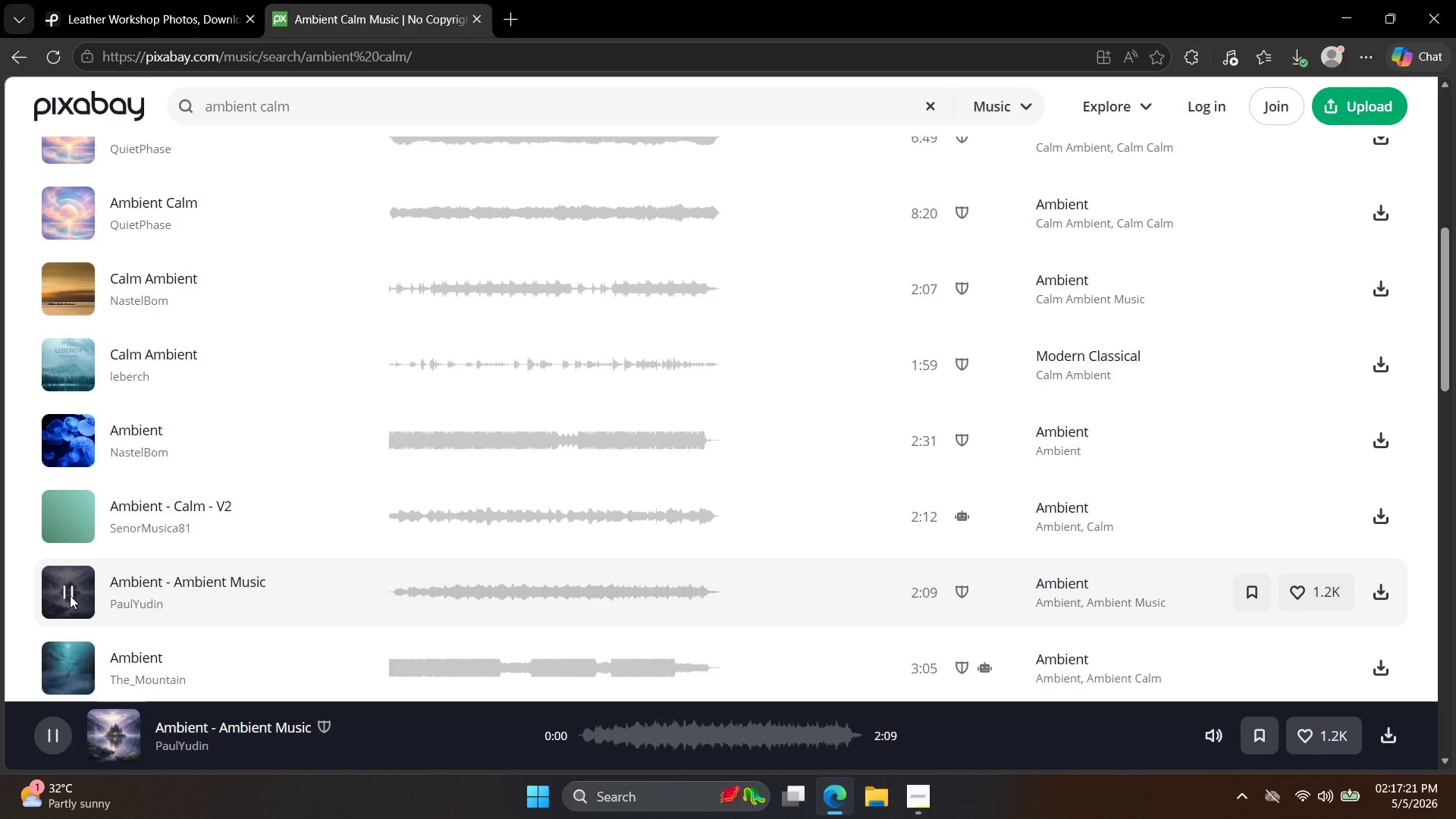 
wait(20.06)
 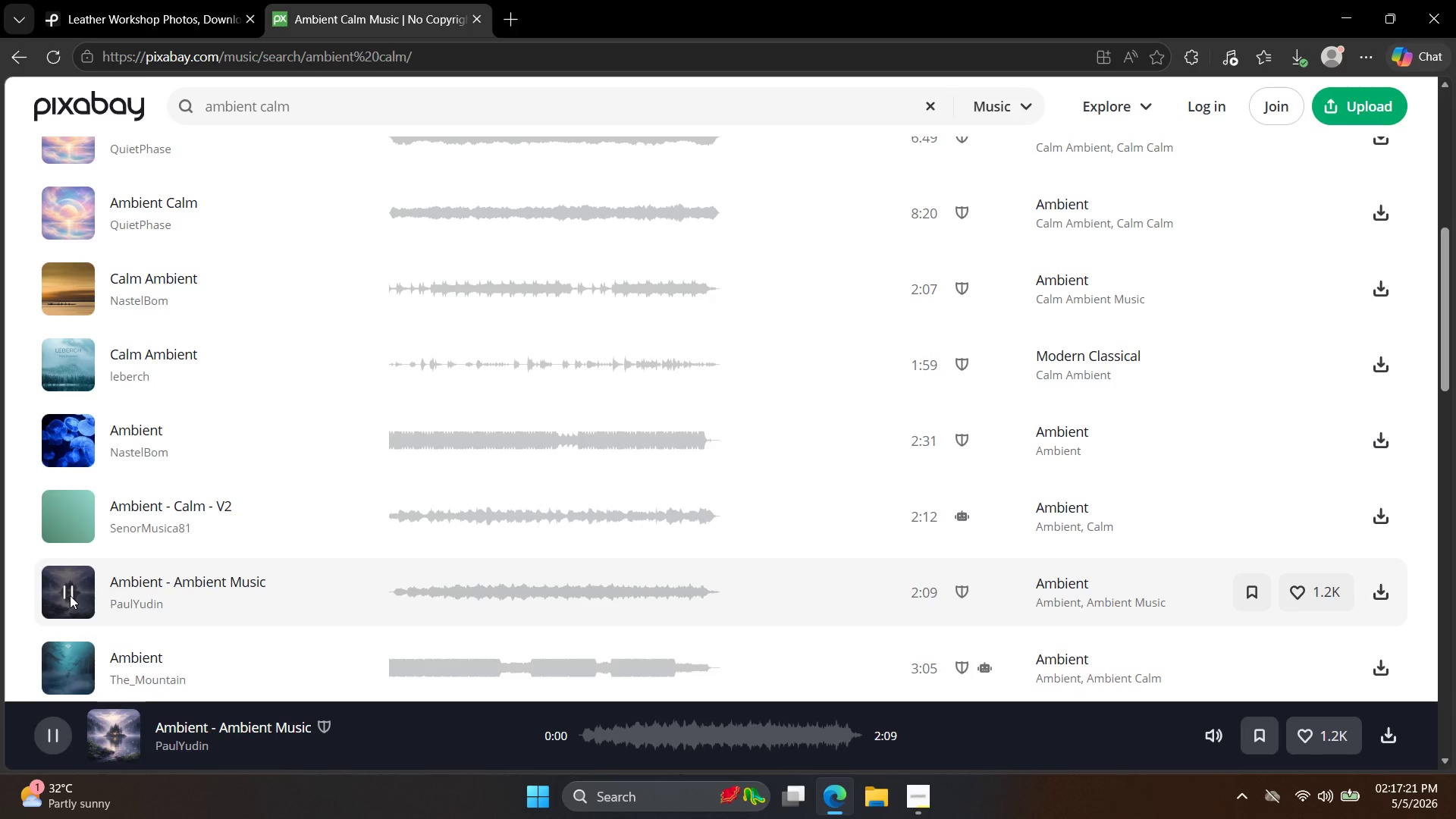 
left_click([77, 279])
 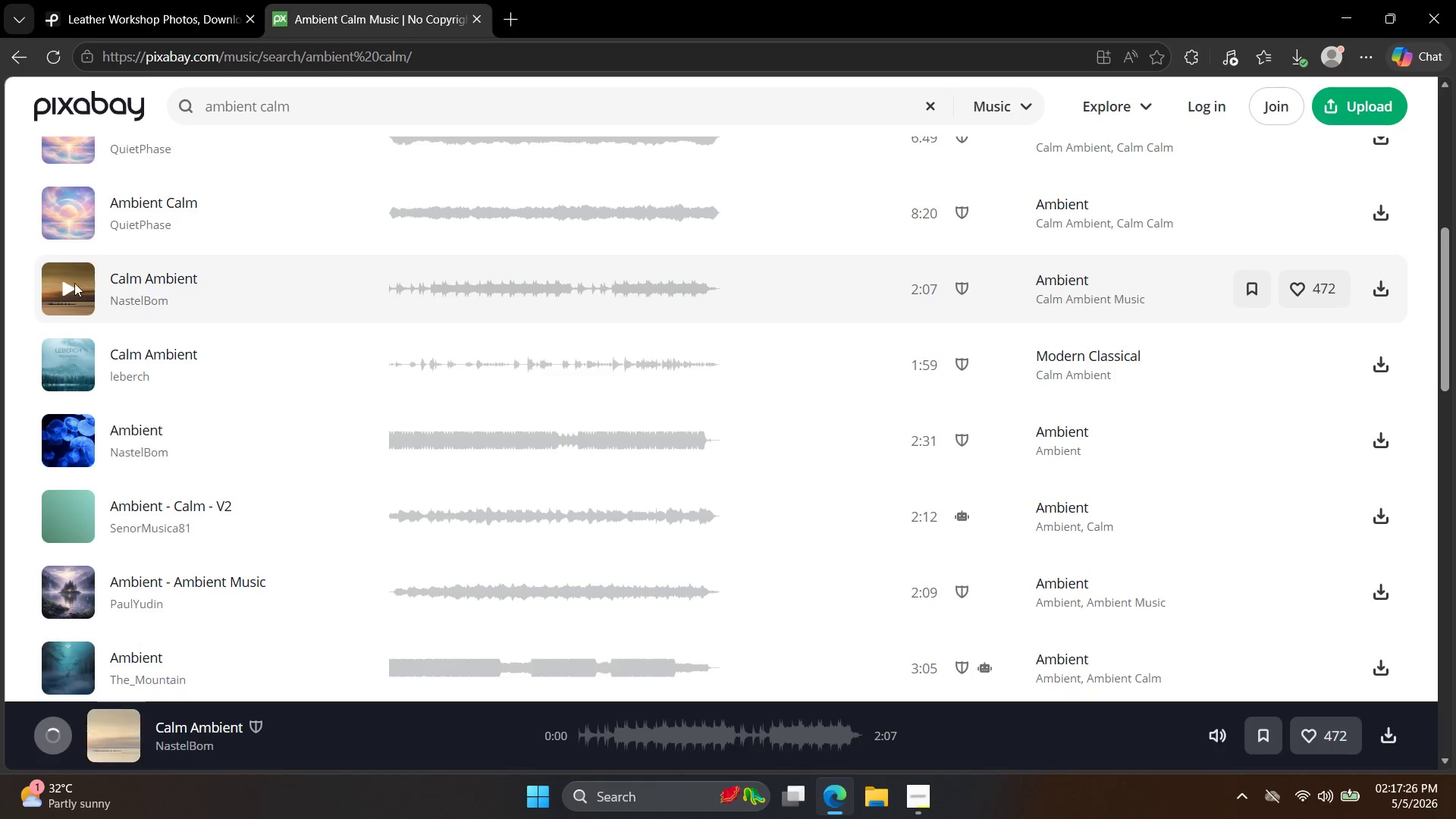 
left_click([66, 286])
 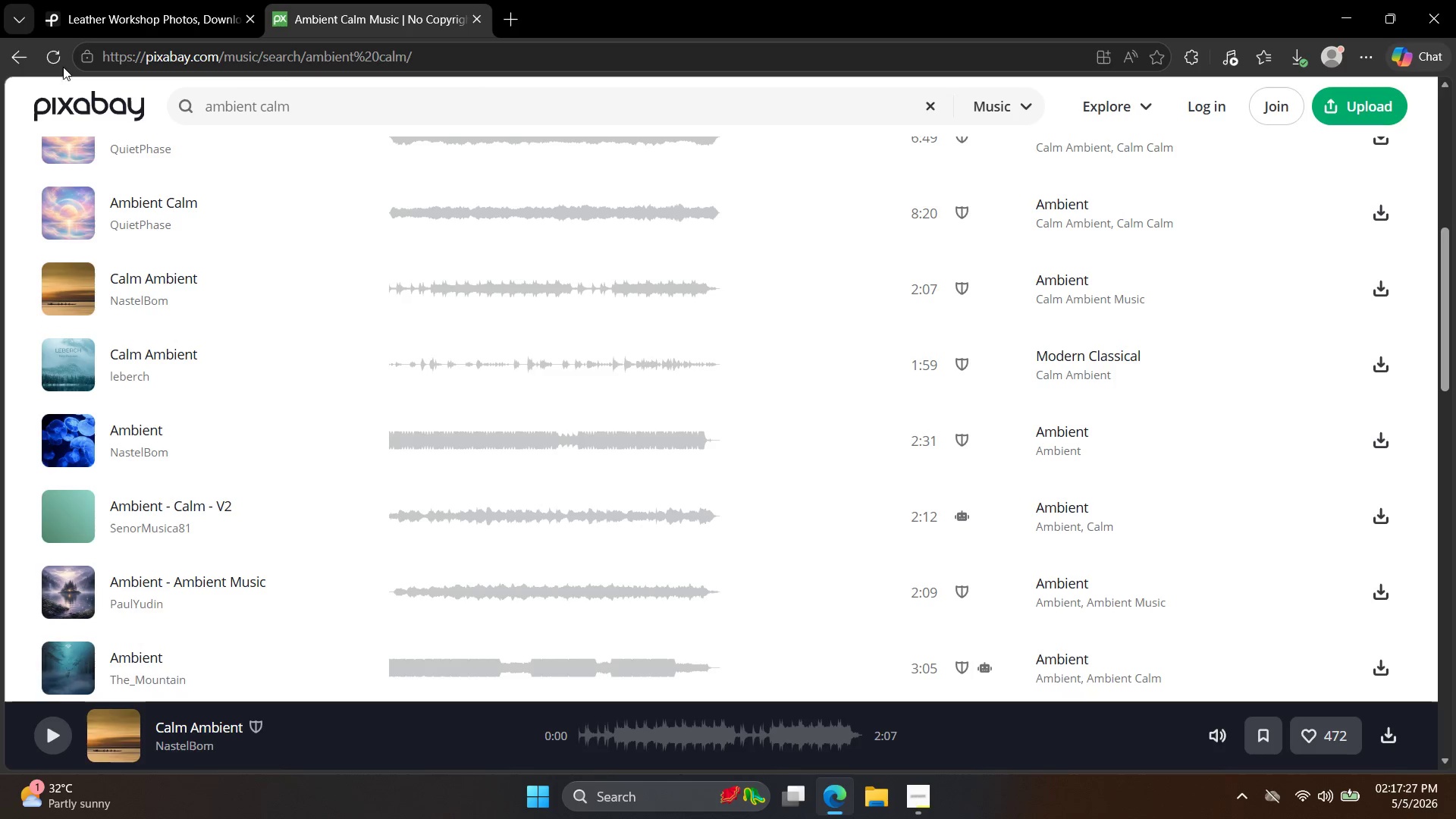 
left_click([57, 55])
 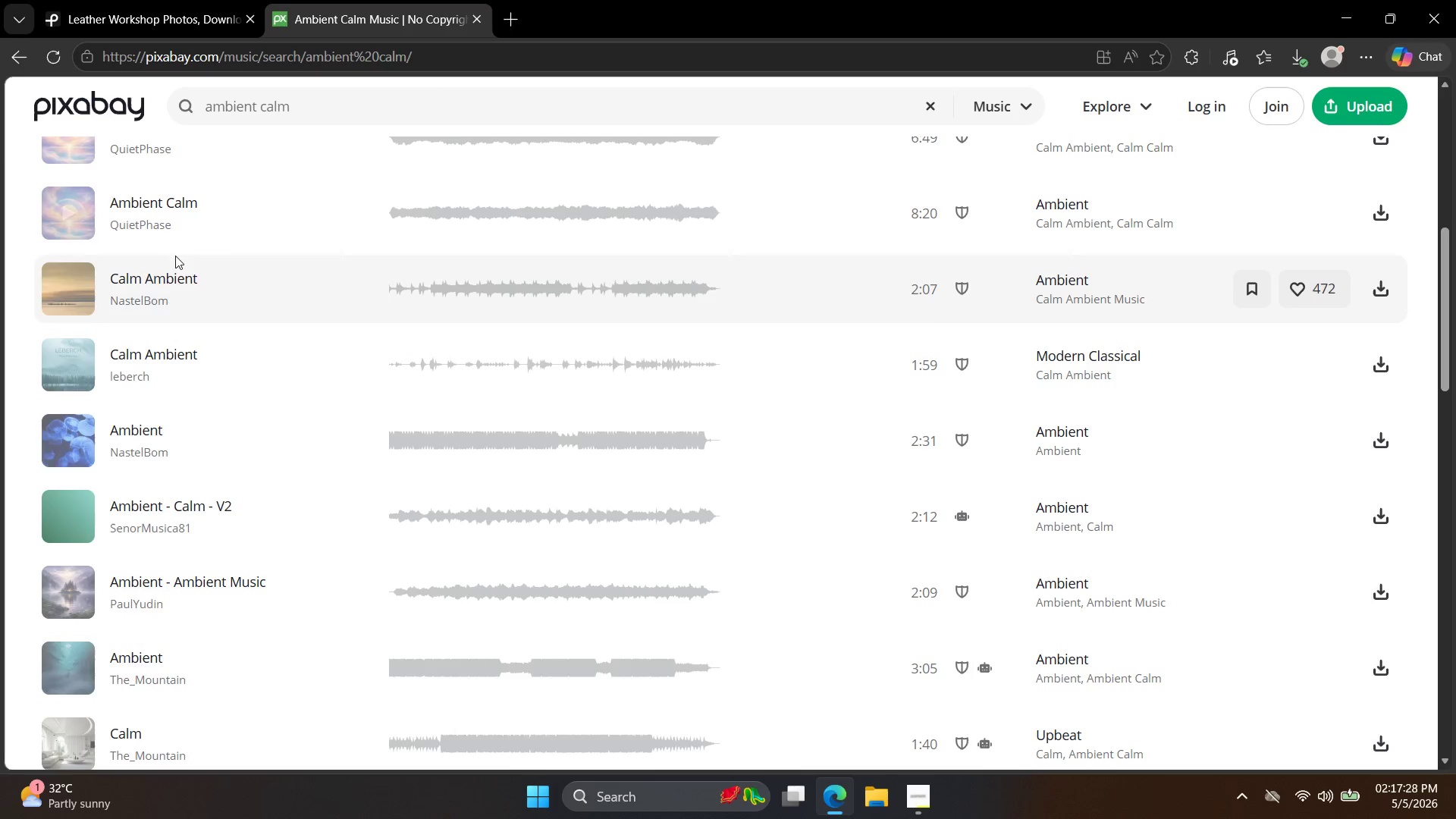 
left_click([94, 209])
 